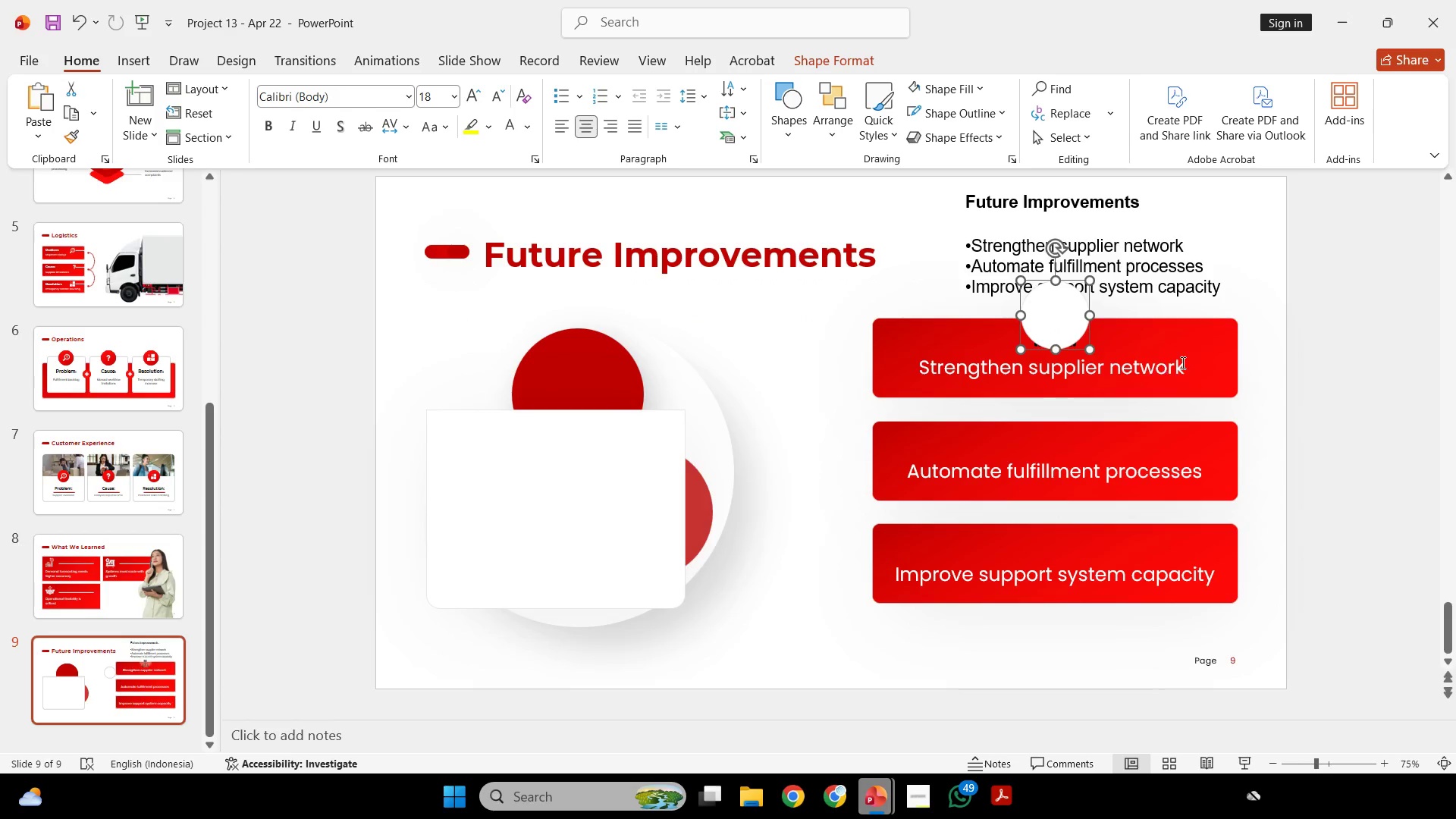 
hold_key(key=ControlLeft, duration=0.34)
 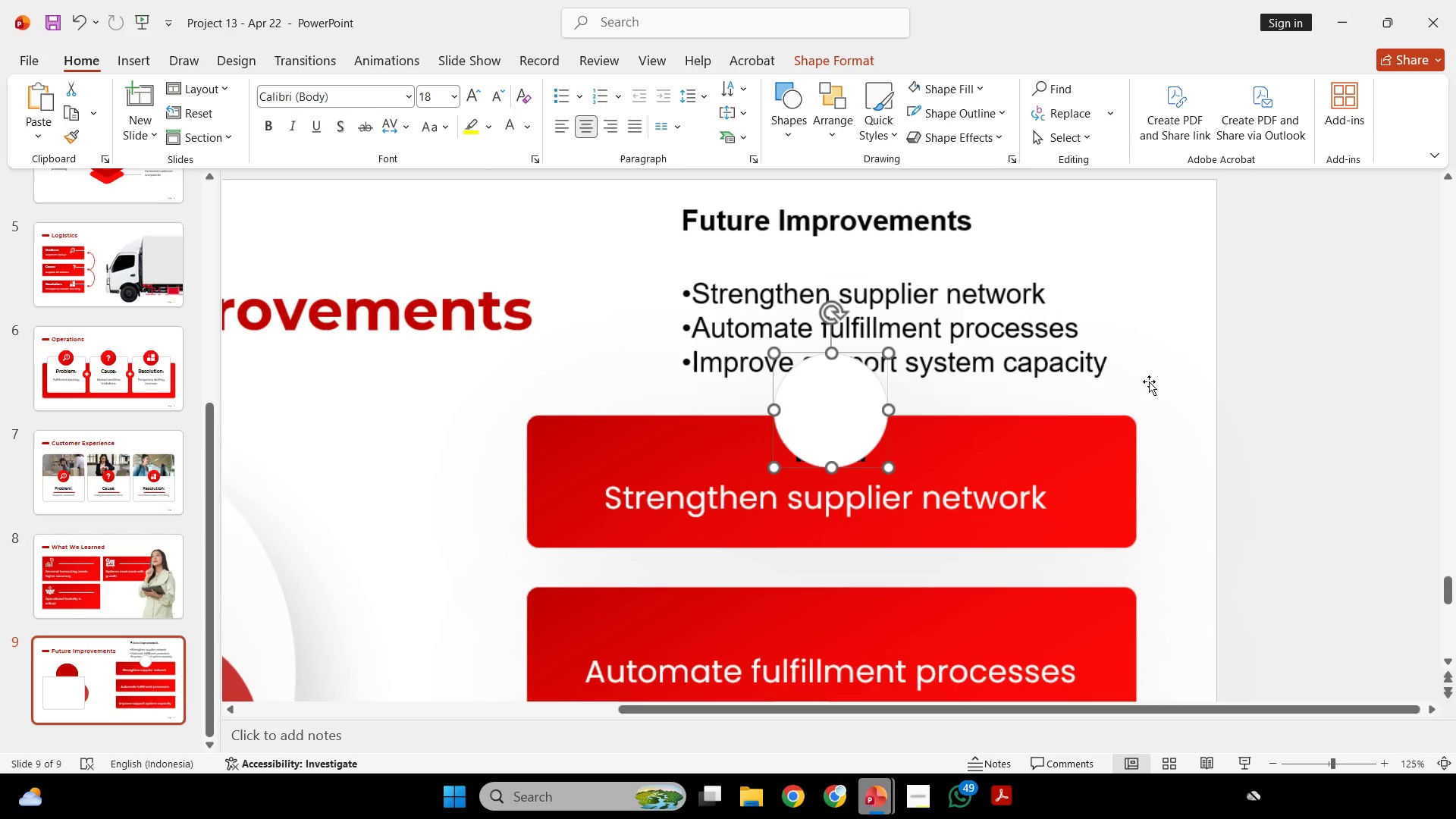 
key(Control+ControlLeft)
 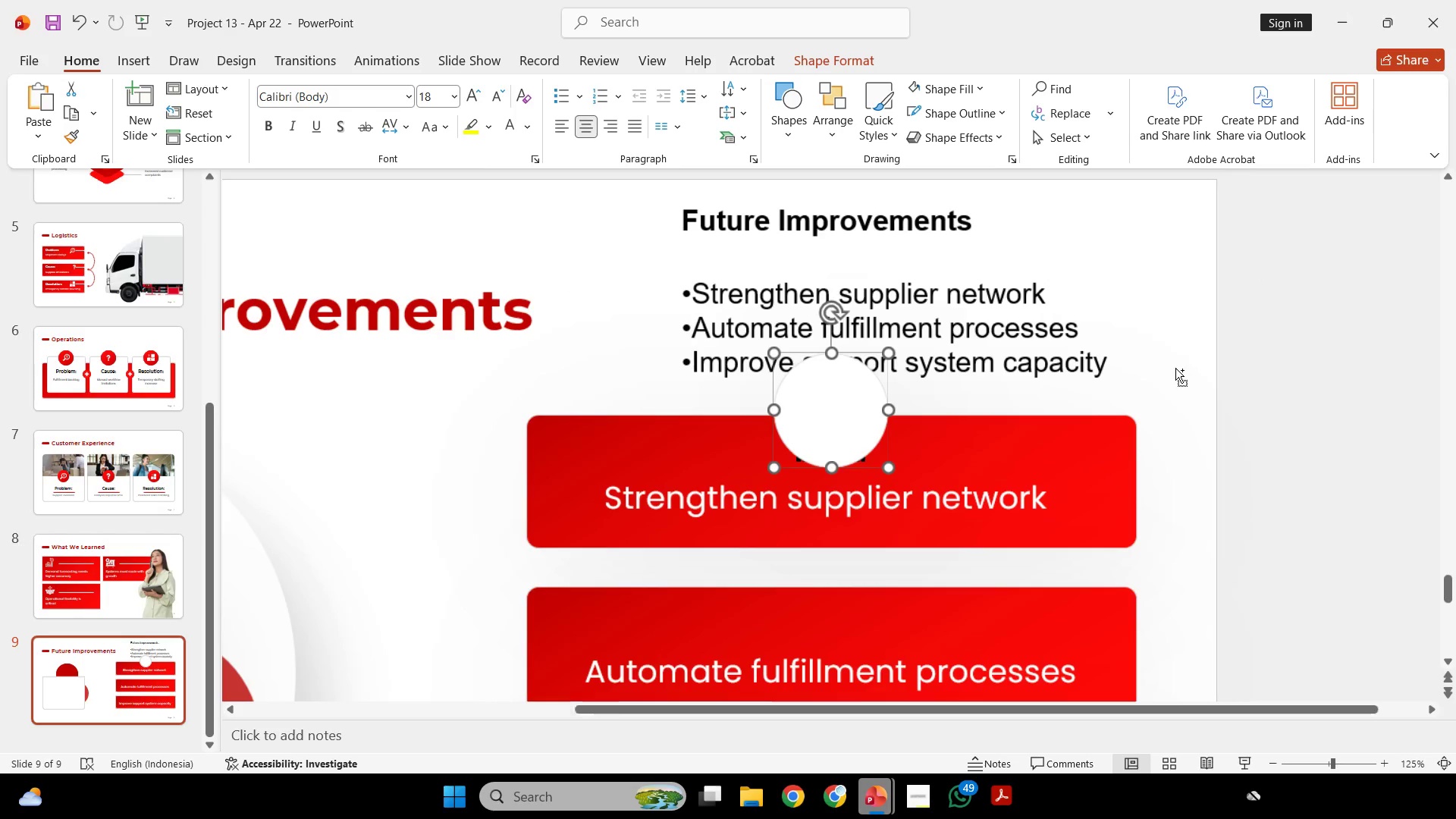 
scroll: coordinate [1176, 368], scroll_direction: up, amount: 3.0
 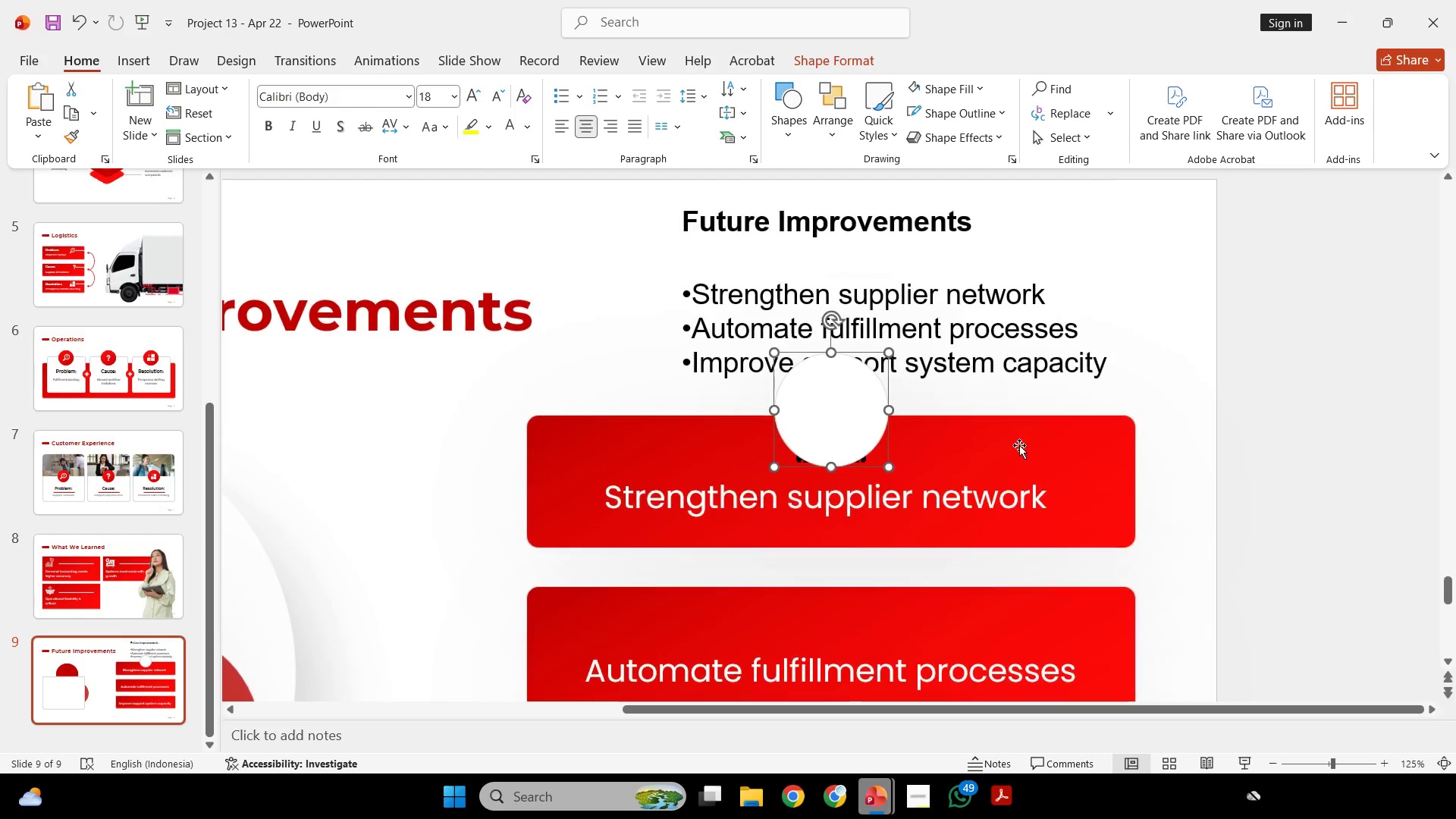 
key(Control+ControlLeft)
 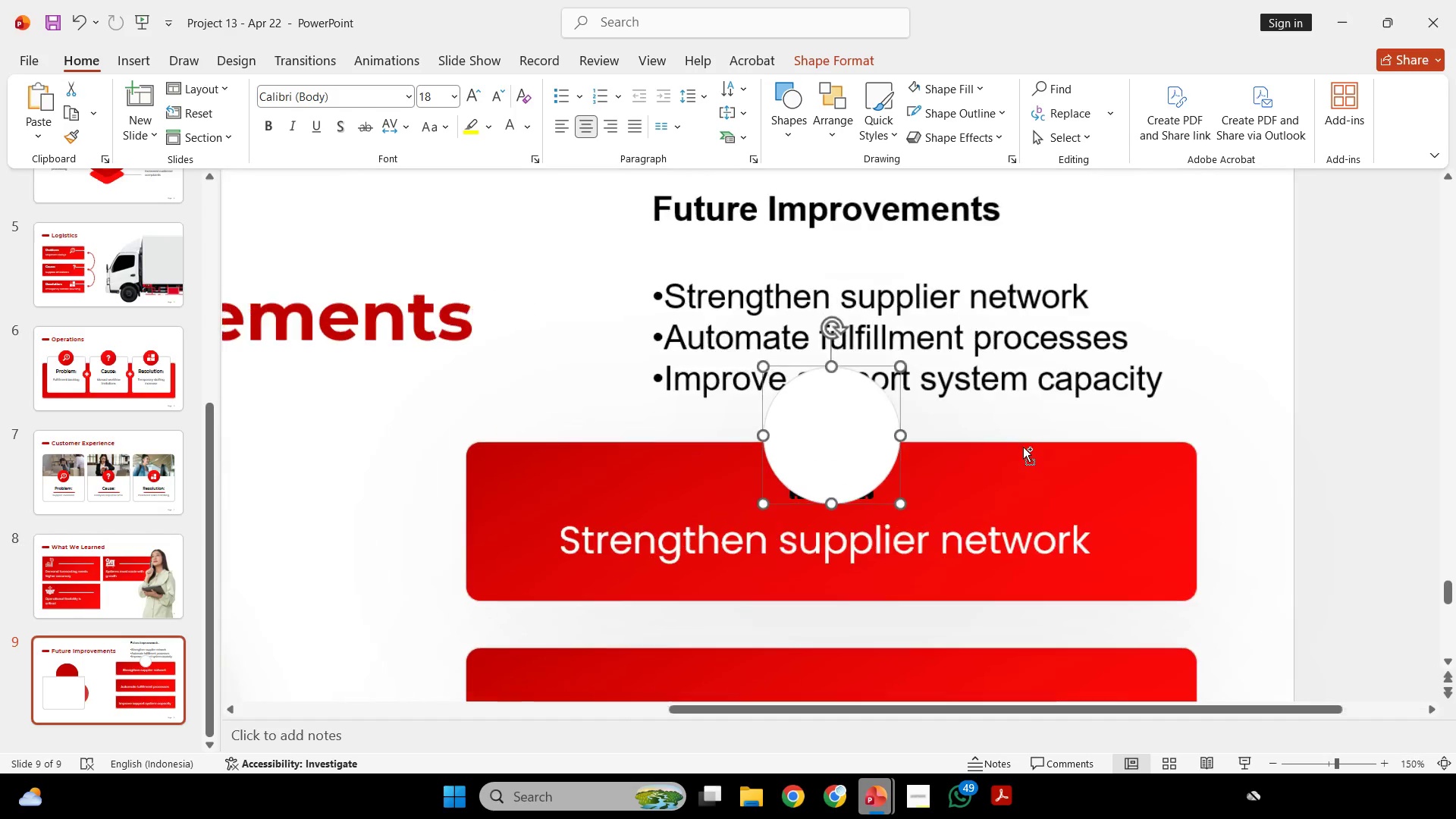 
scroll: coordinate [1022, 445], scroll_direction: up, amount: 1.0
 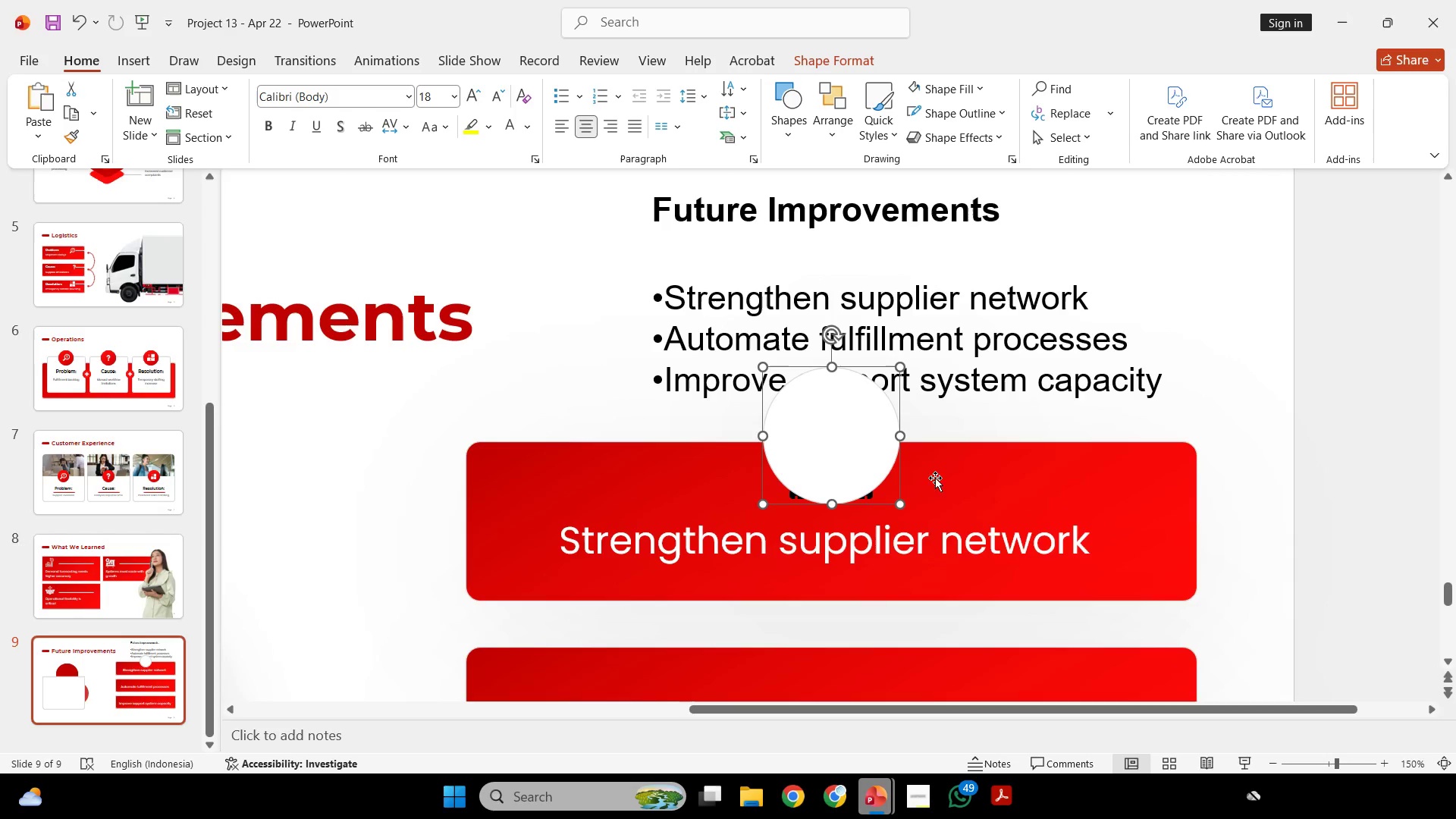 
hold_key(key=ShiftLeft, duration=1.58)
left_click_drag(start_coordinate=[843, 448], to_coordinate=[841, 453])
 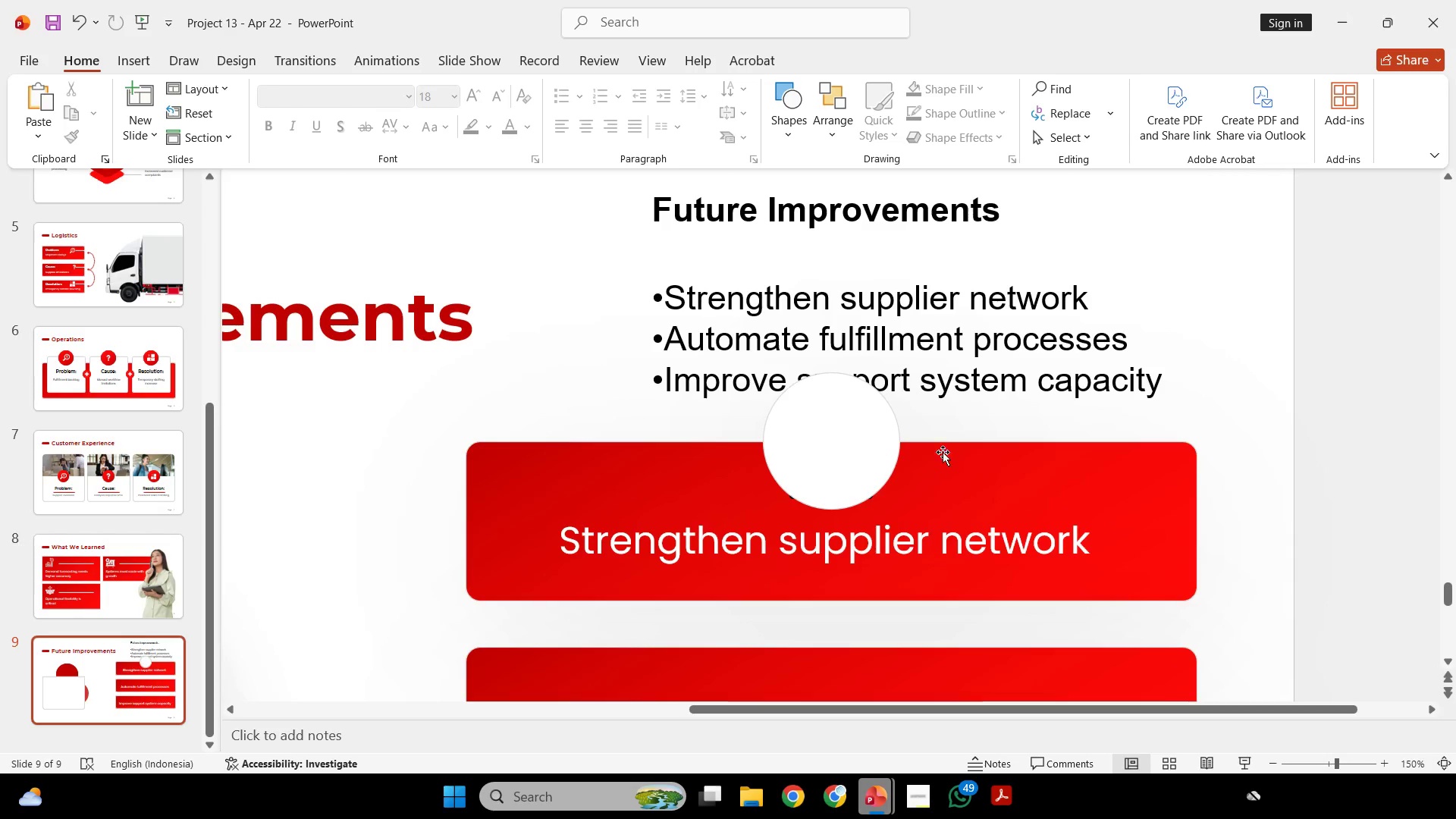 
left_click([841, 453])
 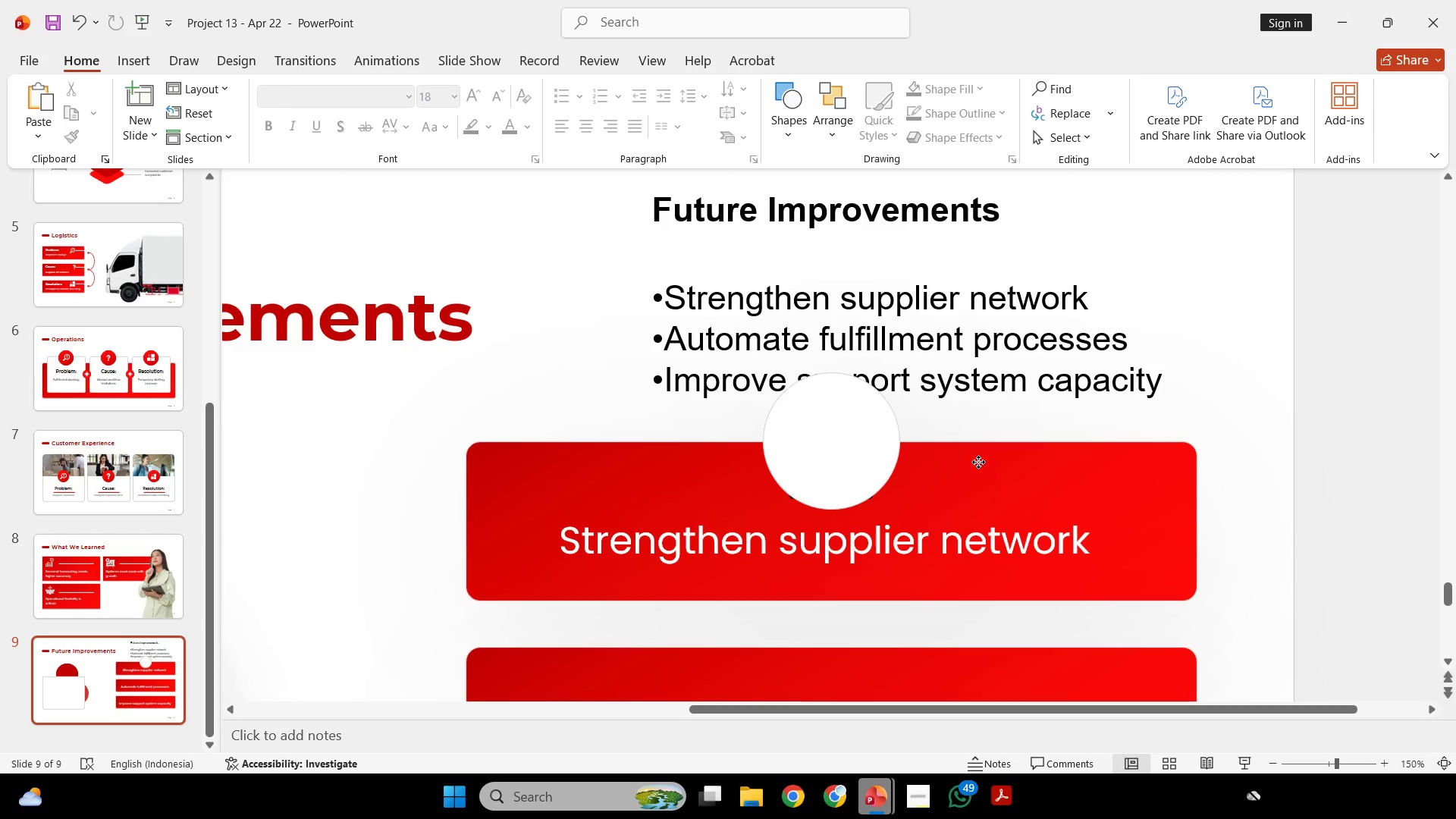 
hold_key(key=ShiftLeft, duration=0.41)
double_click([833, 456])
 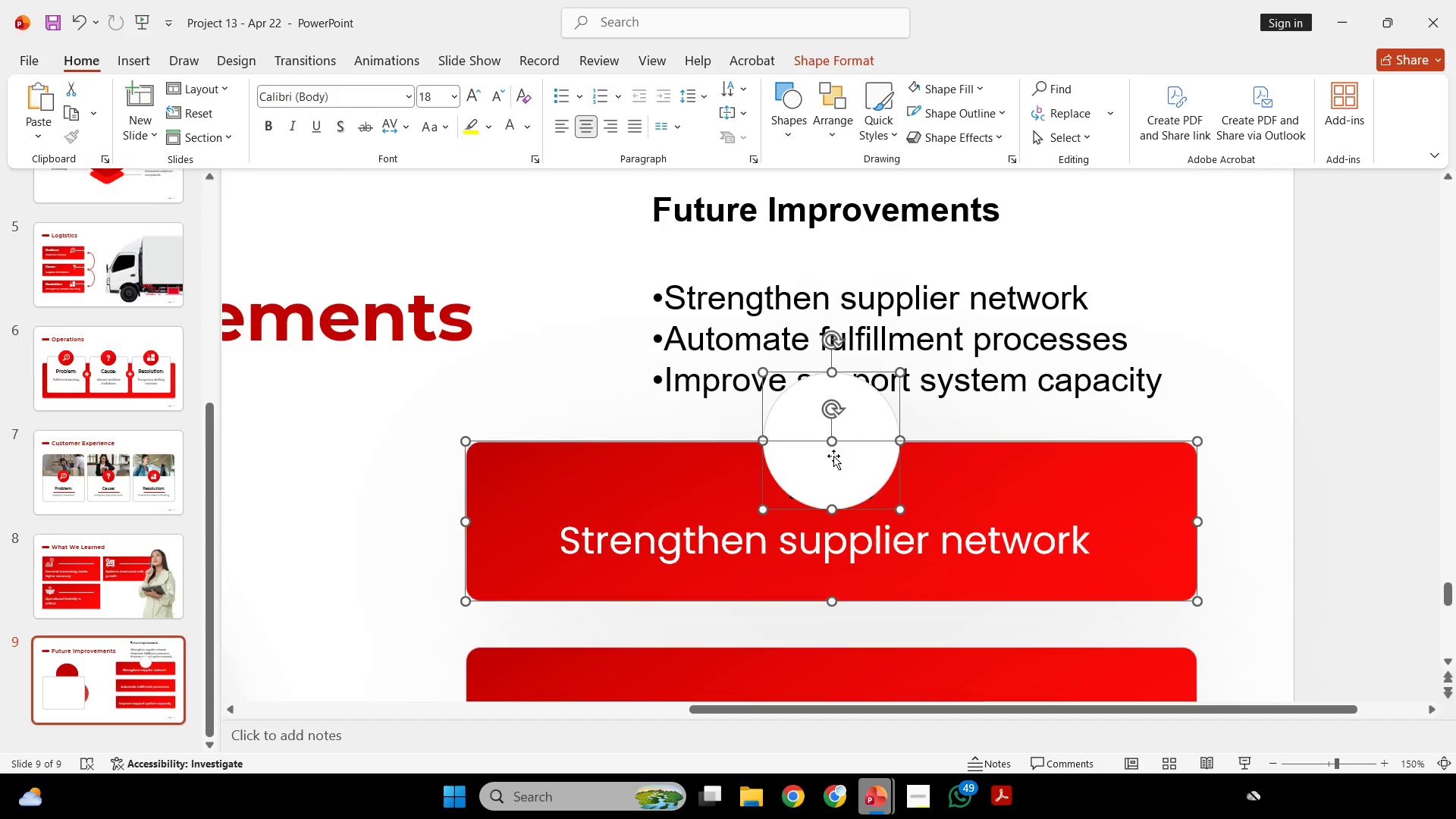 
right_click([833, 456])
 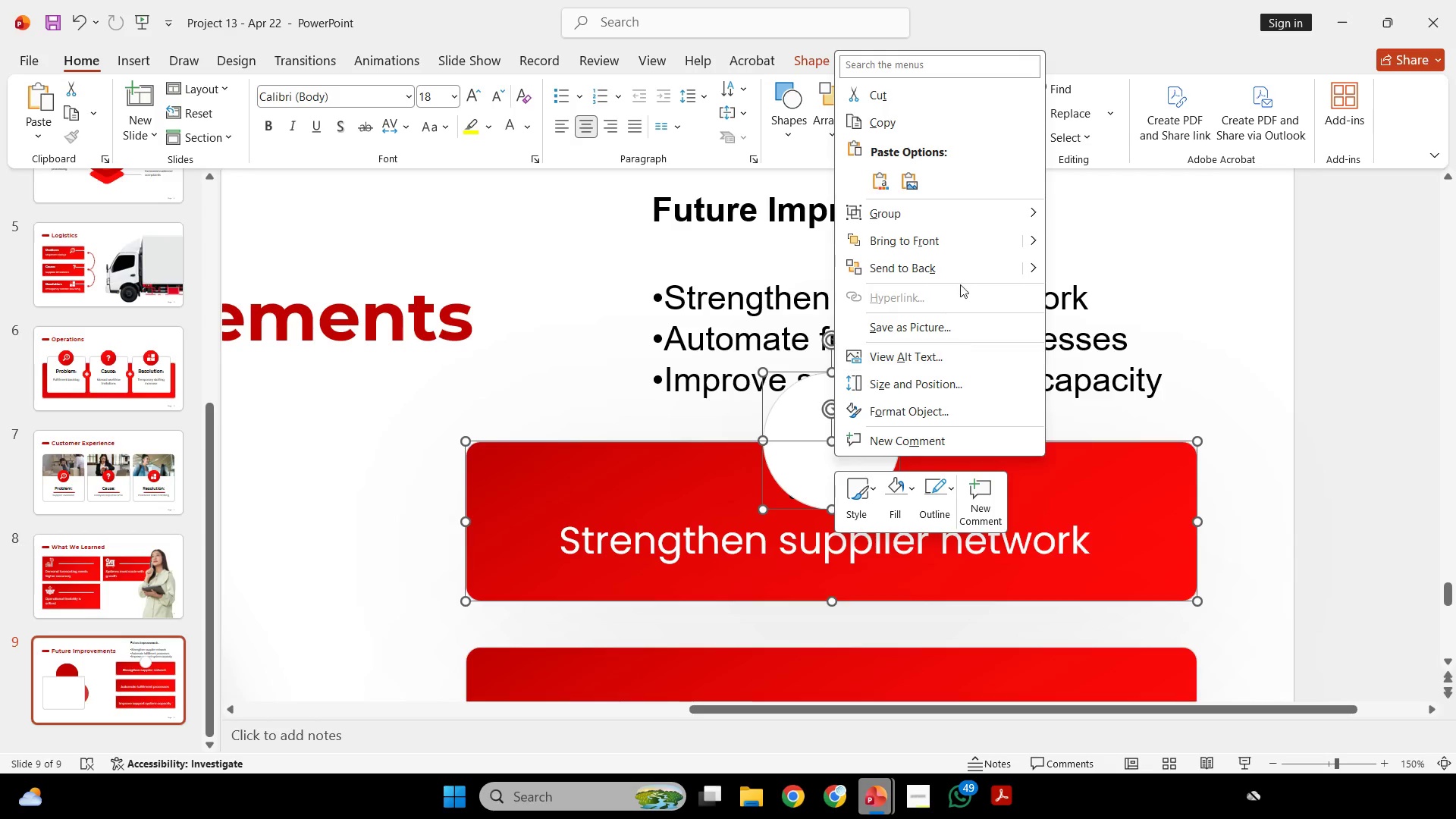 
left_click([955, 269])
 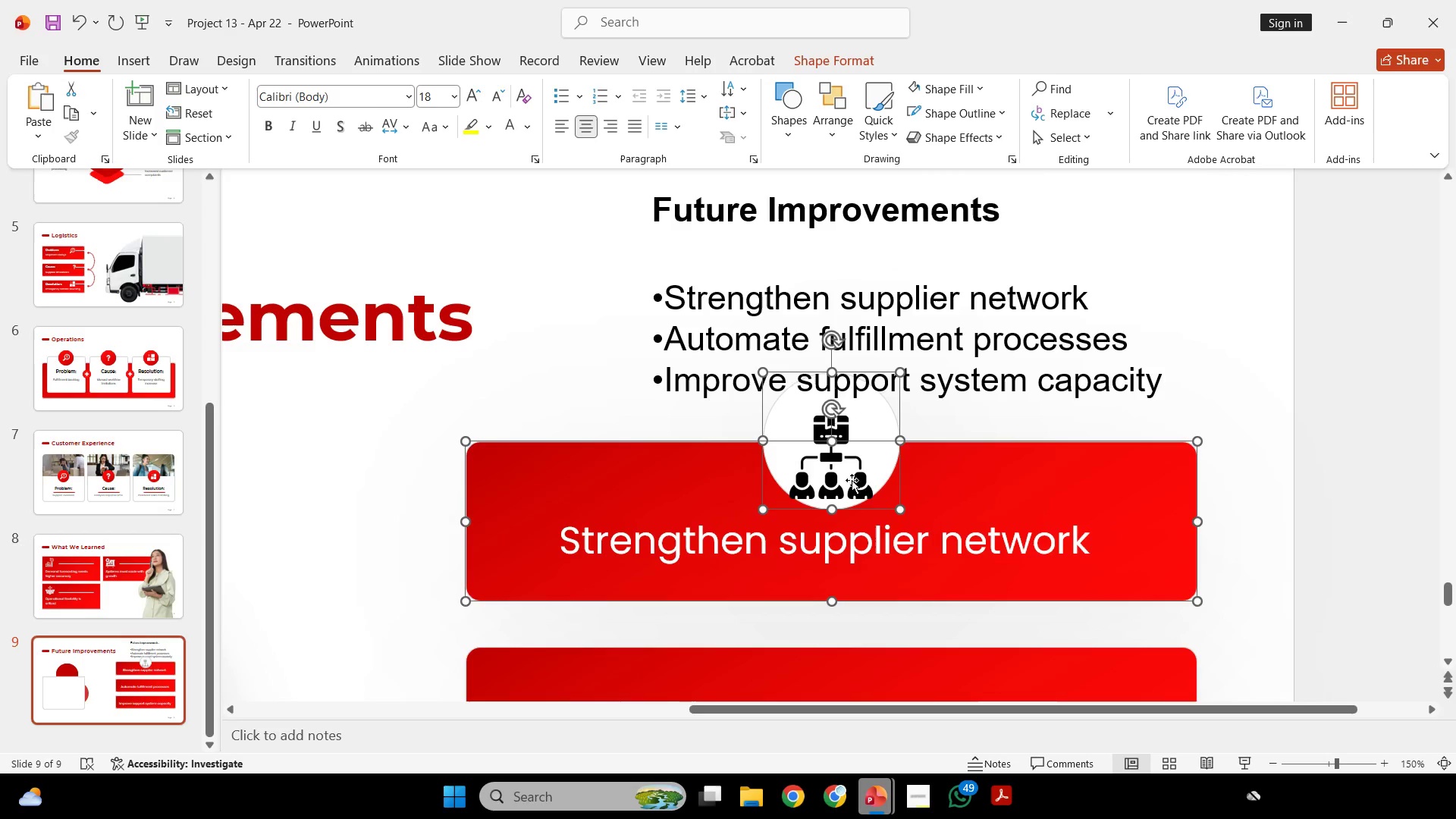 
left_click([839, 477])
 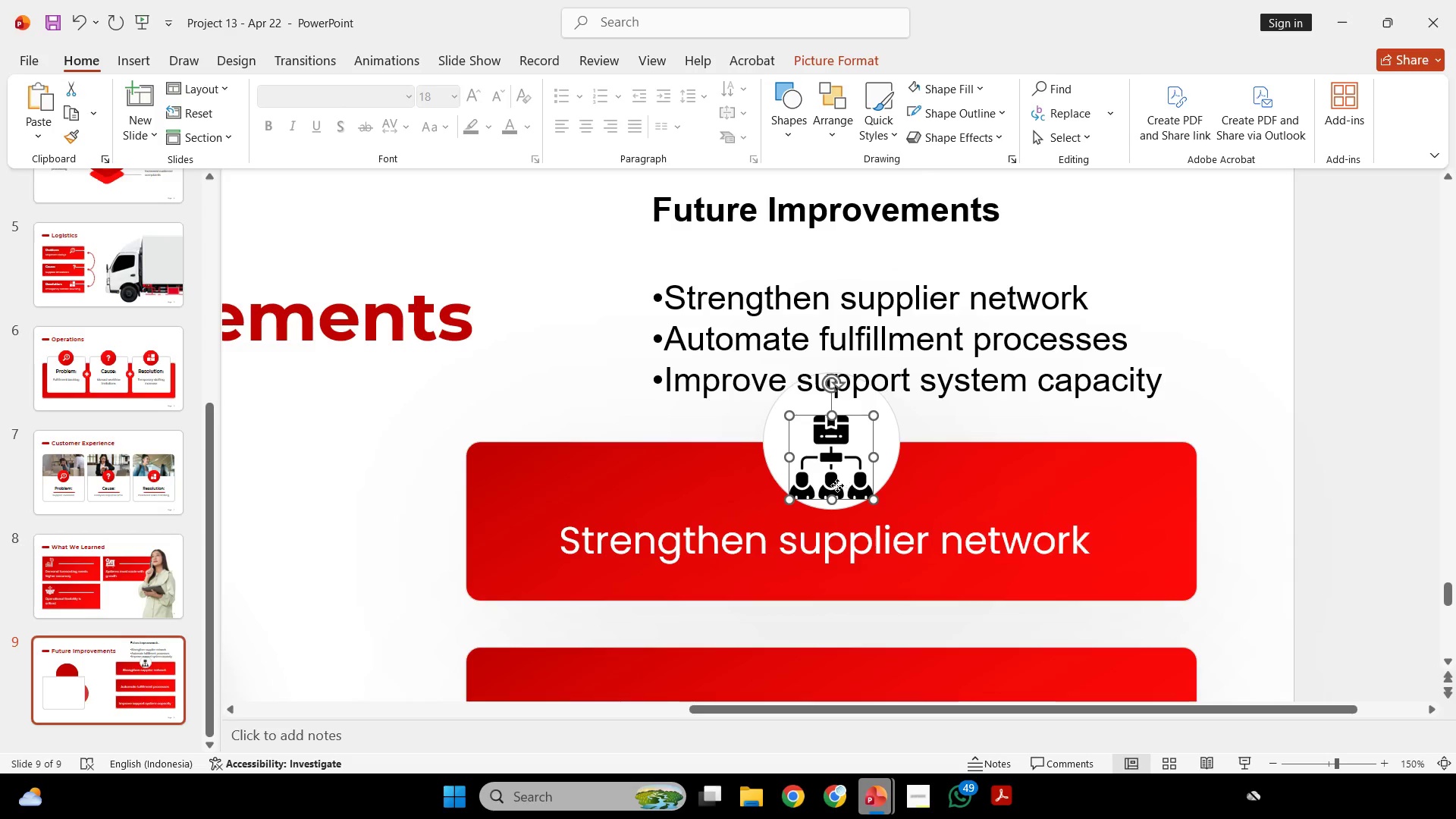 
left_click_drag(start_coordinate=[837, 485], to_coordinate=[836, 472])
 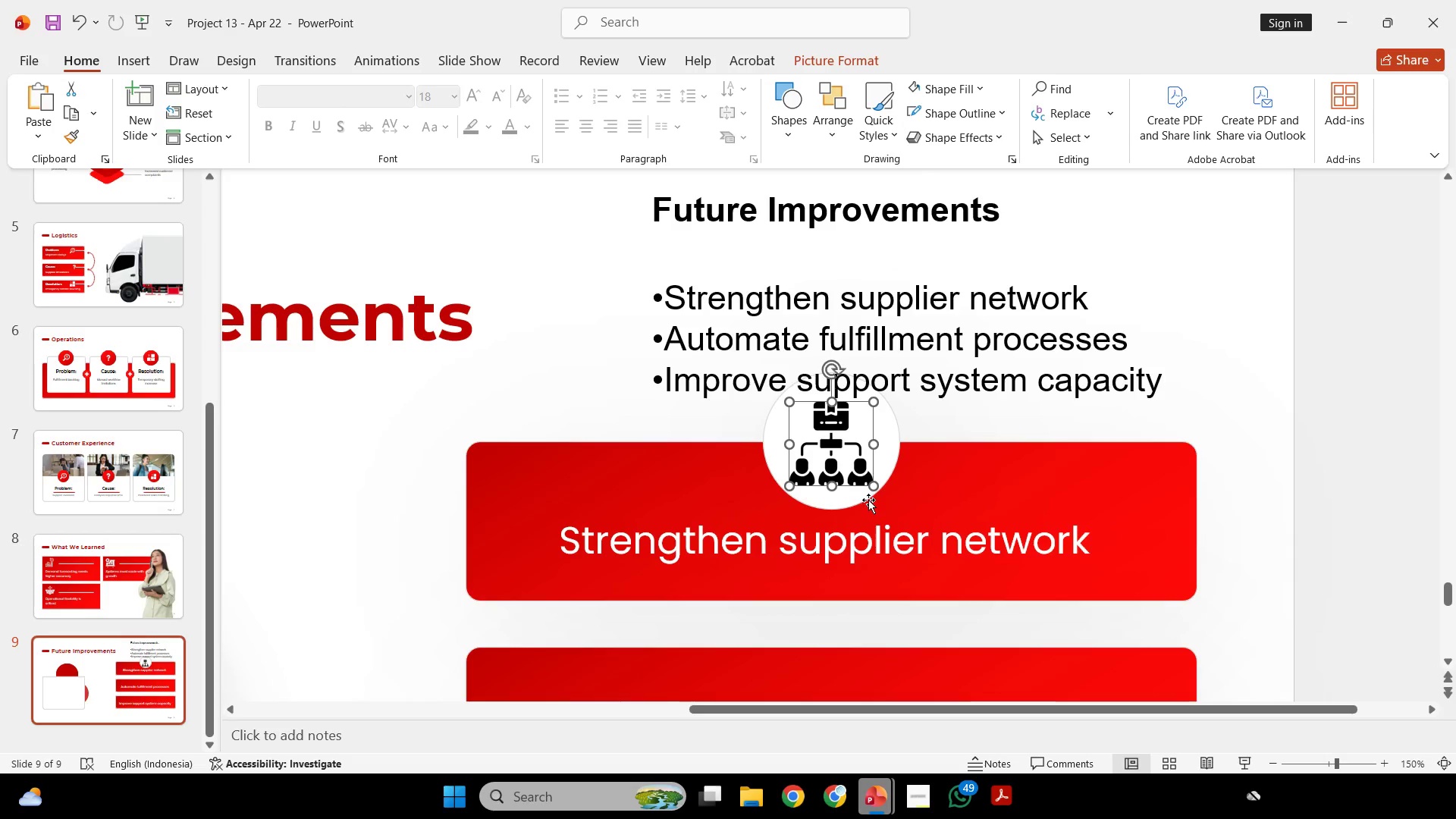 
hold_key(key=ShiftLeft, duration=1.84)
left_click_drag(start_coordinate=[871, 488], to_coordinate=[855, 462])
 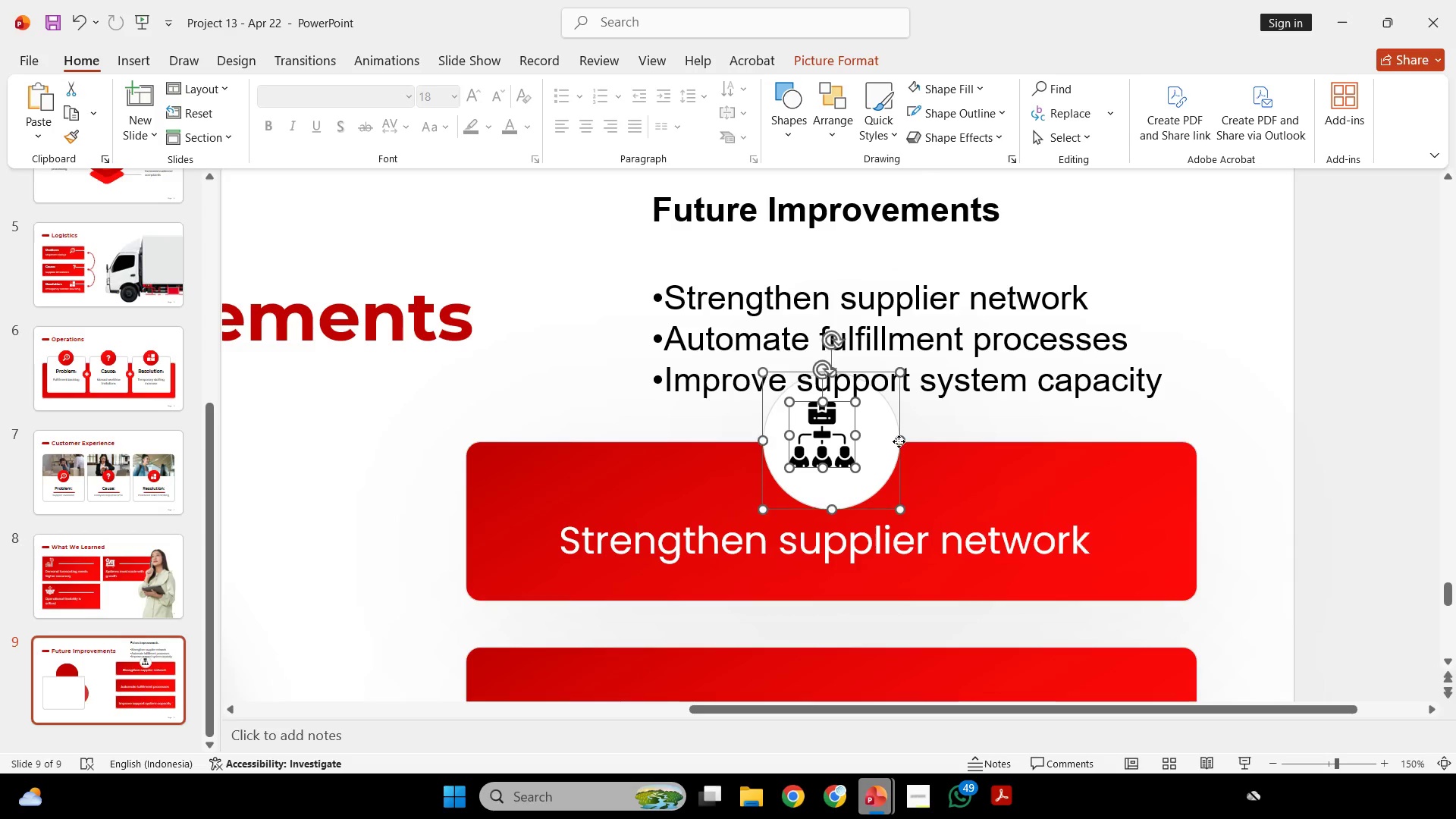 
left_click([899, 441])
 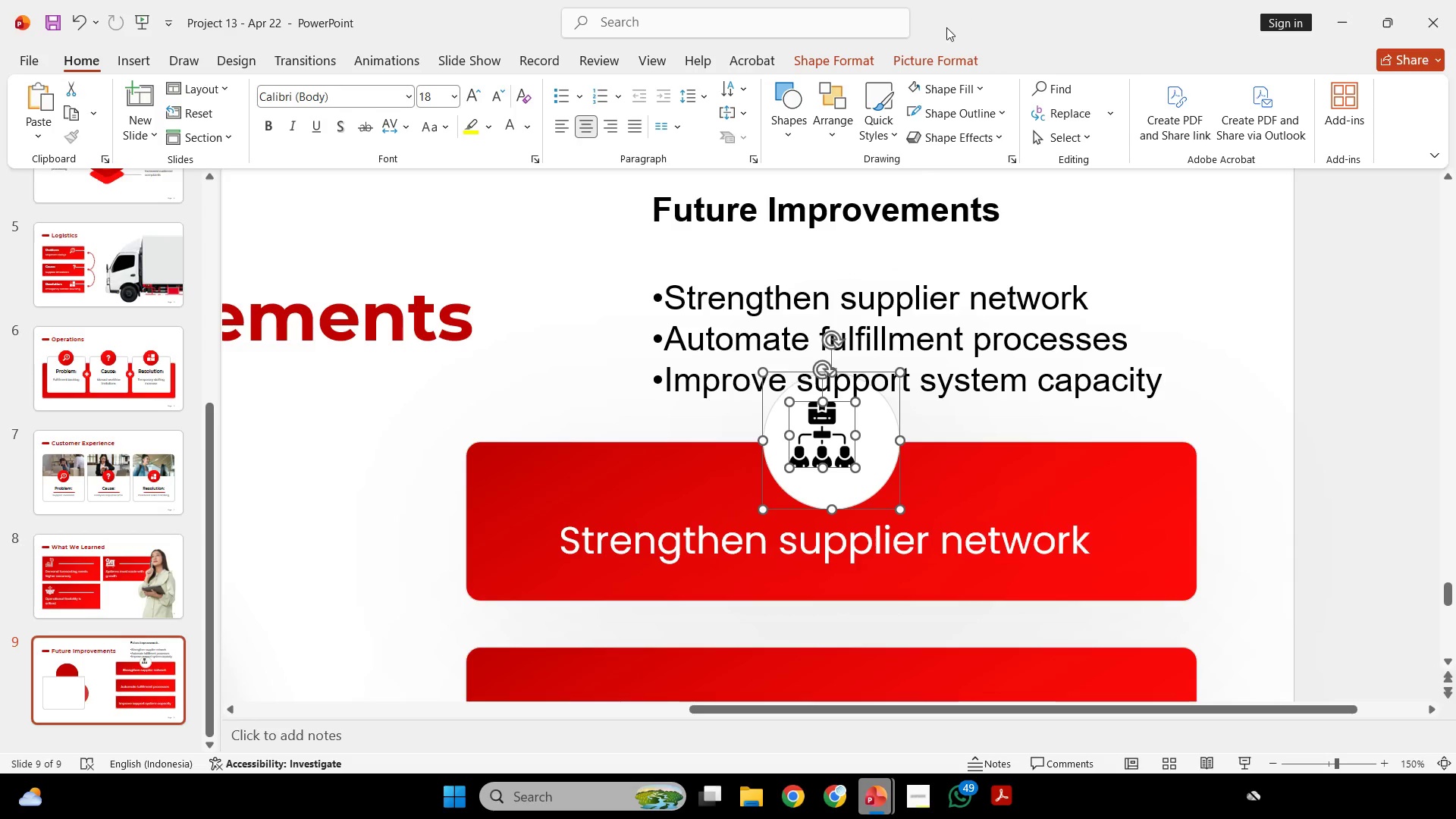 
left_click([927, 47])
 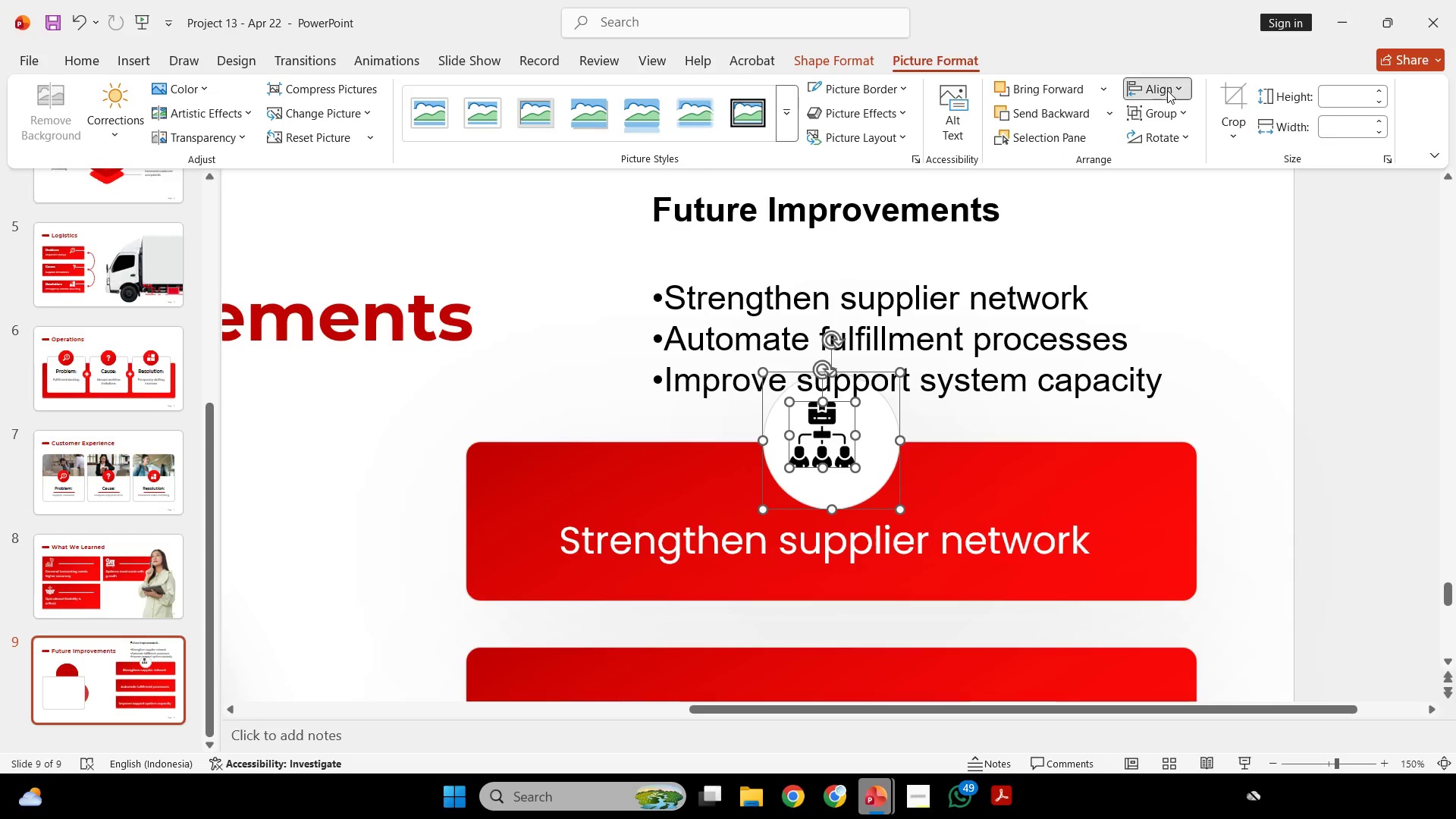 
left_click([1187, 143])
 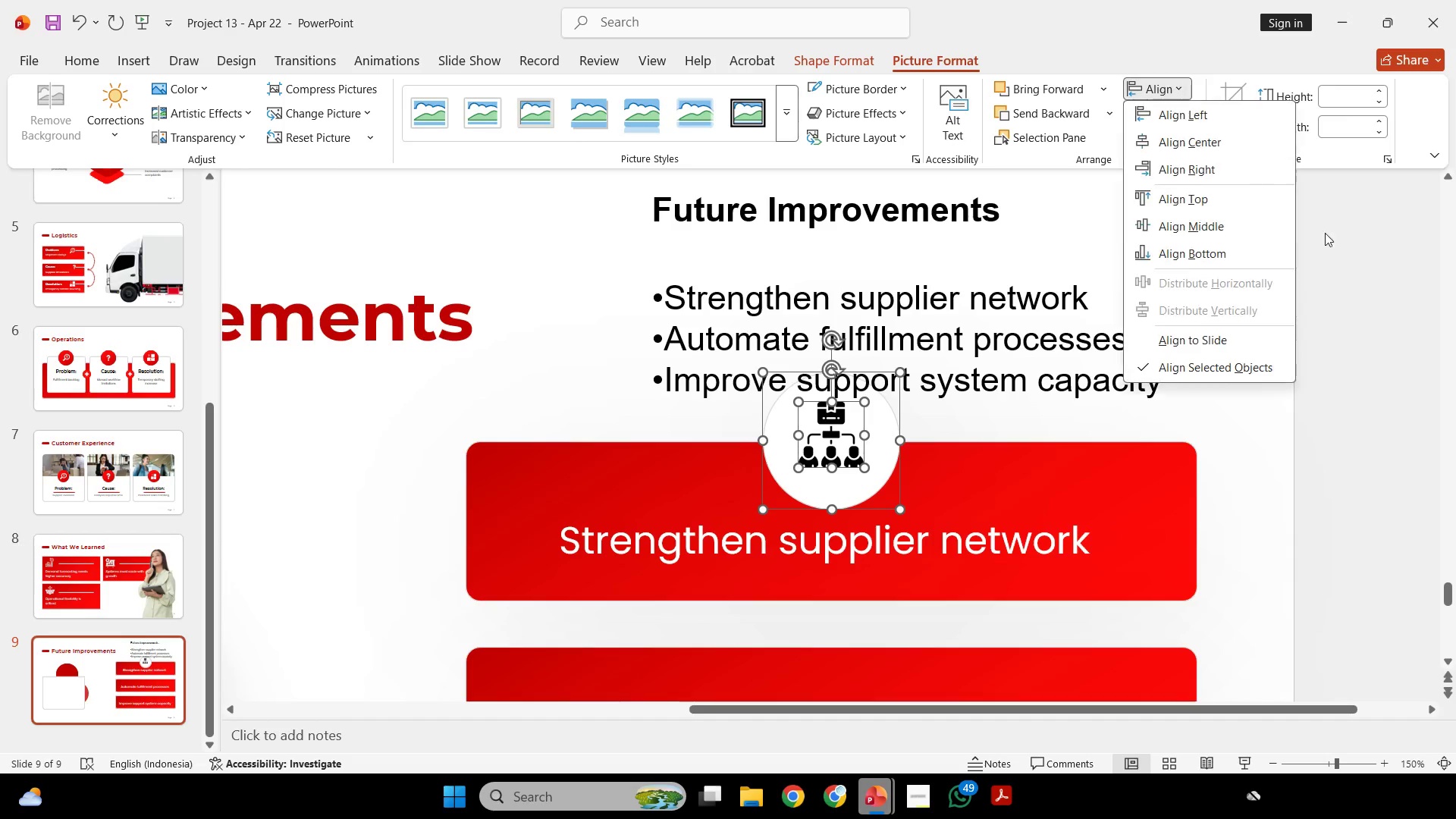 
double_click([1269, 337])
 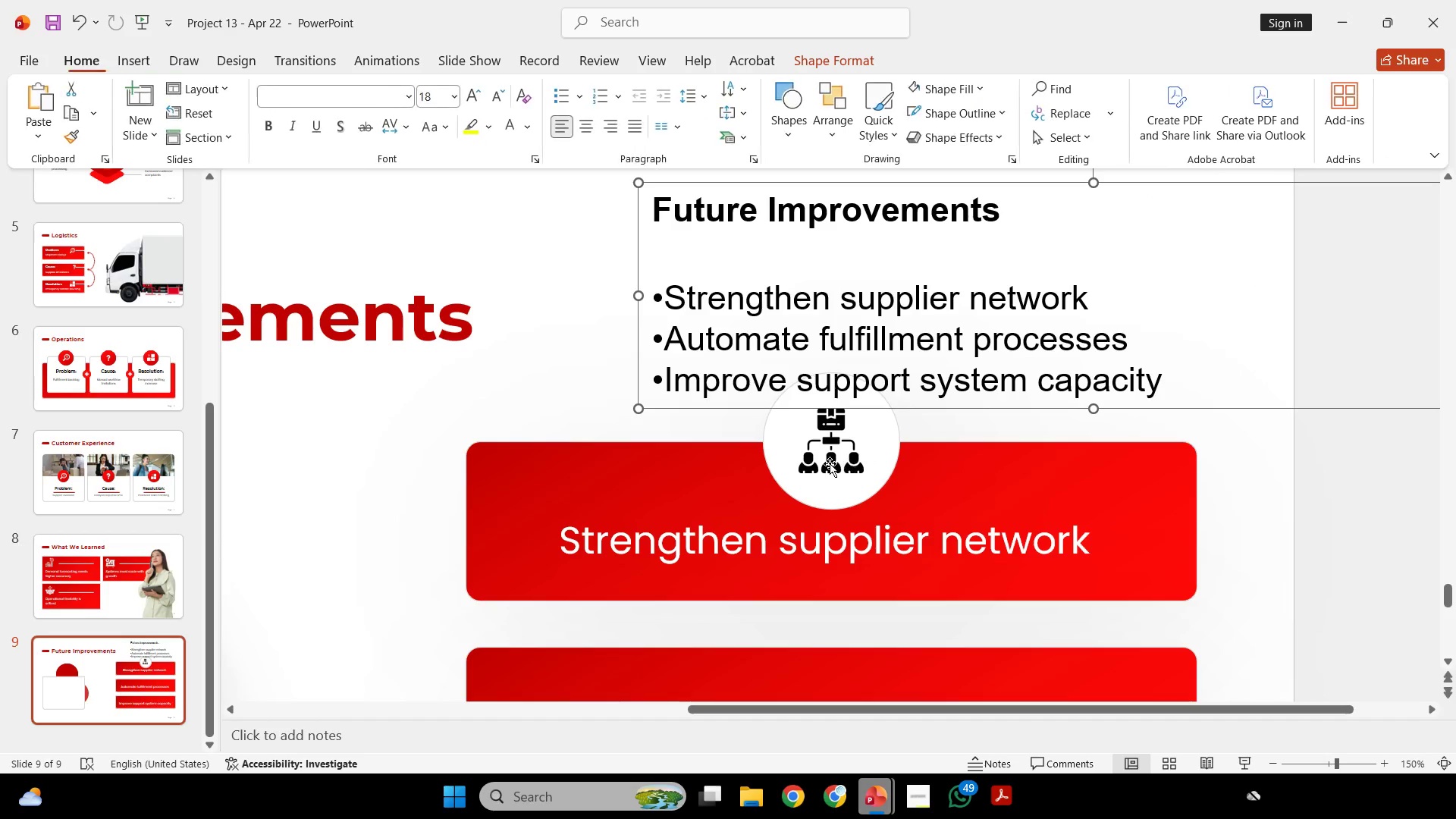 
left_click([830, 463])
 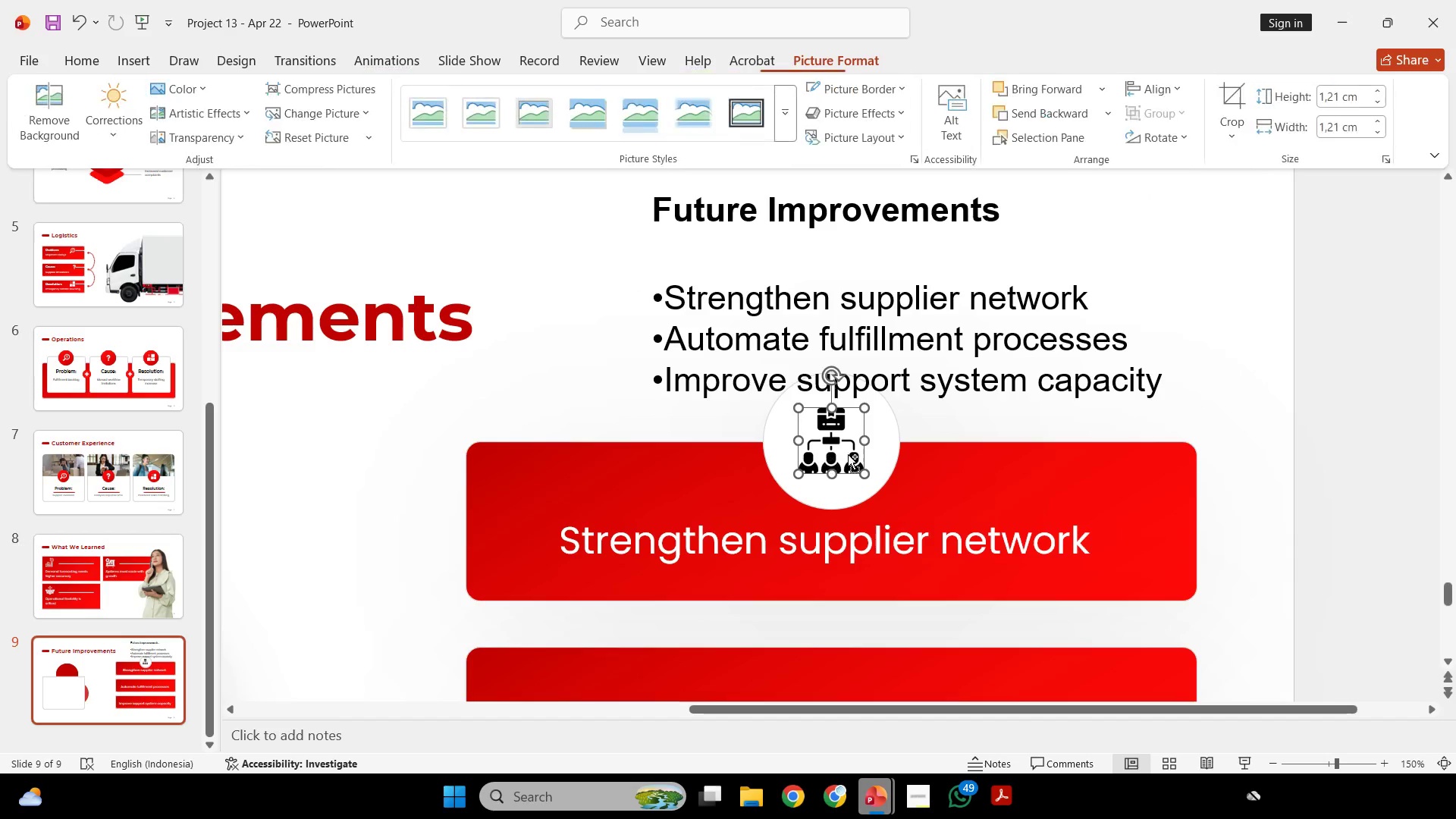 
hold_key(key=ControlLeft, duration=0.5)
scroll: coordinate [879, 426], scroll_direction: down, amount: 2.0
 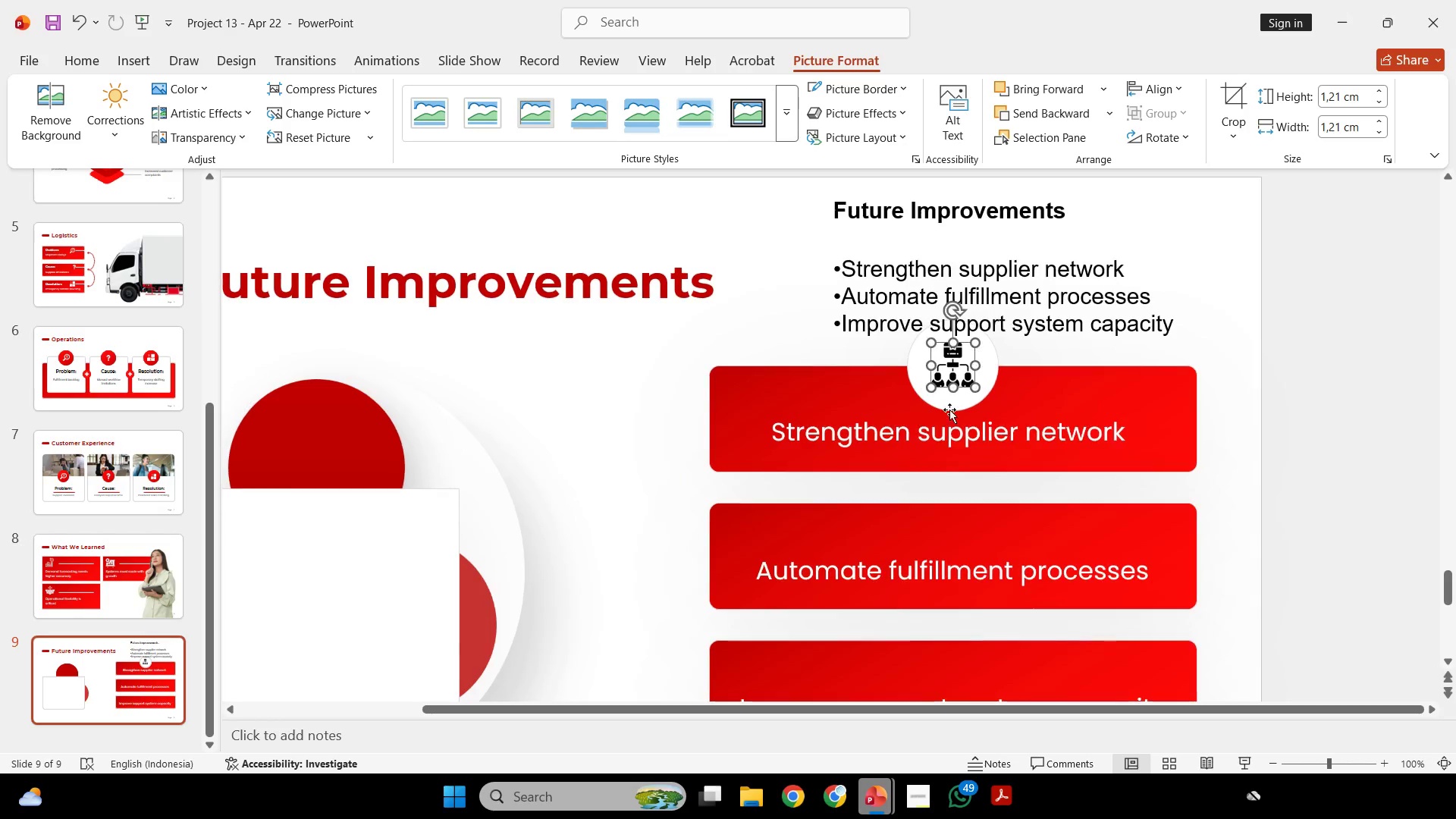 
hold_key(key=ControlLeft, duration=0.36)
scroll: coordinate [977, 393], scroll_direction: down, amount: 1.0
 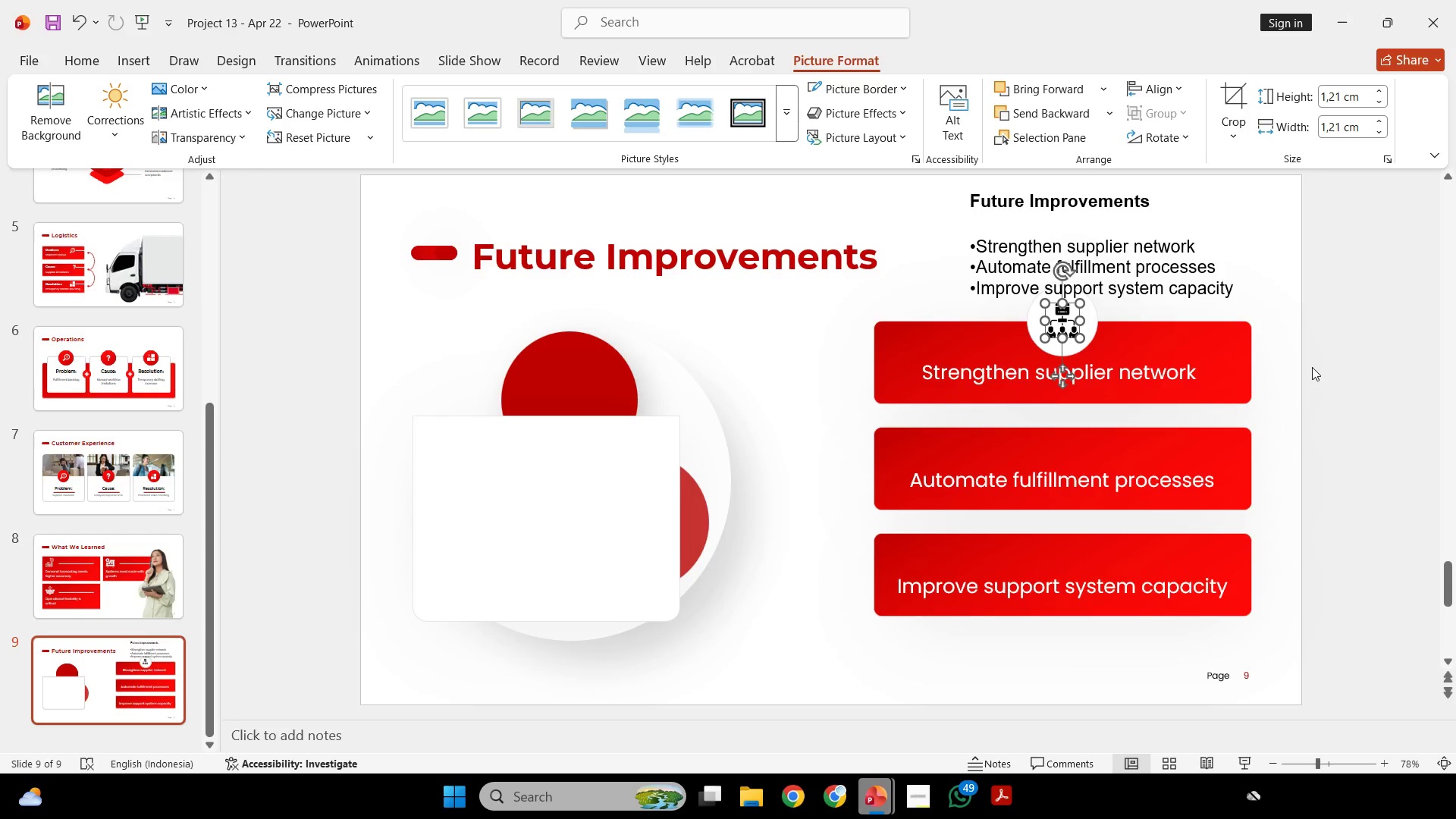 
left_click([1312, 367])
 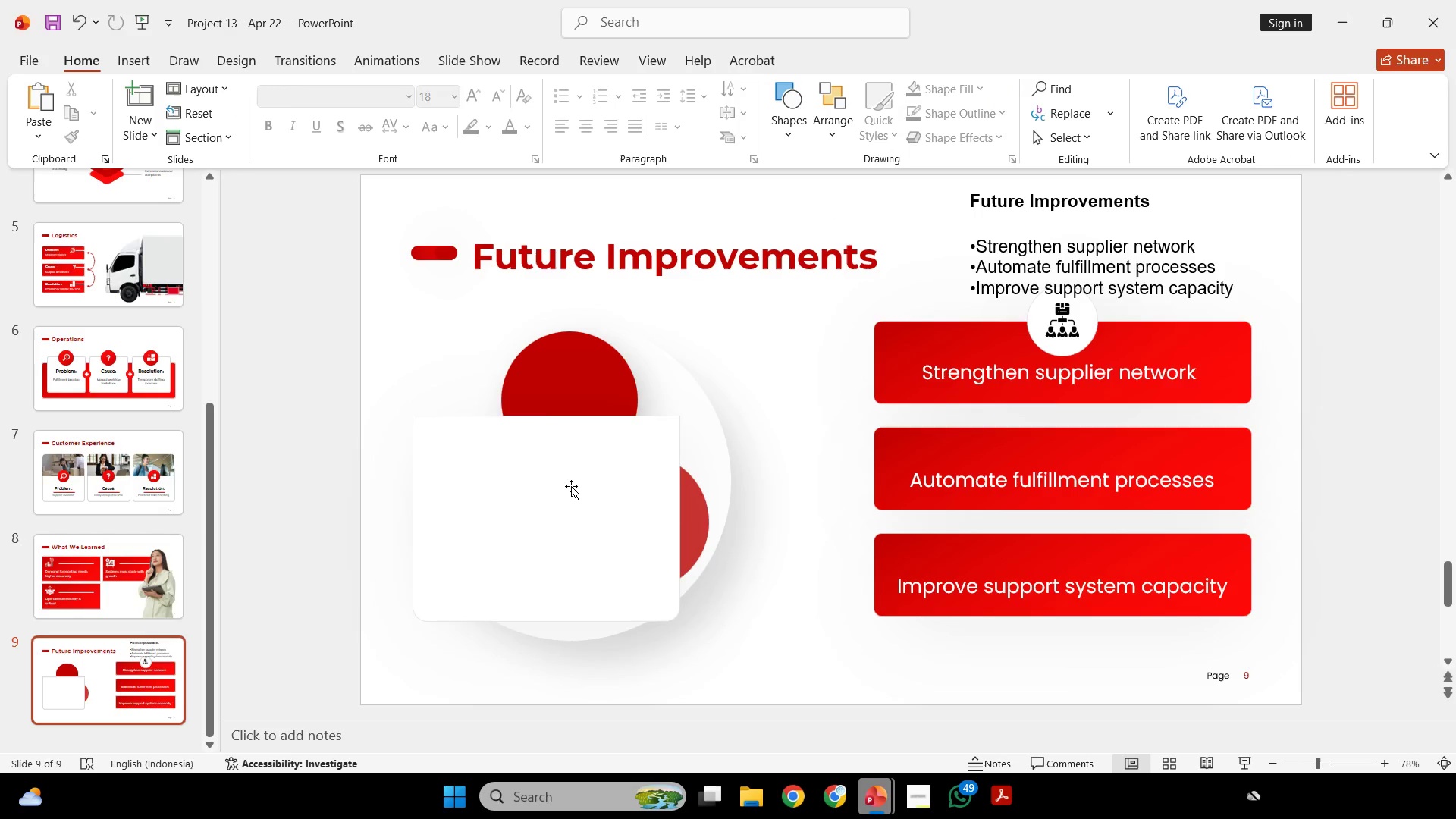 
left_click([571, 486])
 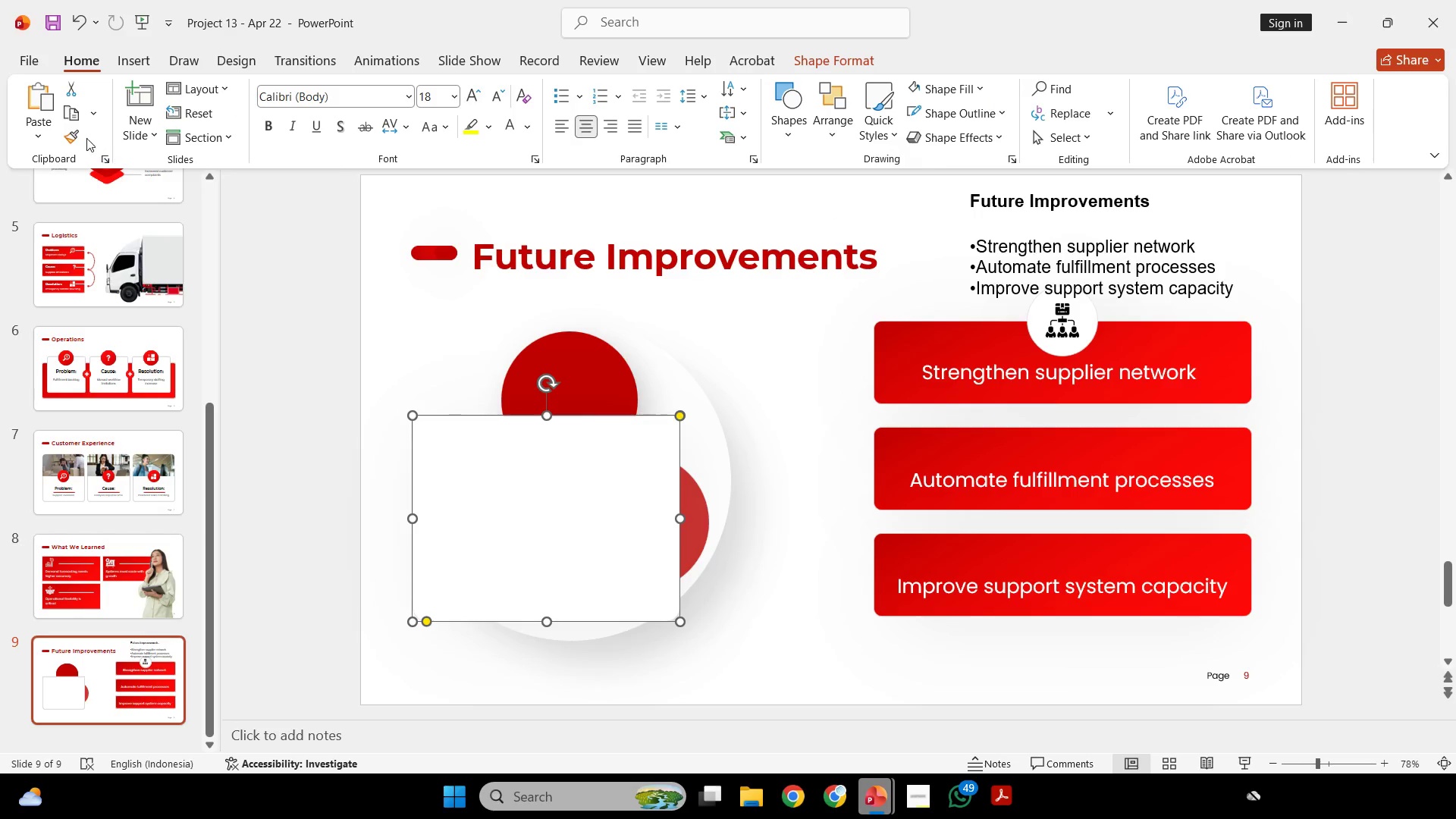 
left_click([75, 133])
 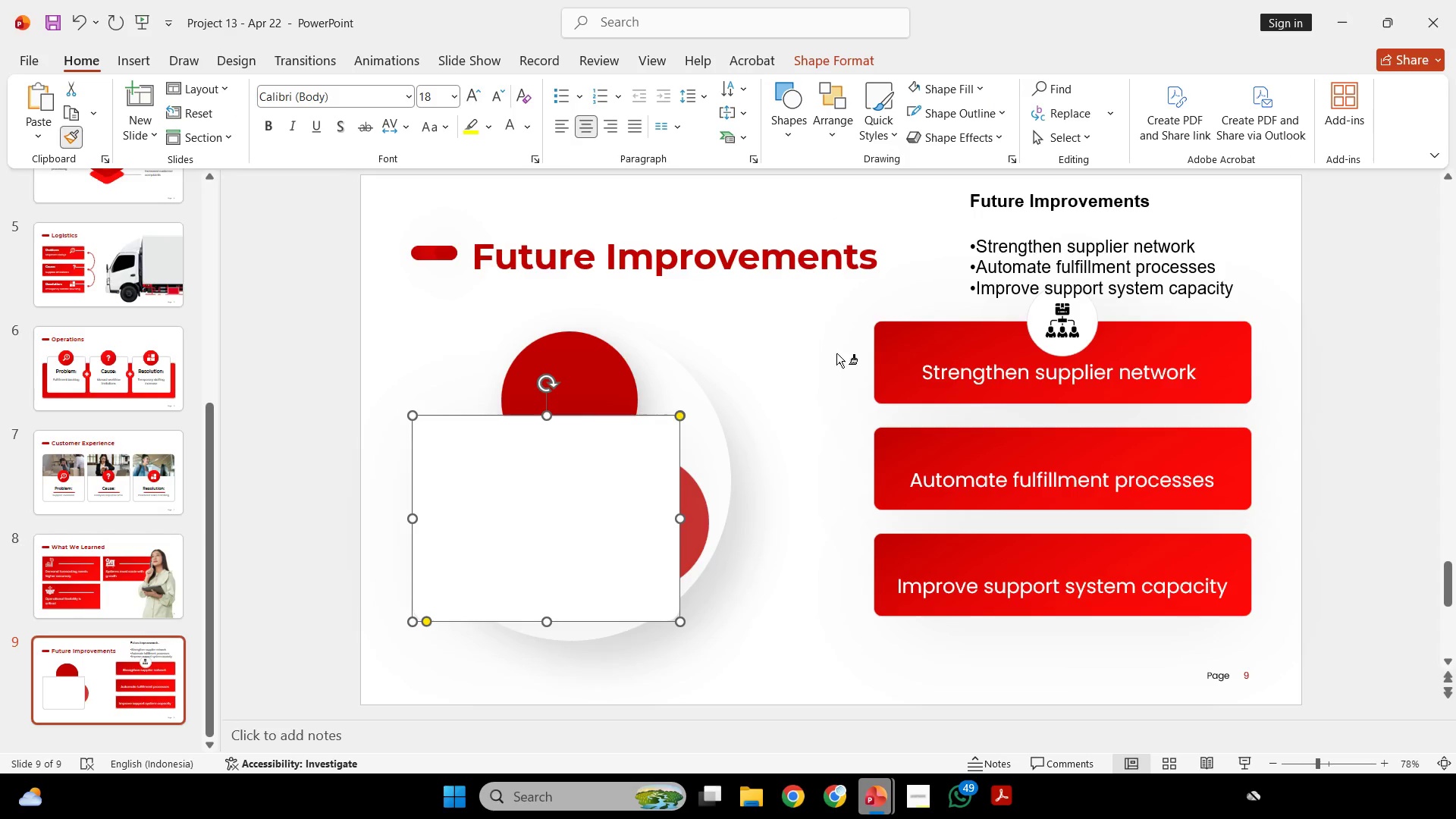 
left_click([877, 347])
 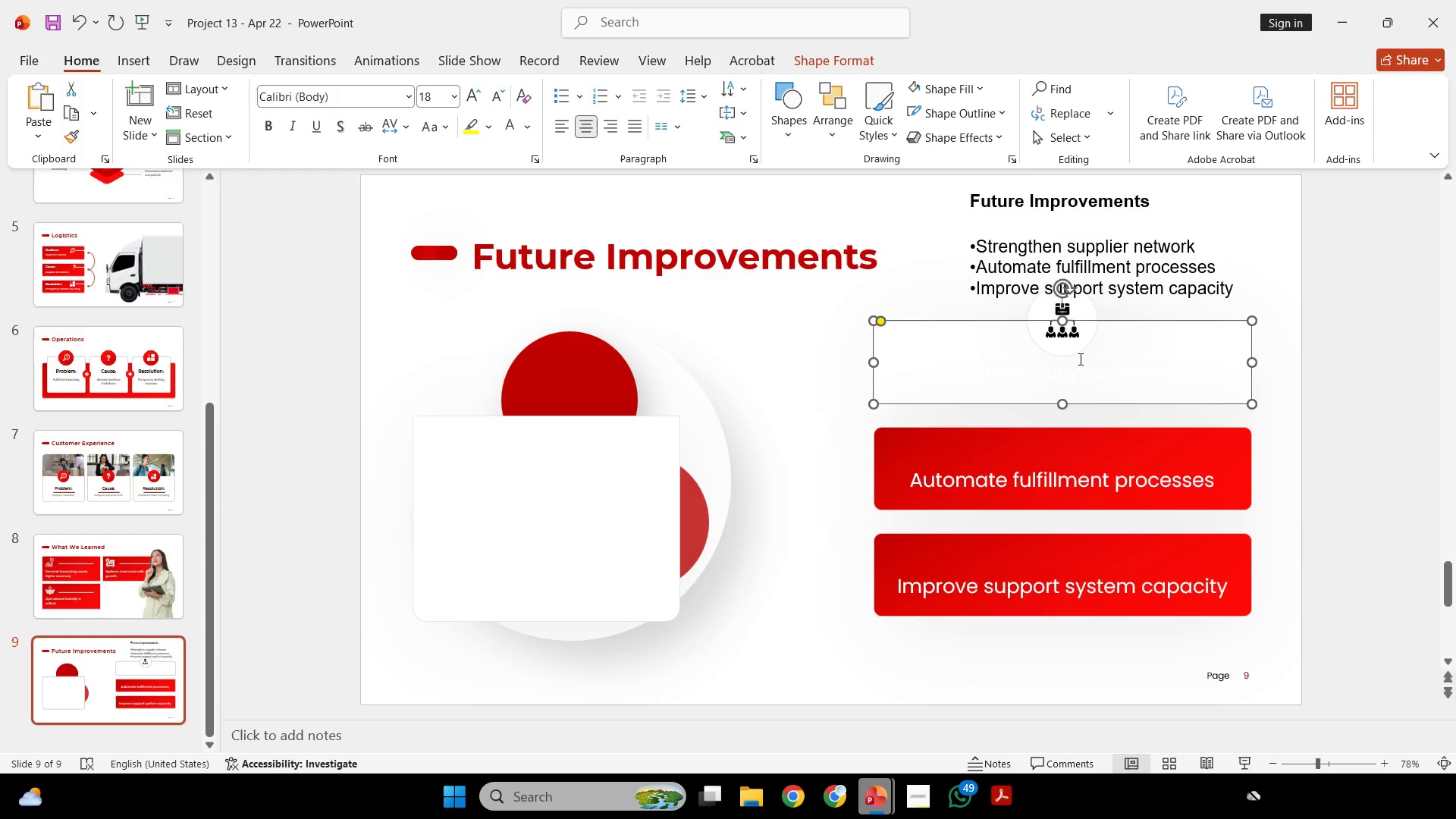 
left_click([1079, 359])
 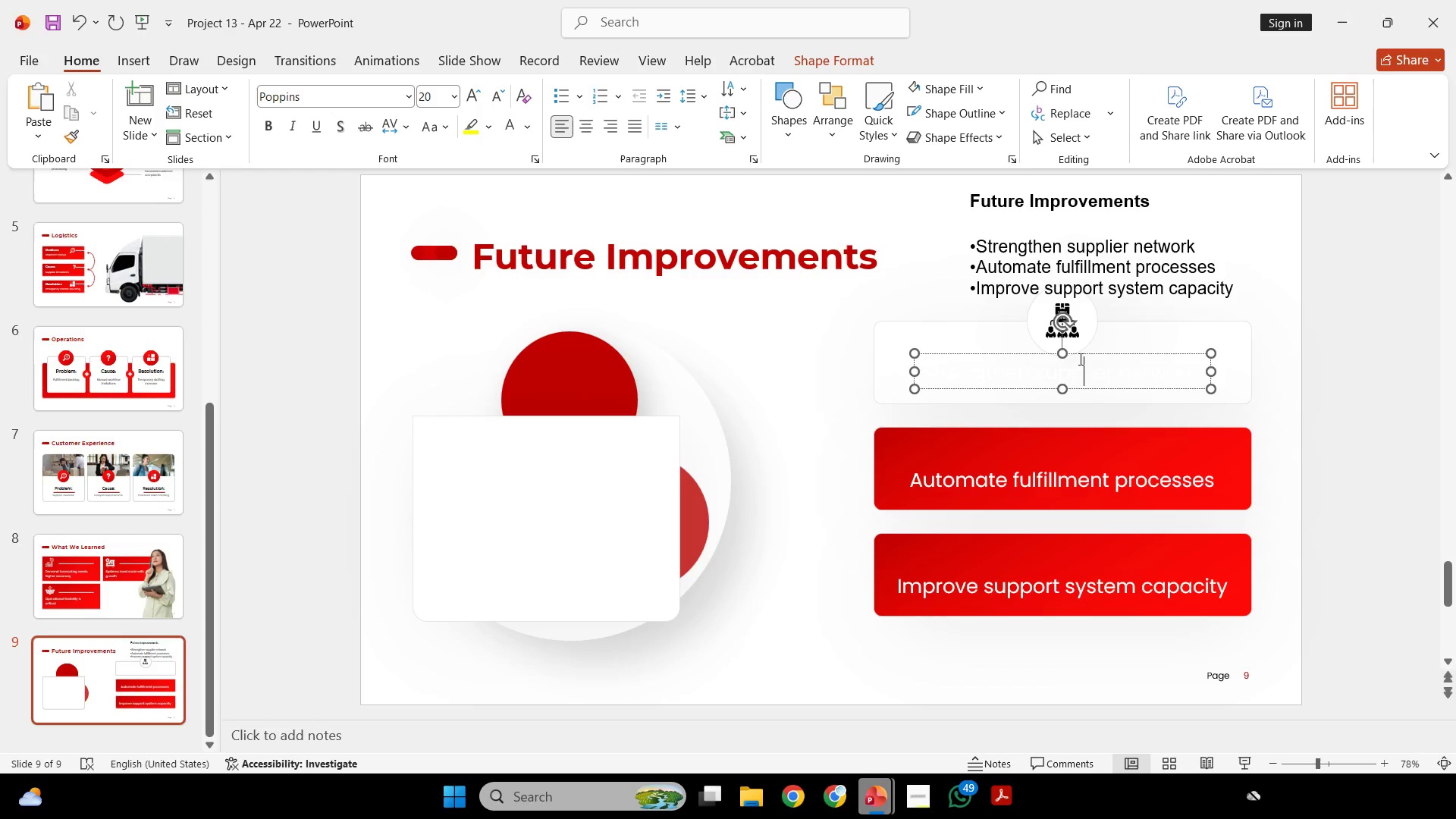 
key(Control+A)
 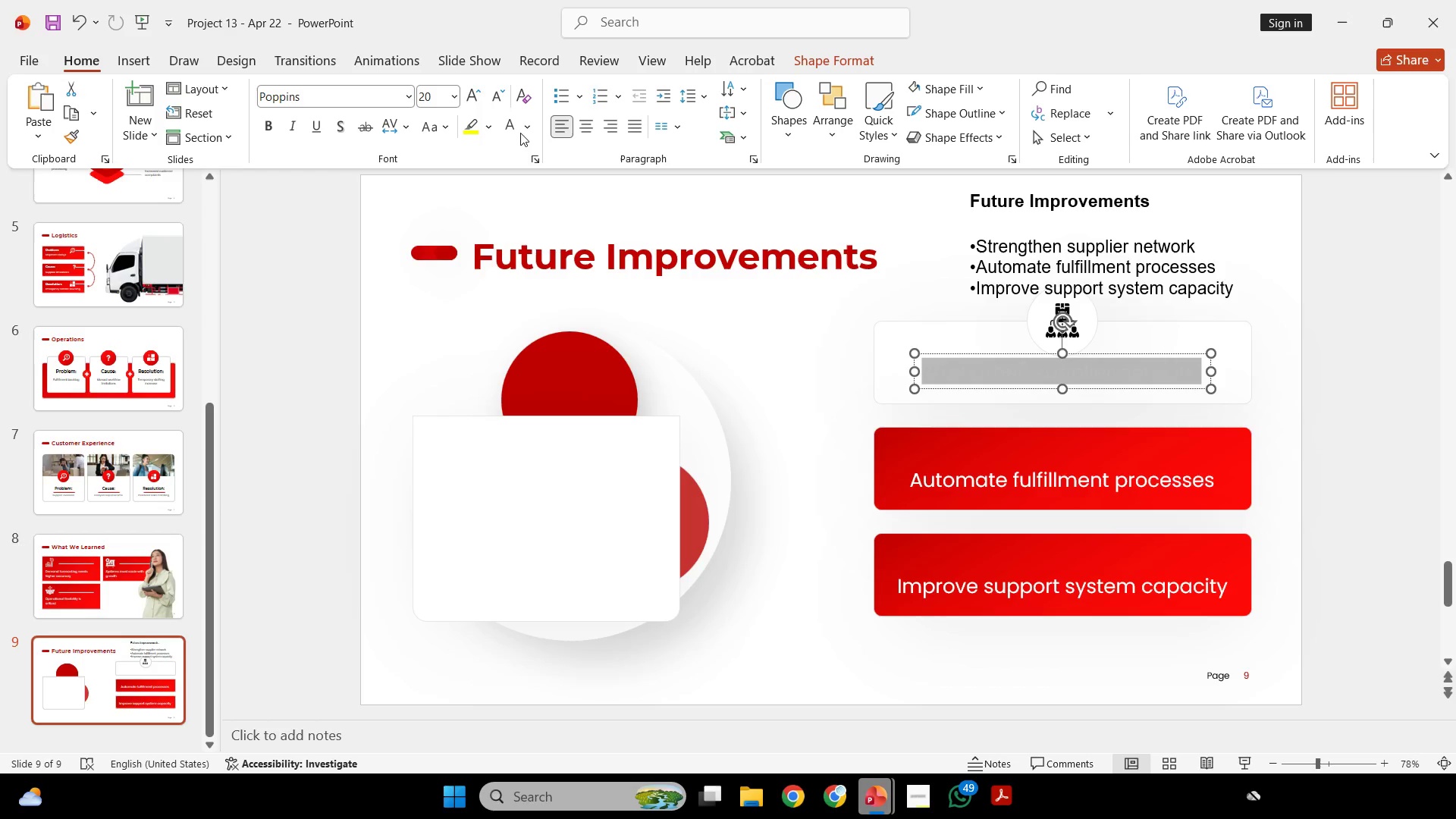 
left_click([523, 128])
 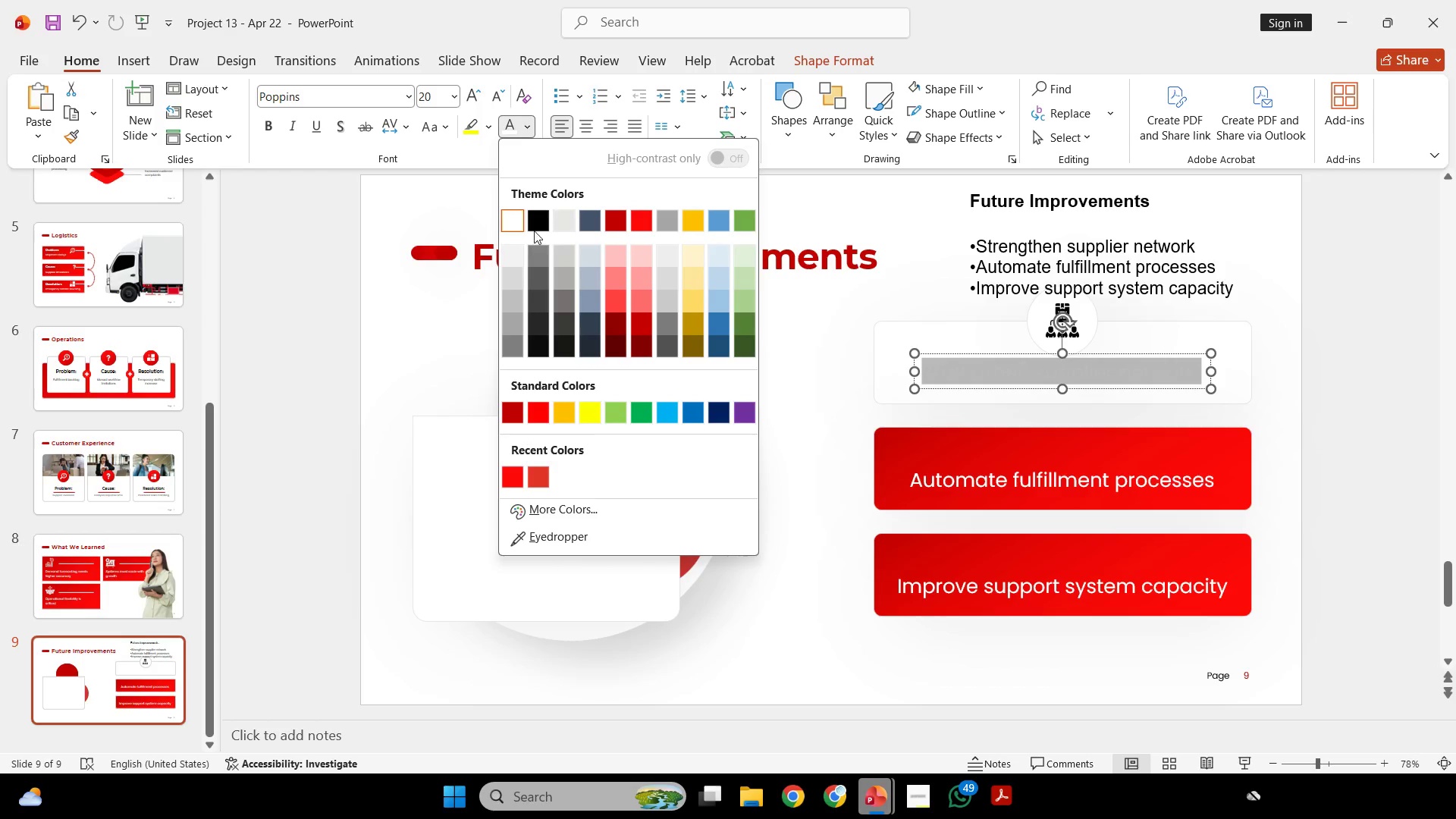 
left_click([536, 223])
 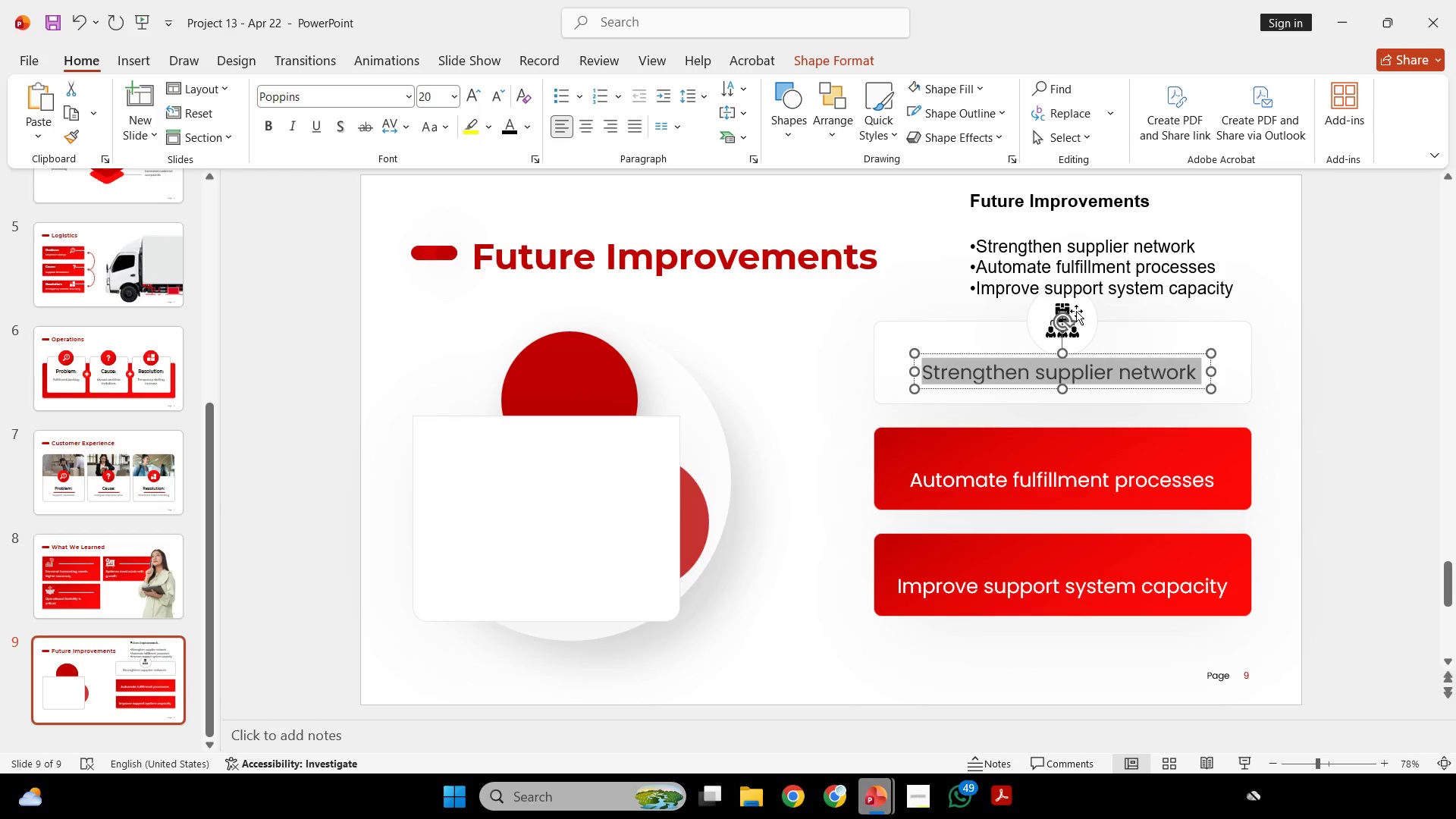 
left_click([1090, 312])
 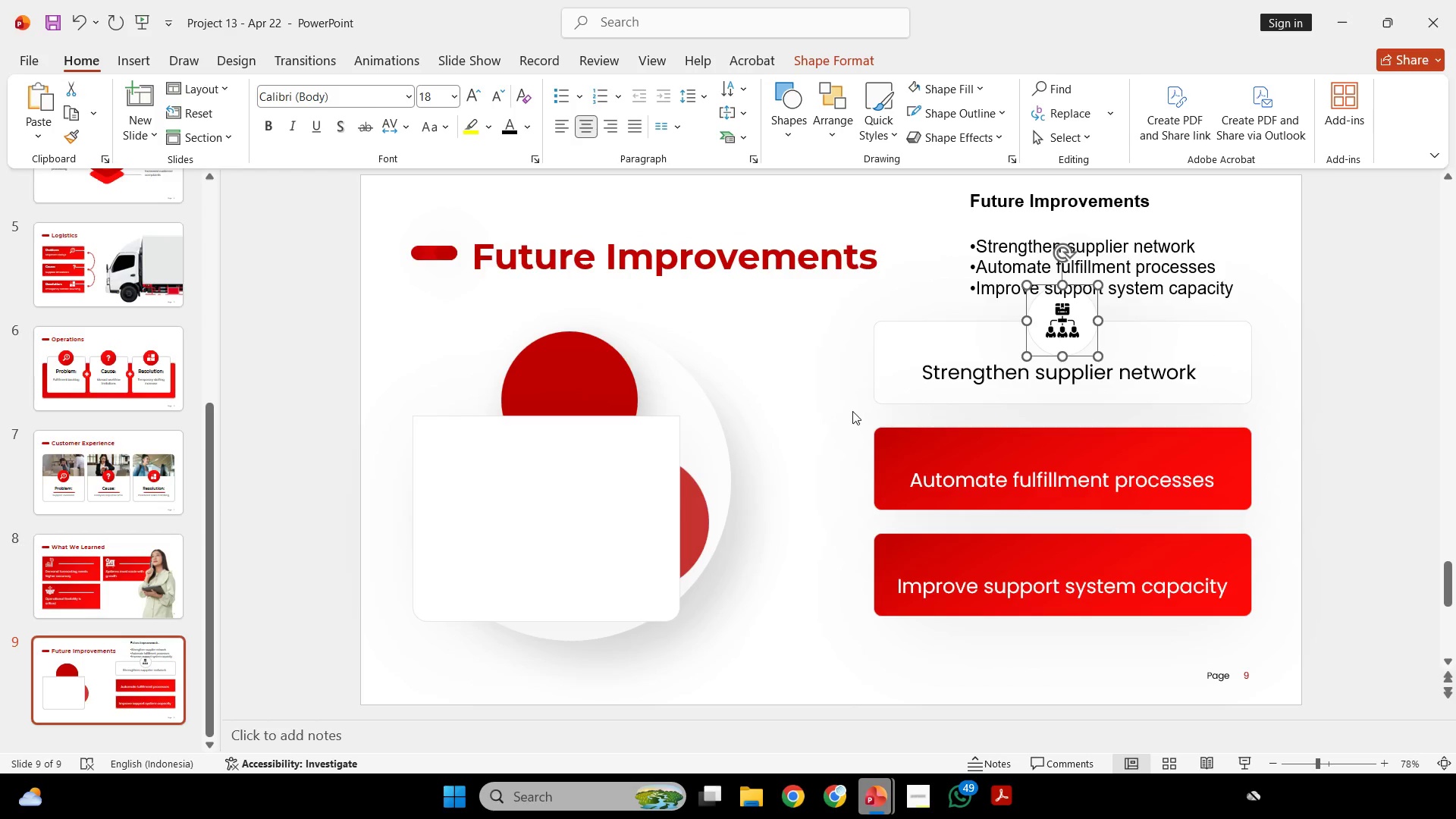 
double_click([883, 447])
 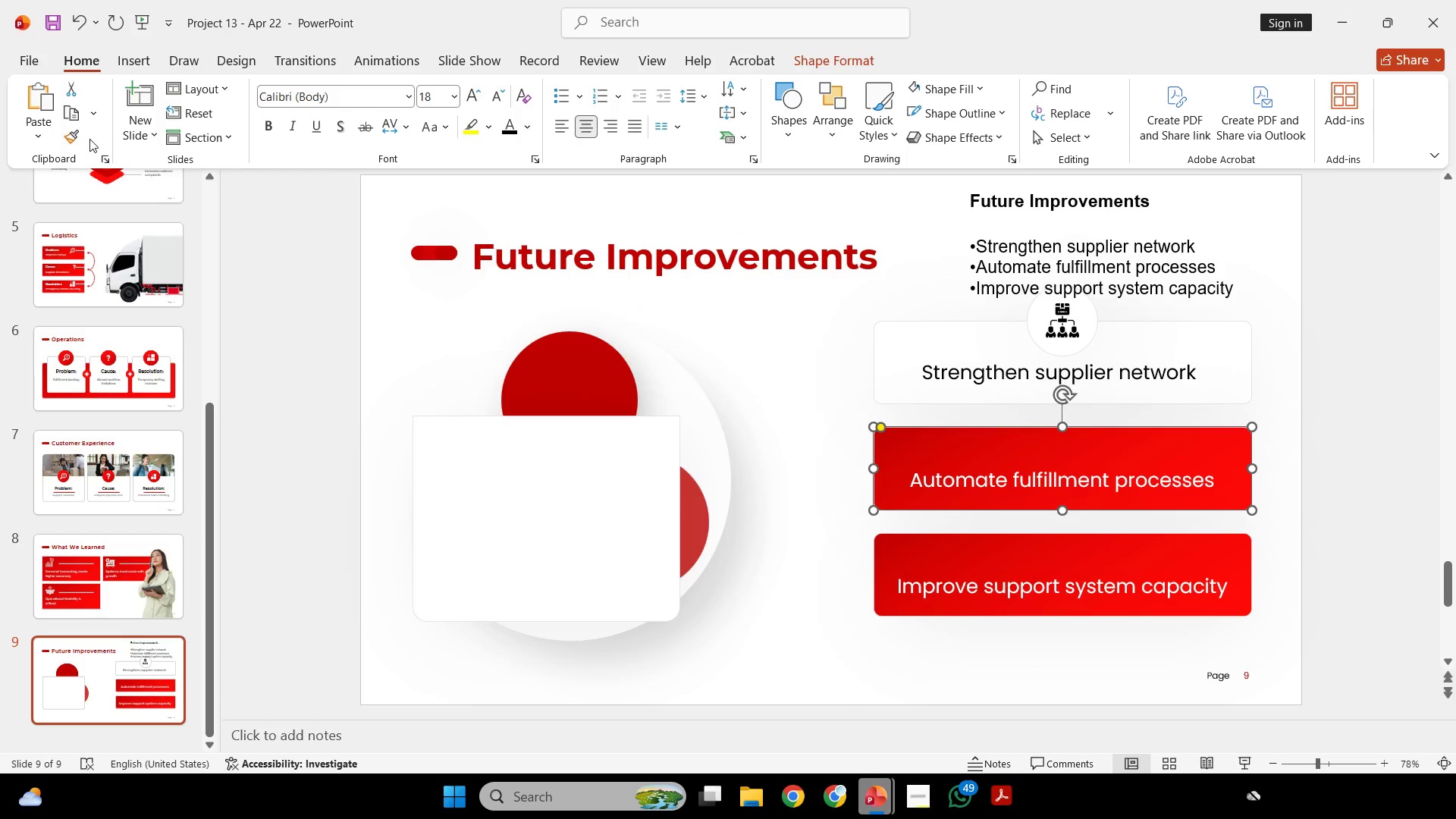 
left_click([67, 136])
 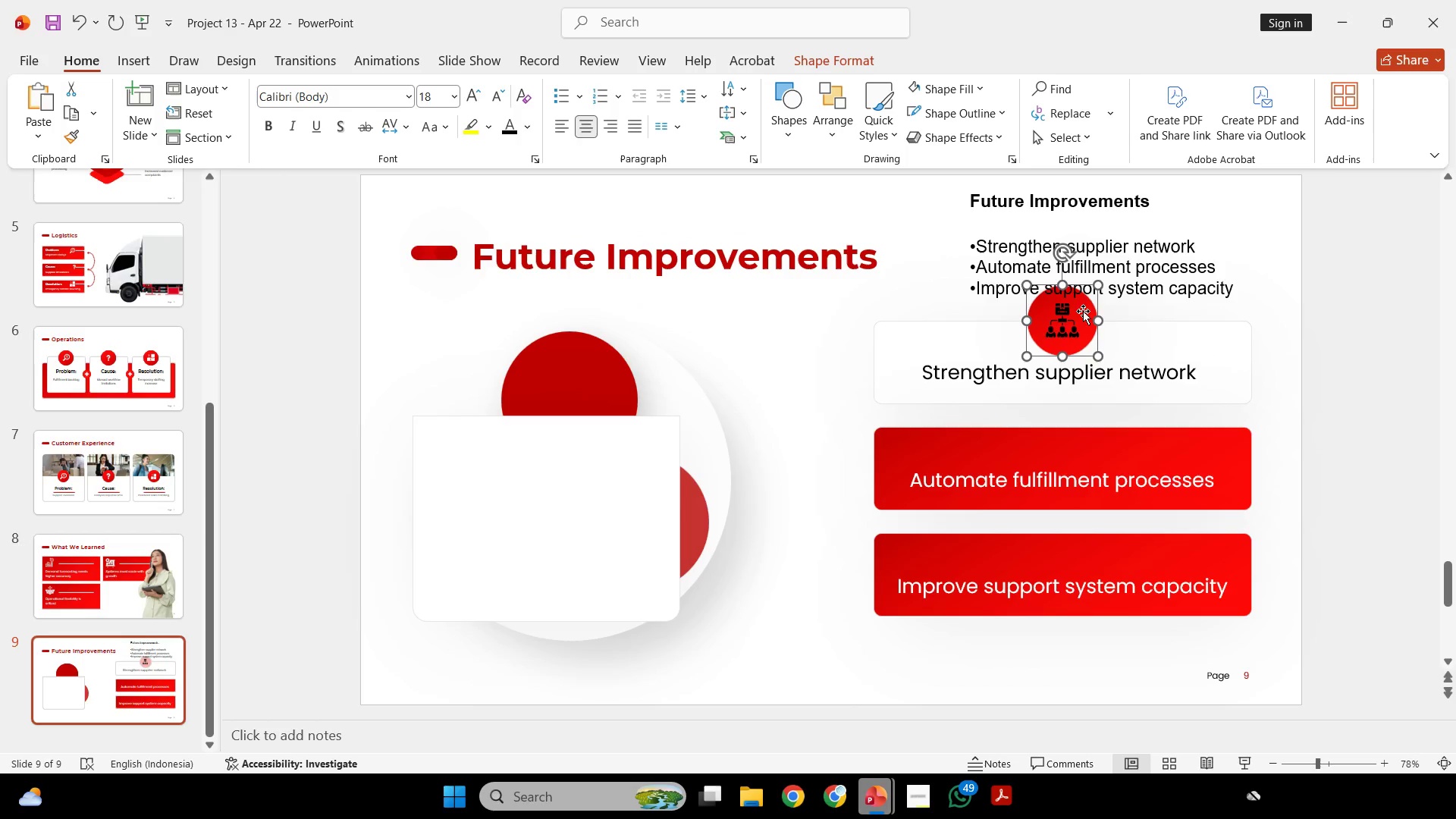 
left_click([1061, 318])
 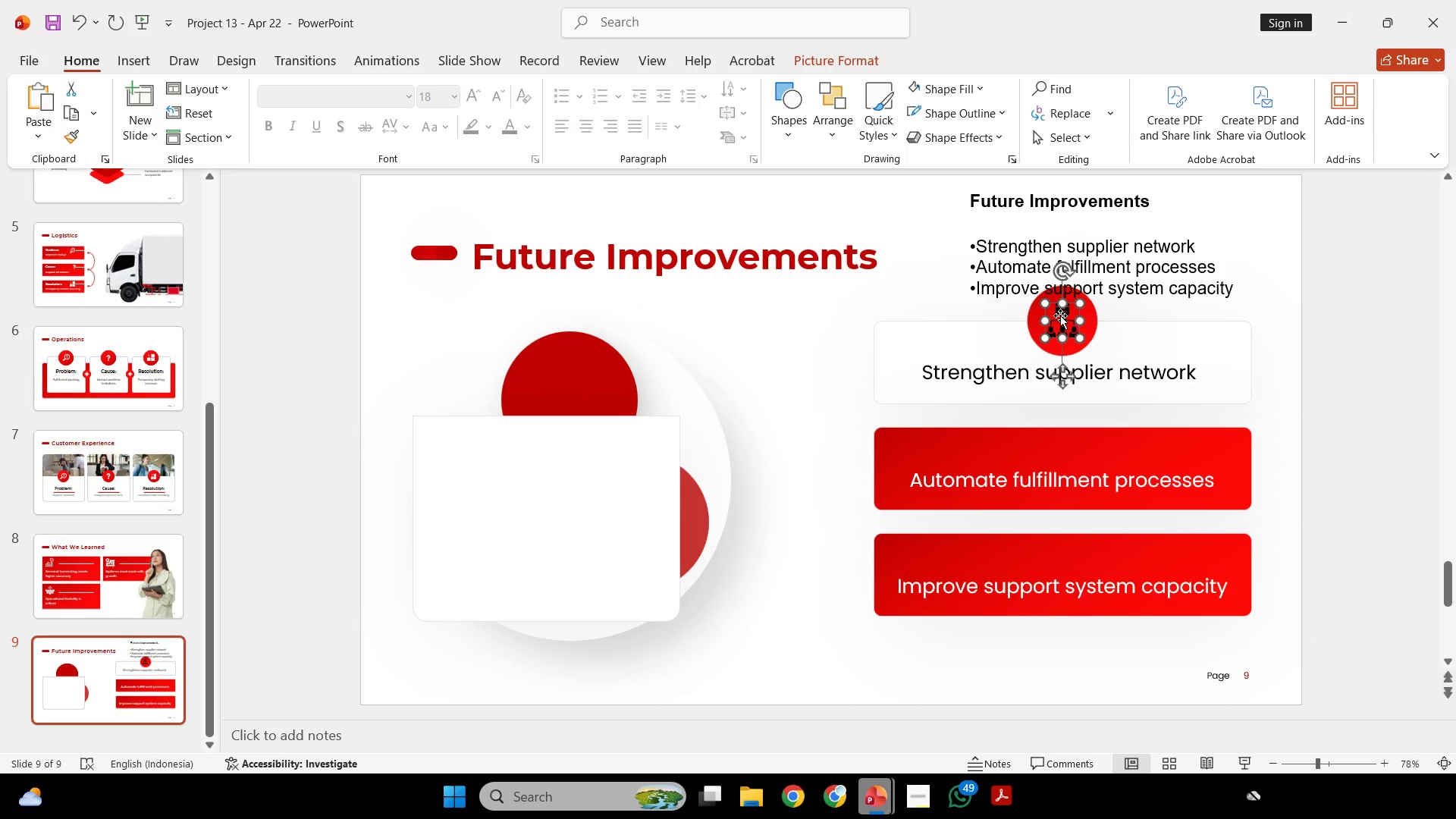 
right_click([1060, 315])
 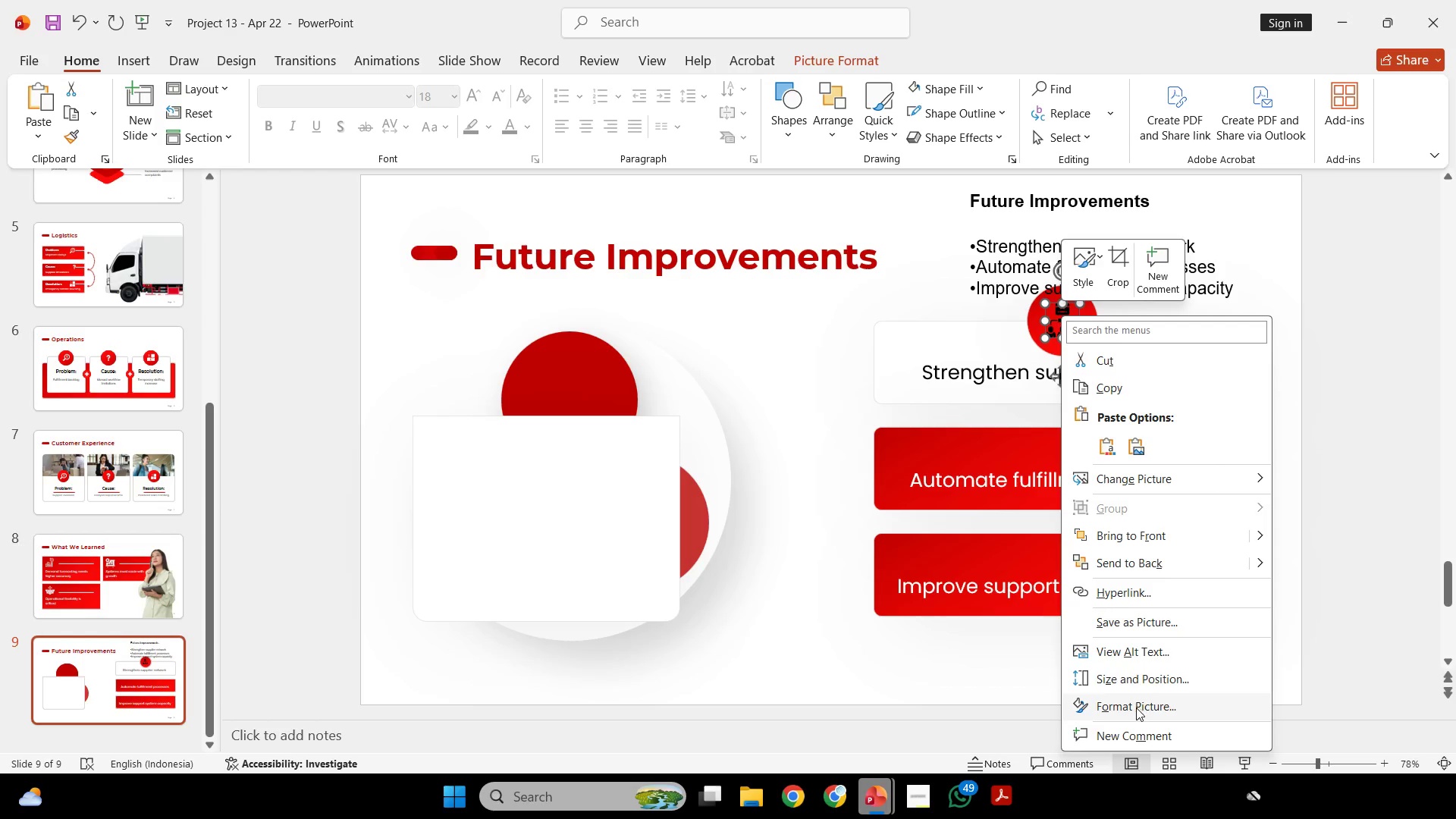 
left_click([1136, 708])
 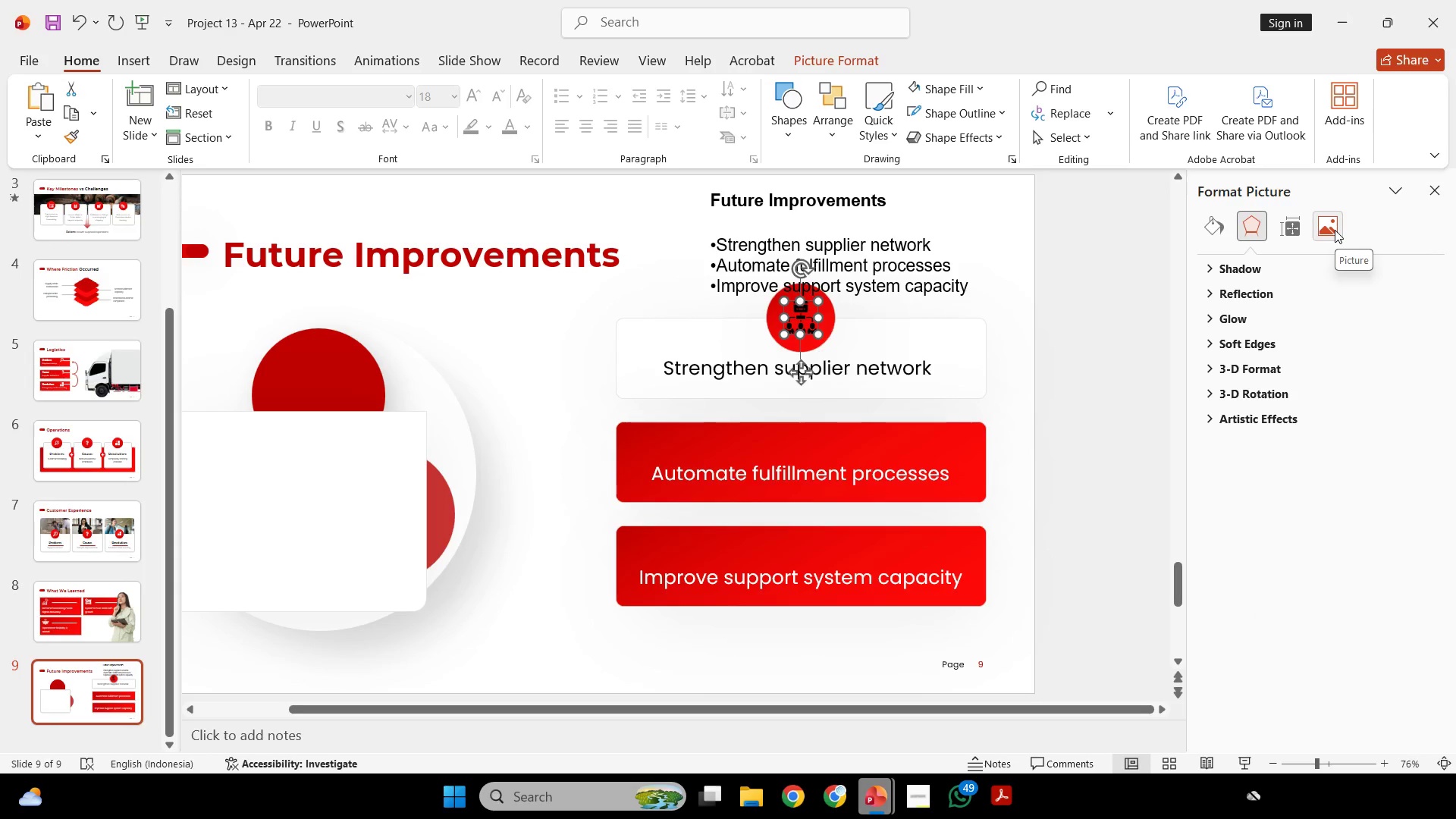 
left_click([1335, 230])
 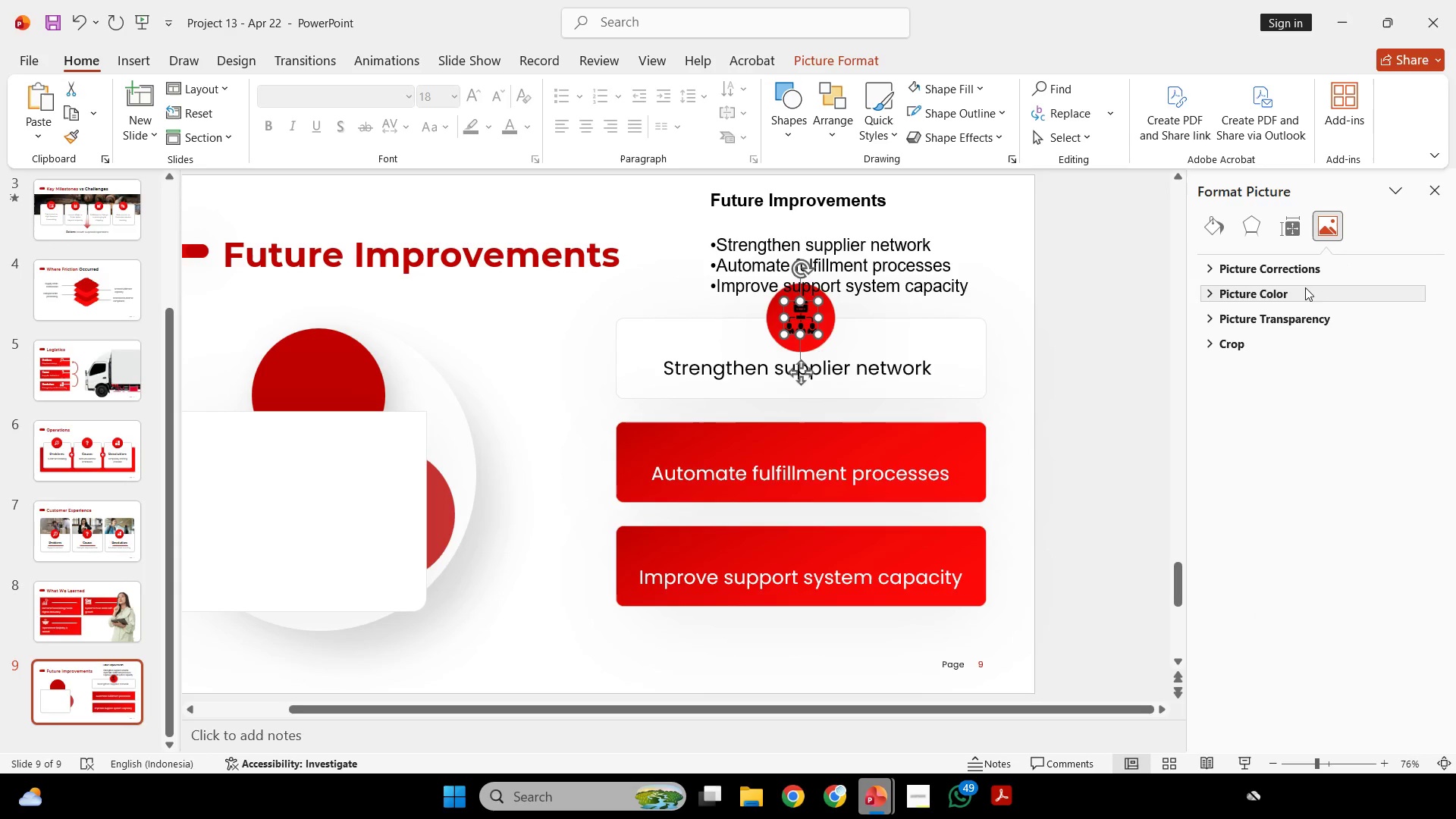 
left_click([1314, 262])
 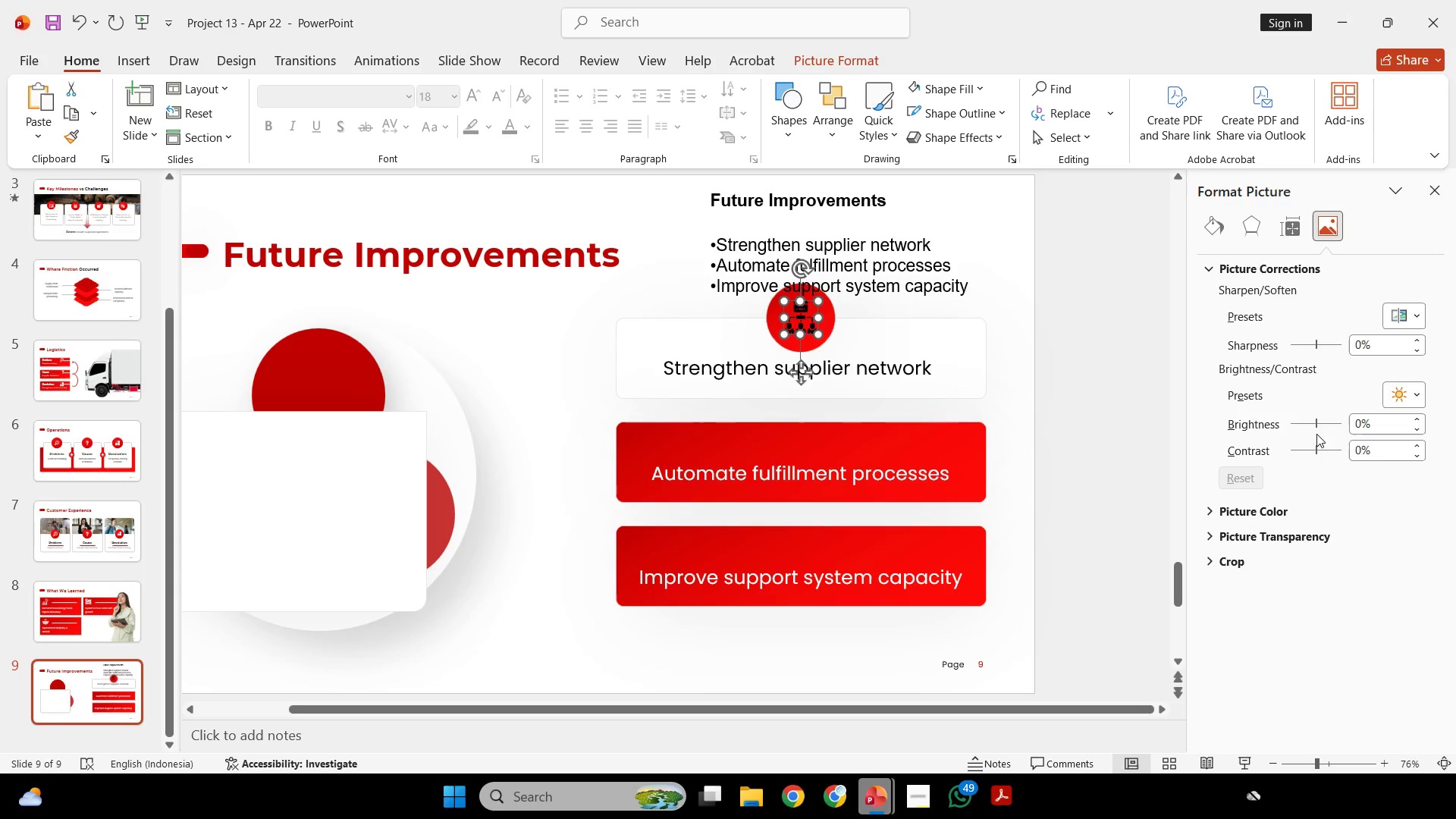 
left_click_drag(start_coordinate=[1315, 424], to_coordinate=[1455, 437])
 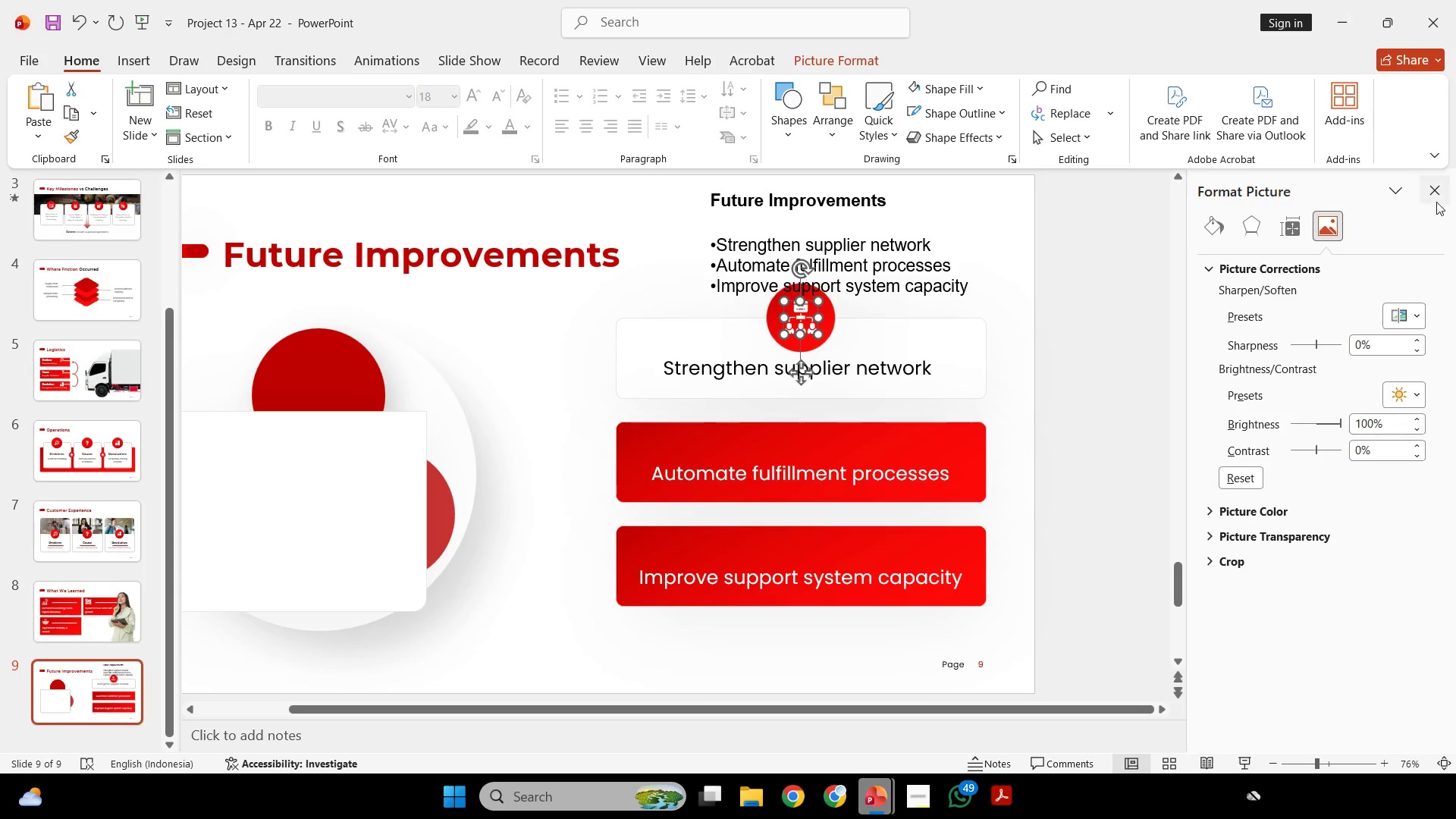 
left_click([1443, 196])
 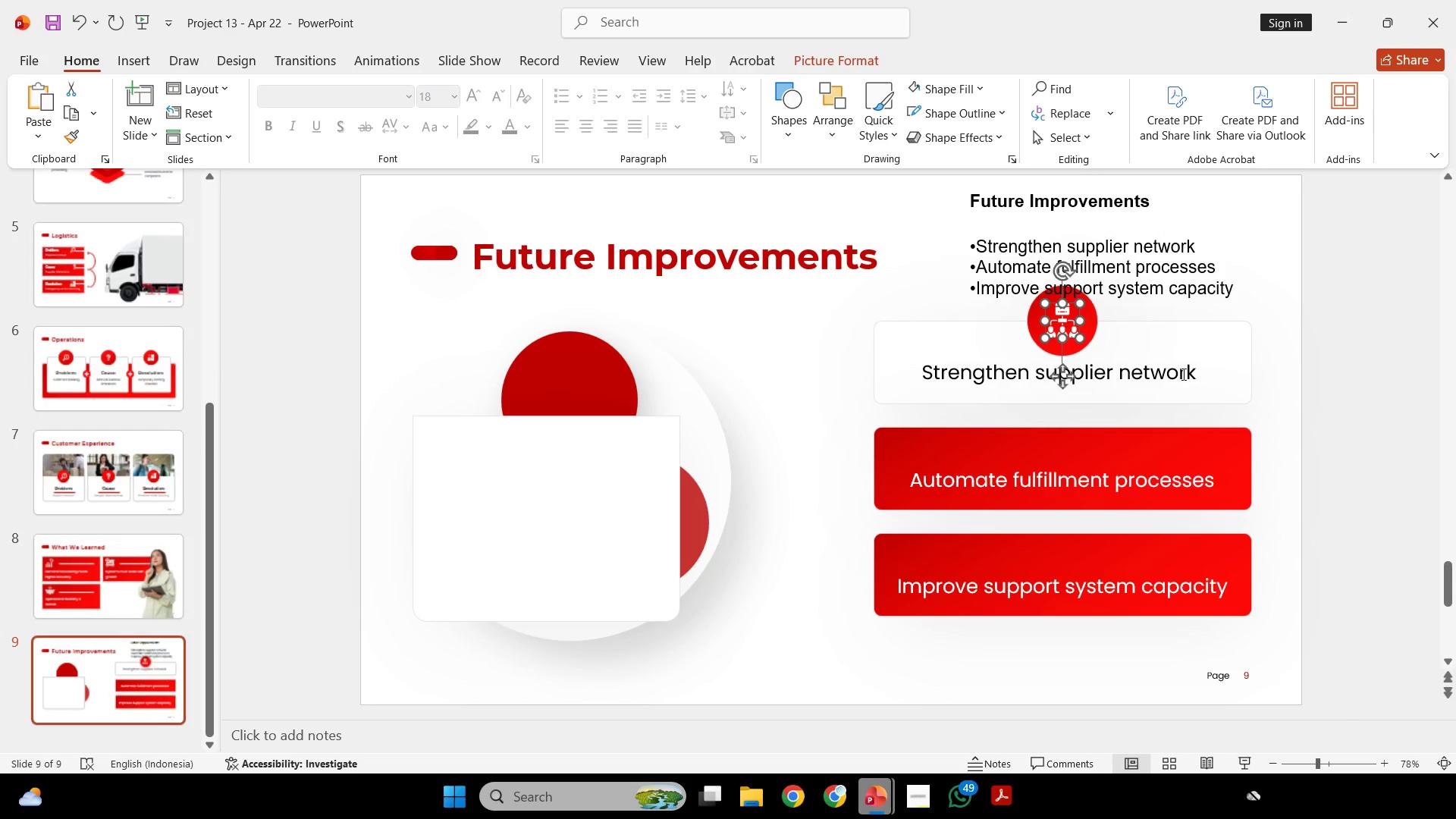 
left_click([1304, 351])
 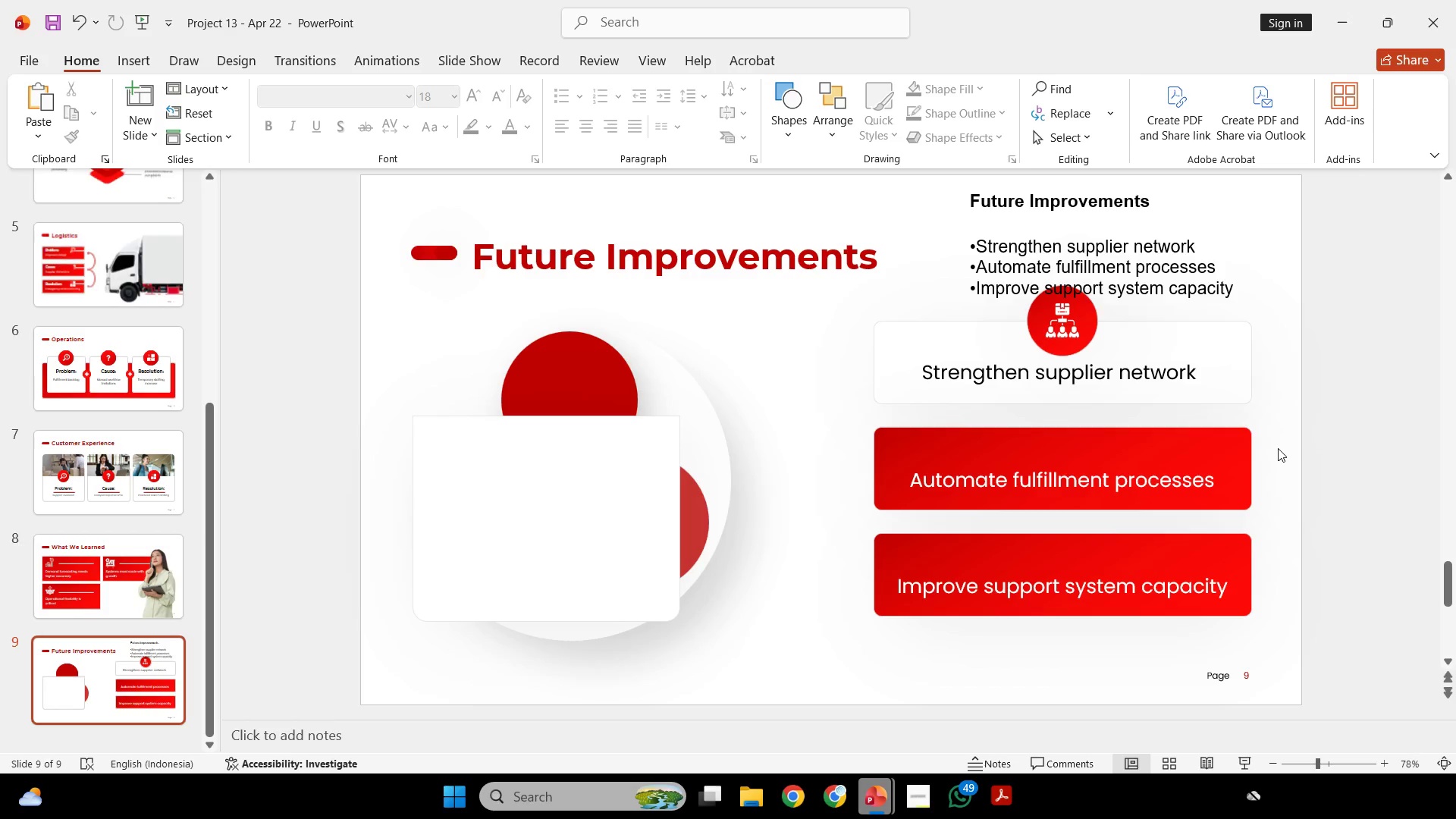 
hold_key(key=ControlLeft, duration=0.31)
scroll: coordinate [1278, 453], scroll_direction: down, amount: 1.0
 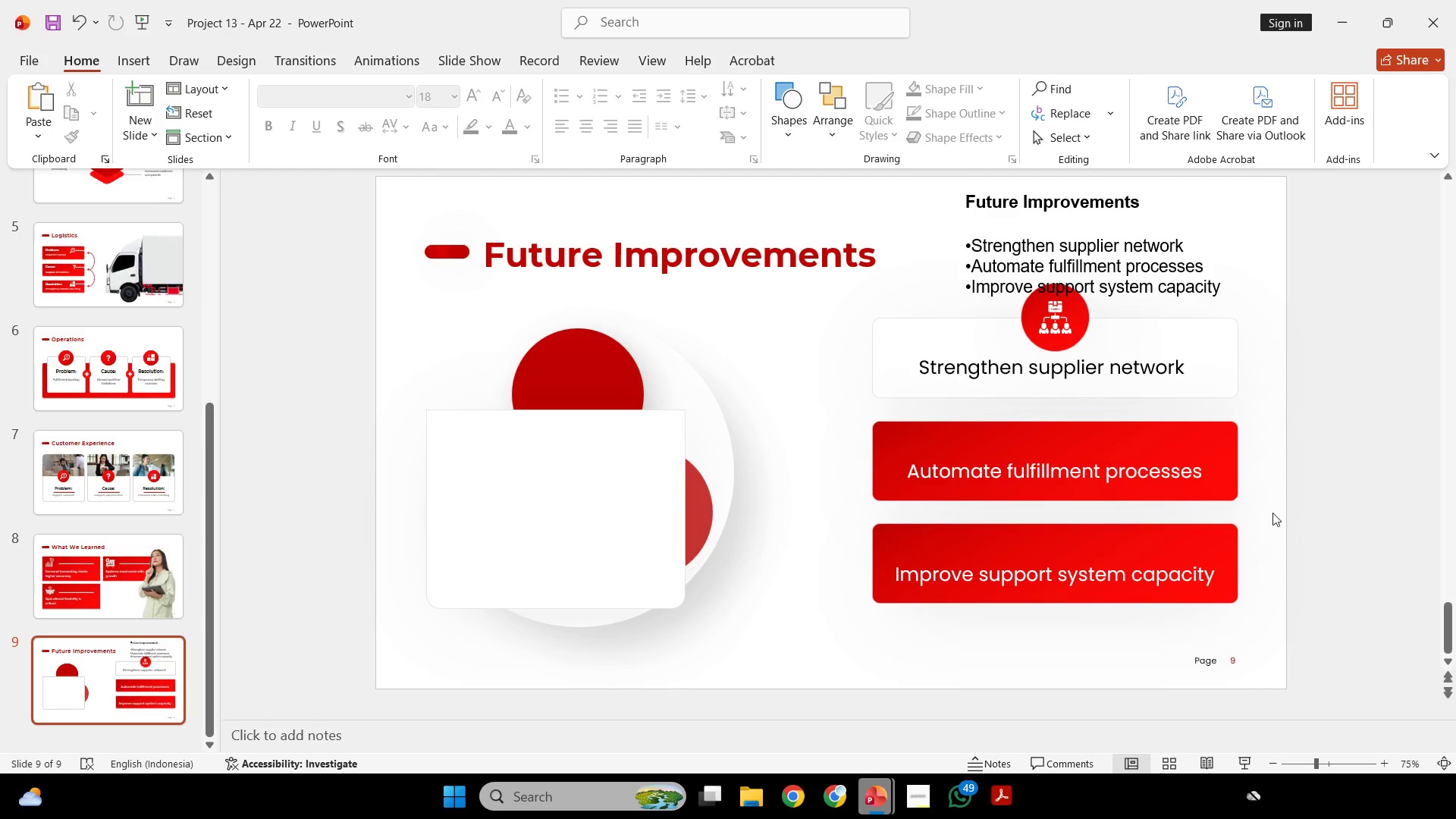 
left_click_drag(start_coordinate=[1274, 510], to_coordinate=[773, 622])
 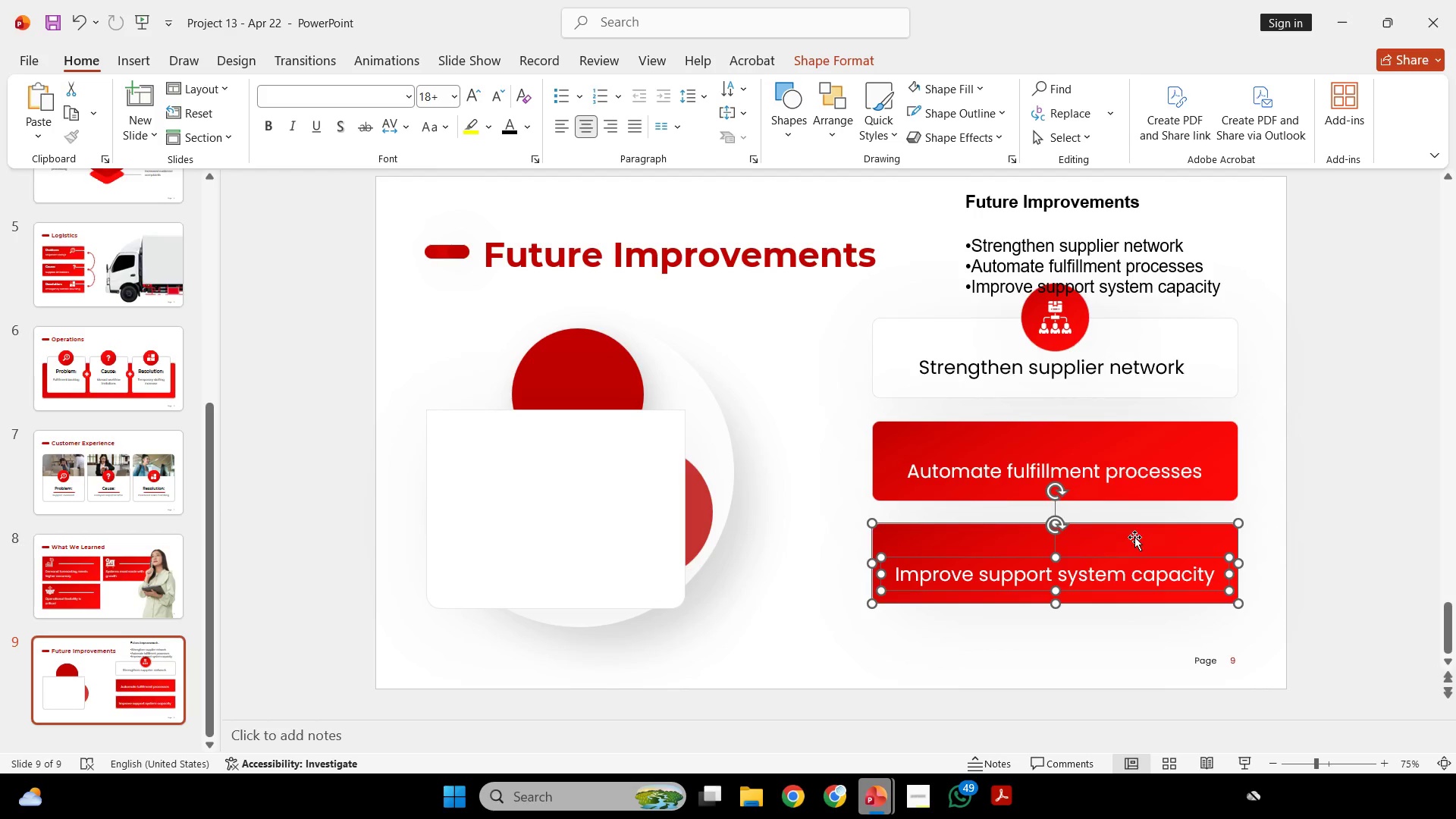 
hold_key(key=ShiftLeft, duration=2.0)
left_click_drag(start_coordinate=[1137, 535], to_coordinate=[1136, 563])
 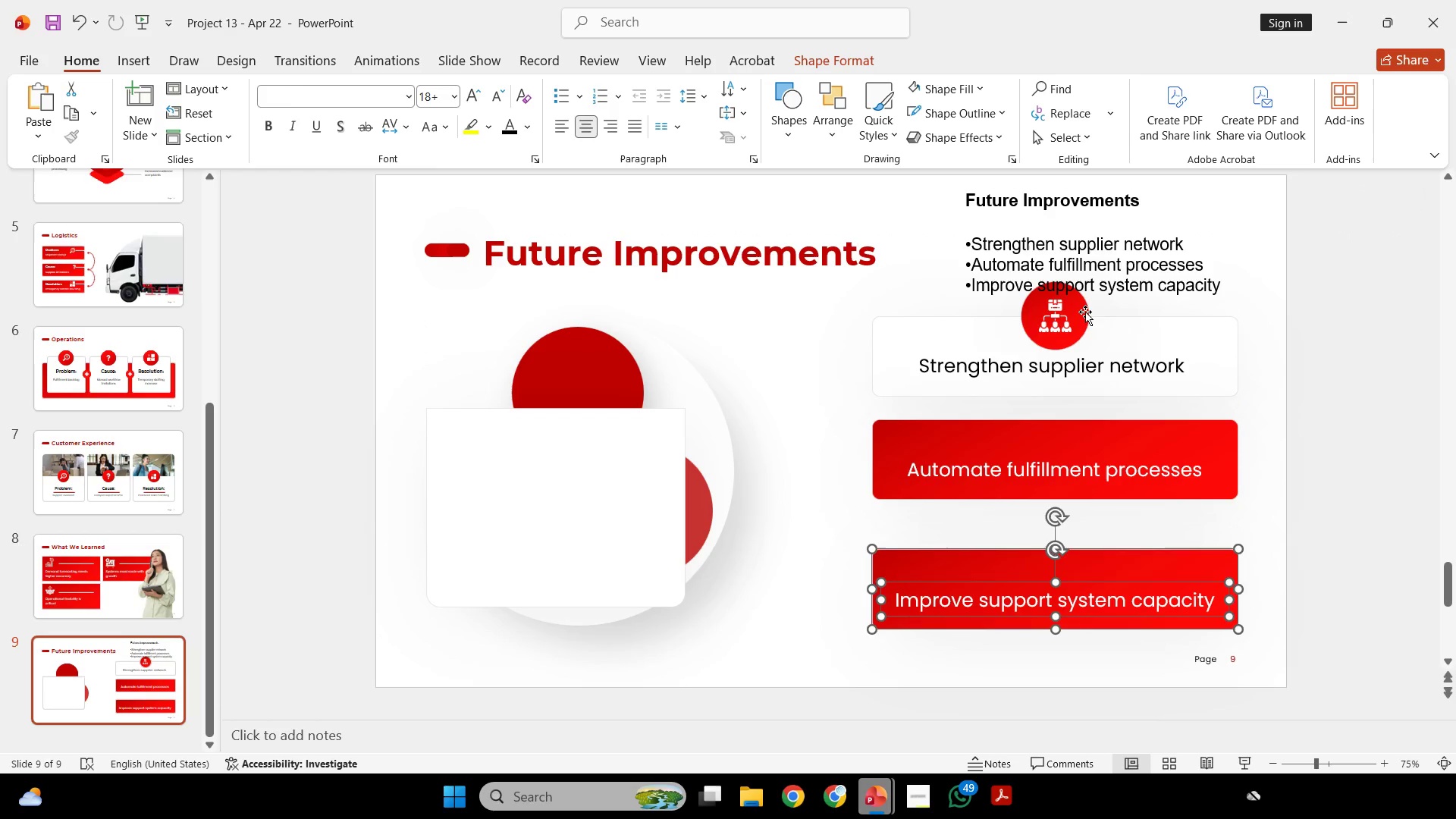 
left_click([1085, 312])
 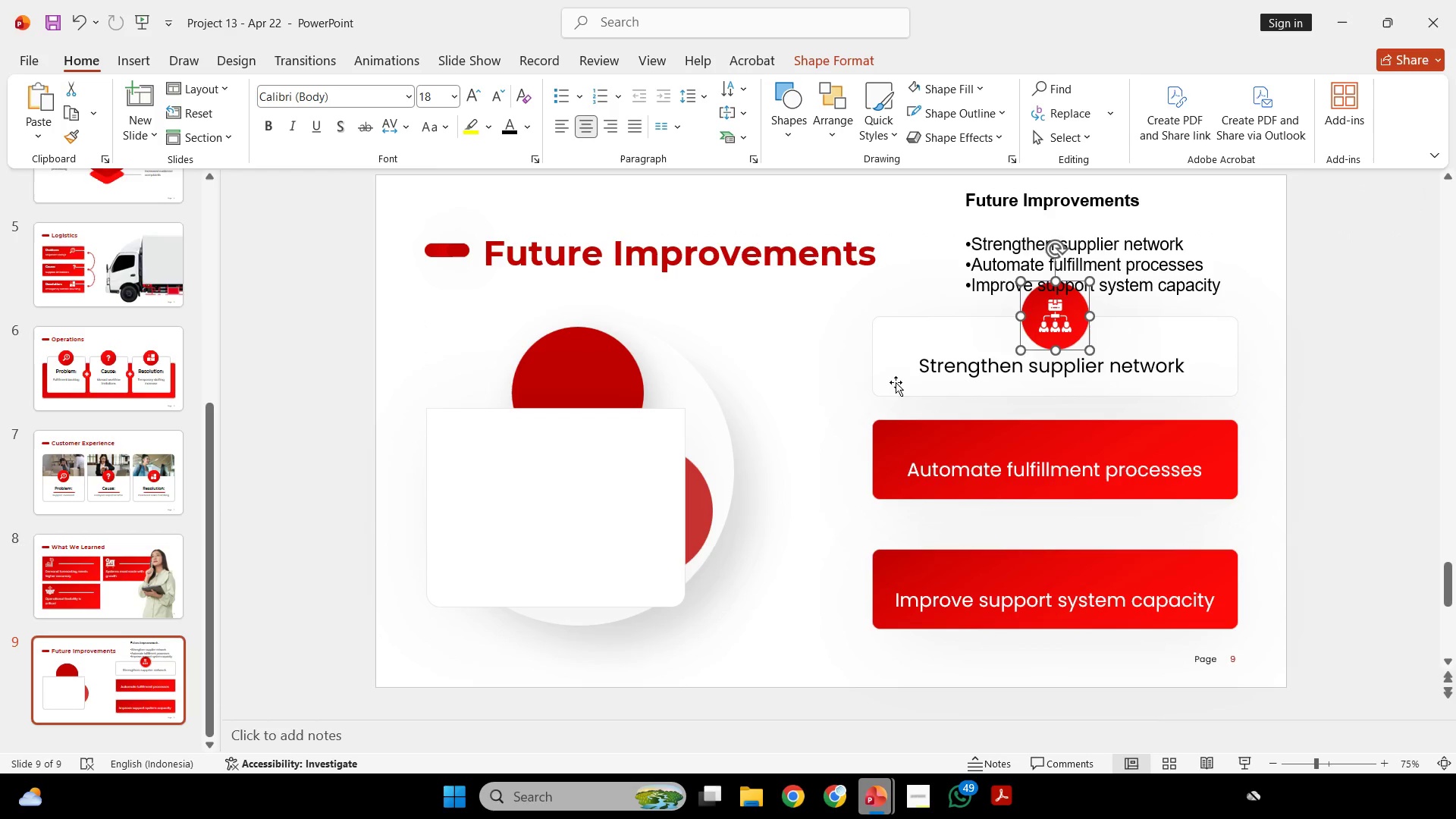 
left_click([894, 371])
 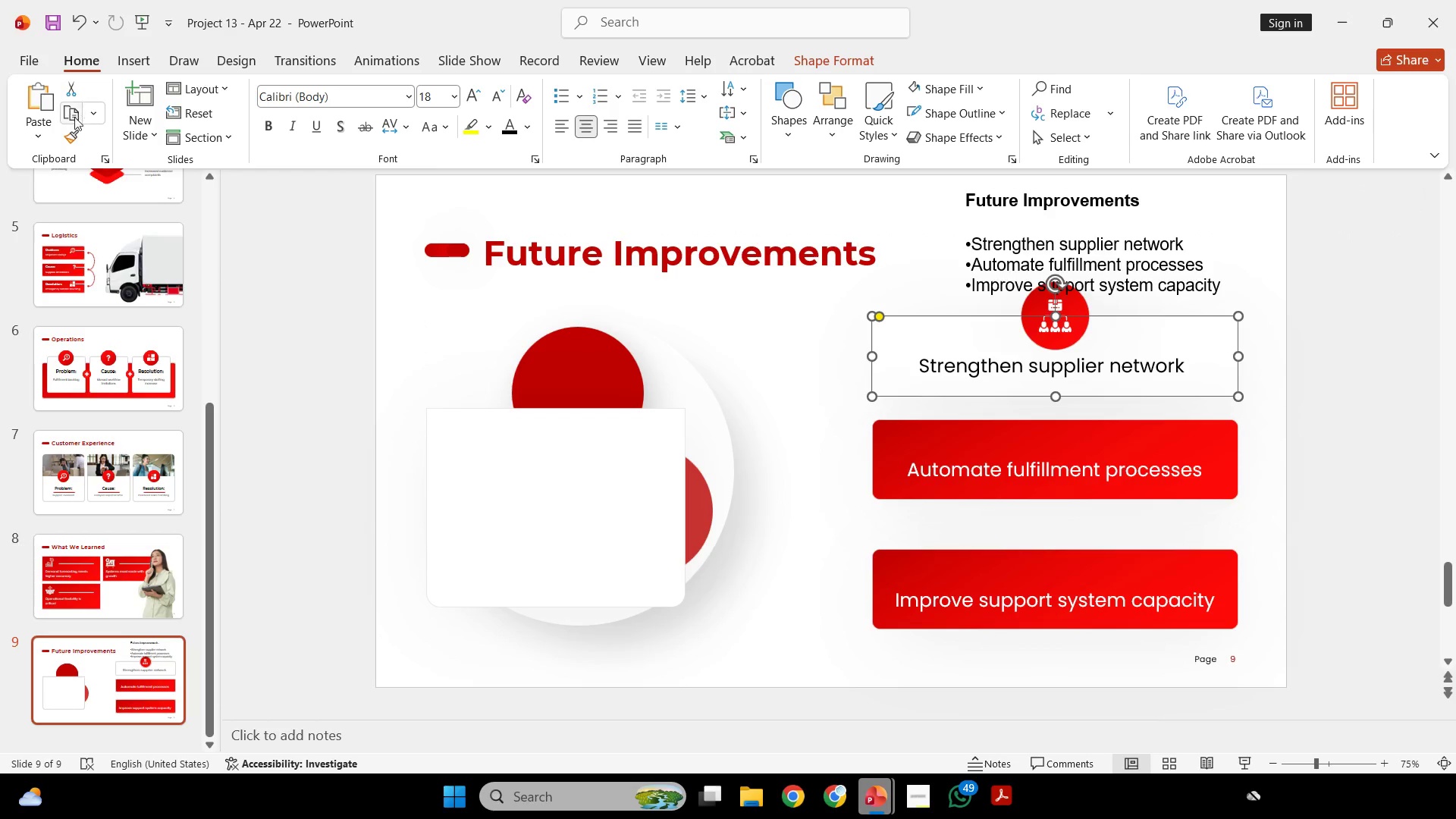 
left_click([72, 138])
 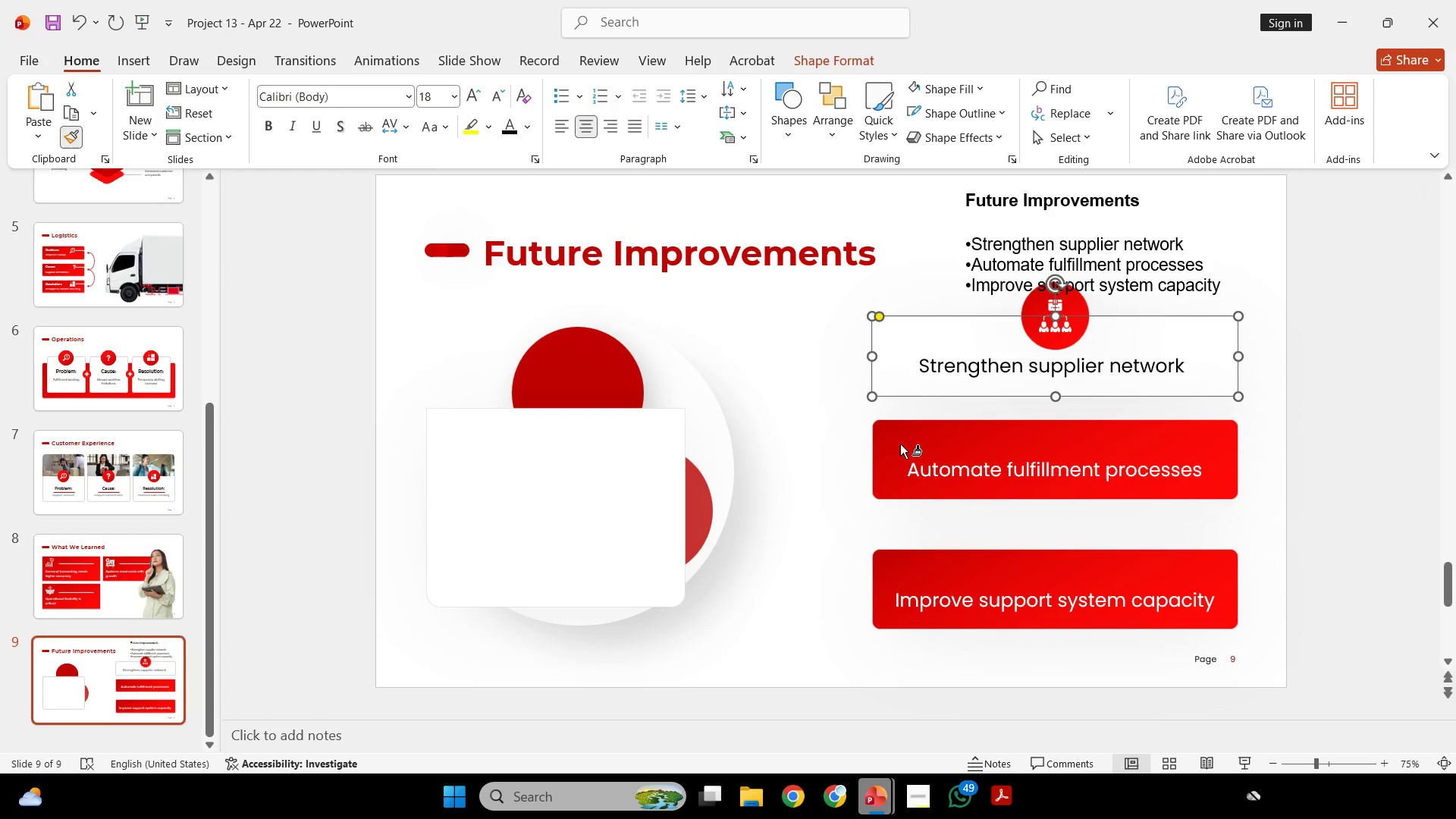 
left_click([894, 434])
 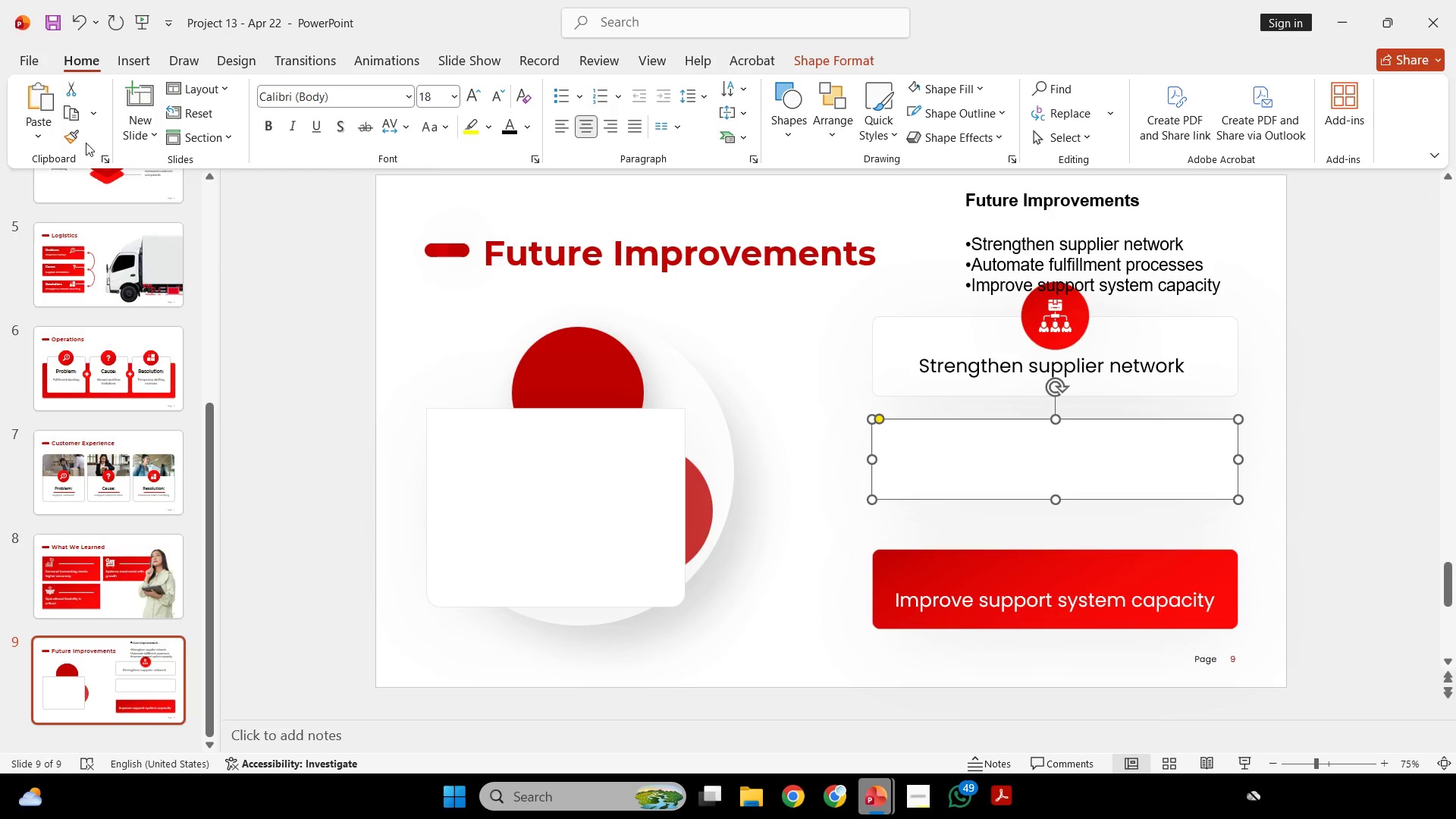 
double_click([78, 148])
 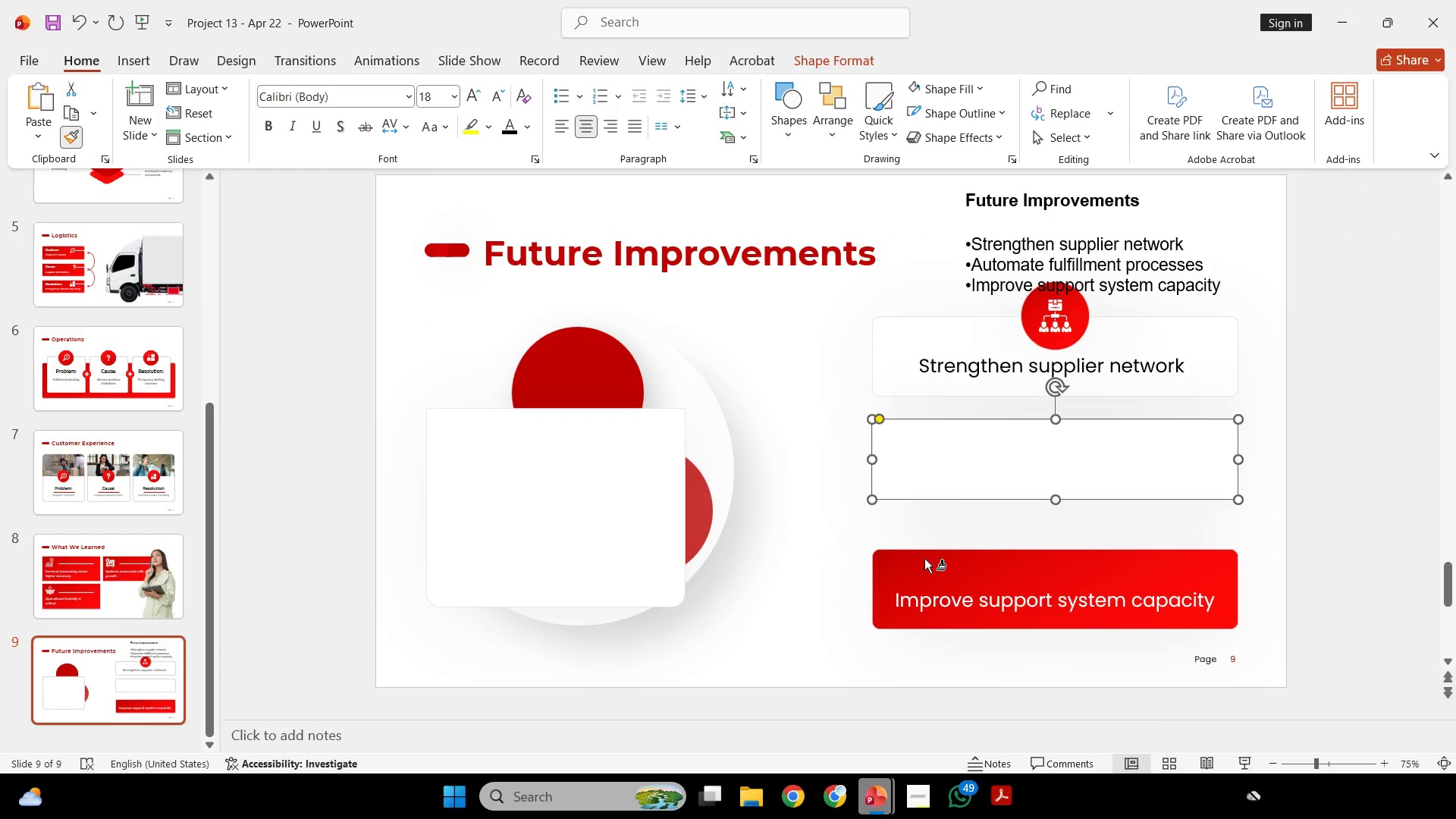 
left_click([924, 560])
 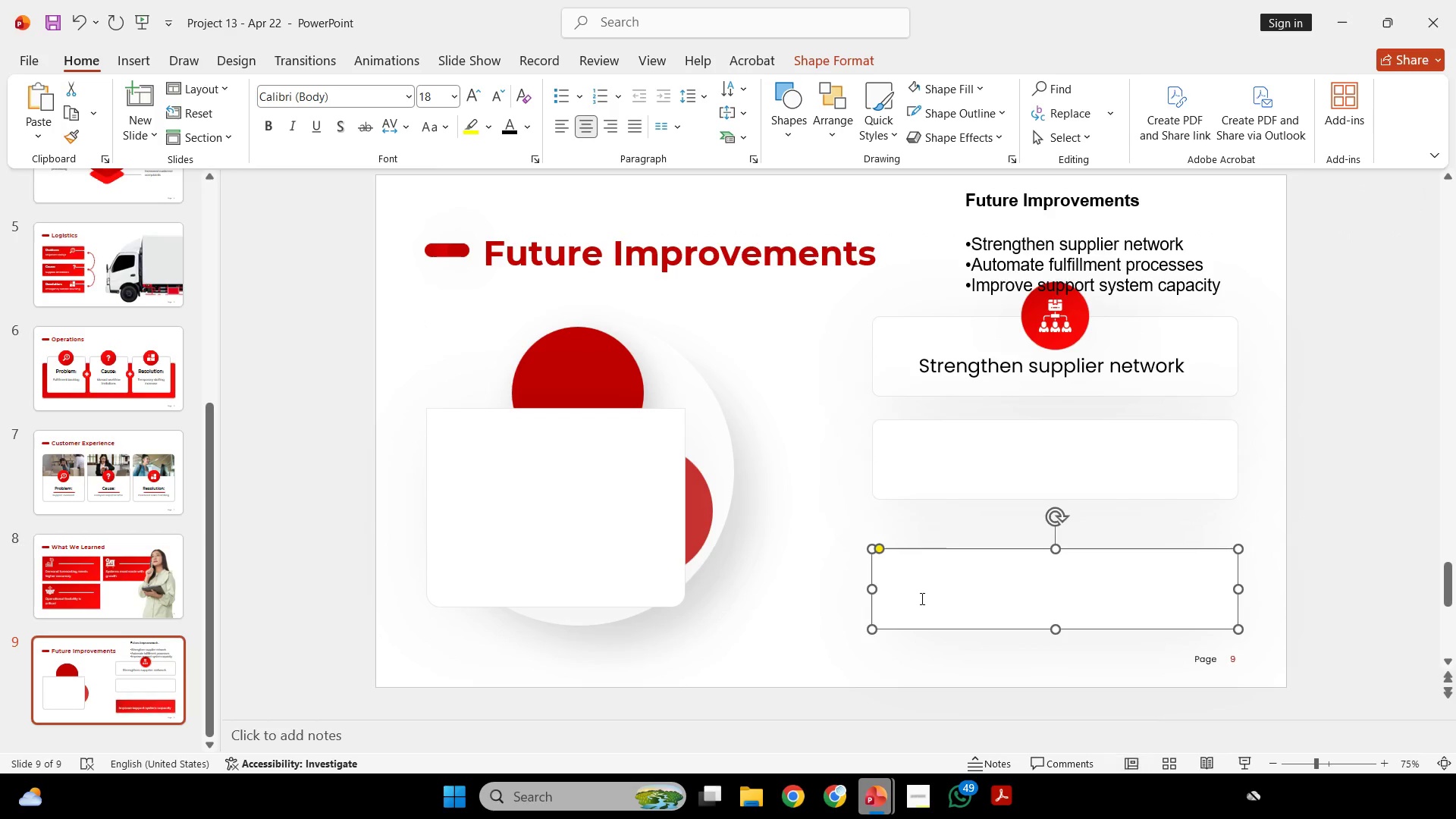 
hold_key(key=ShiftLeft, duration=0.39)
 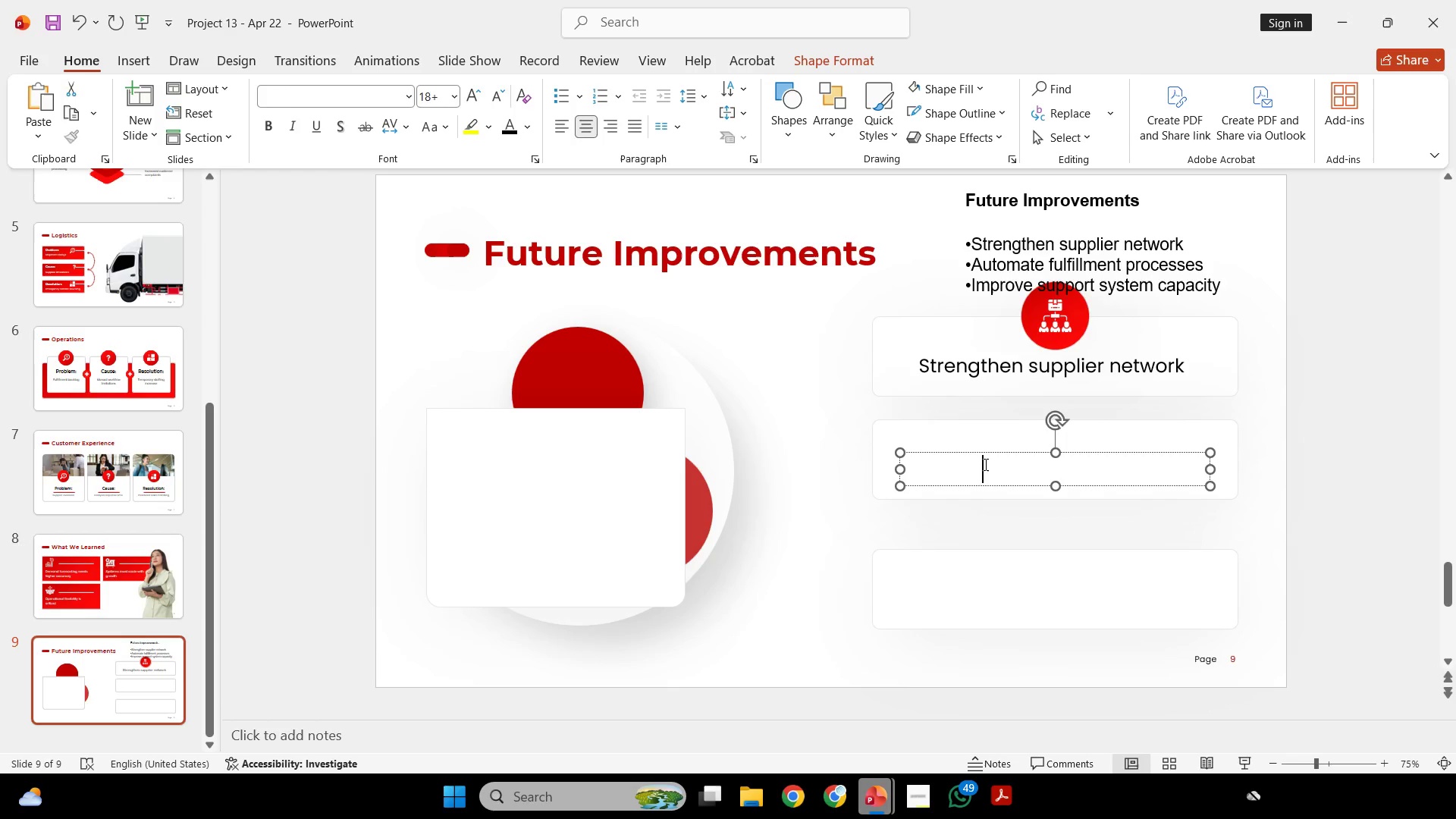 
left_click([984, 464])
 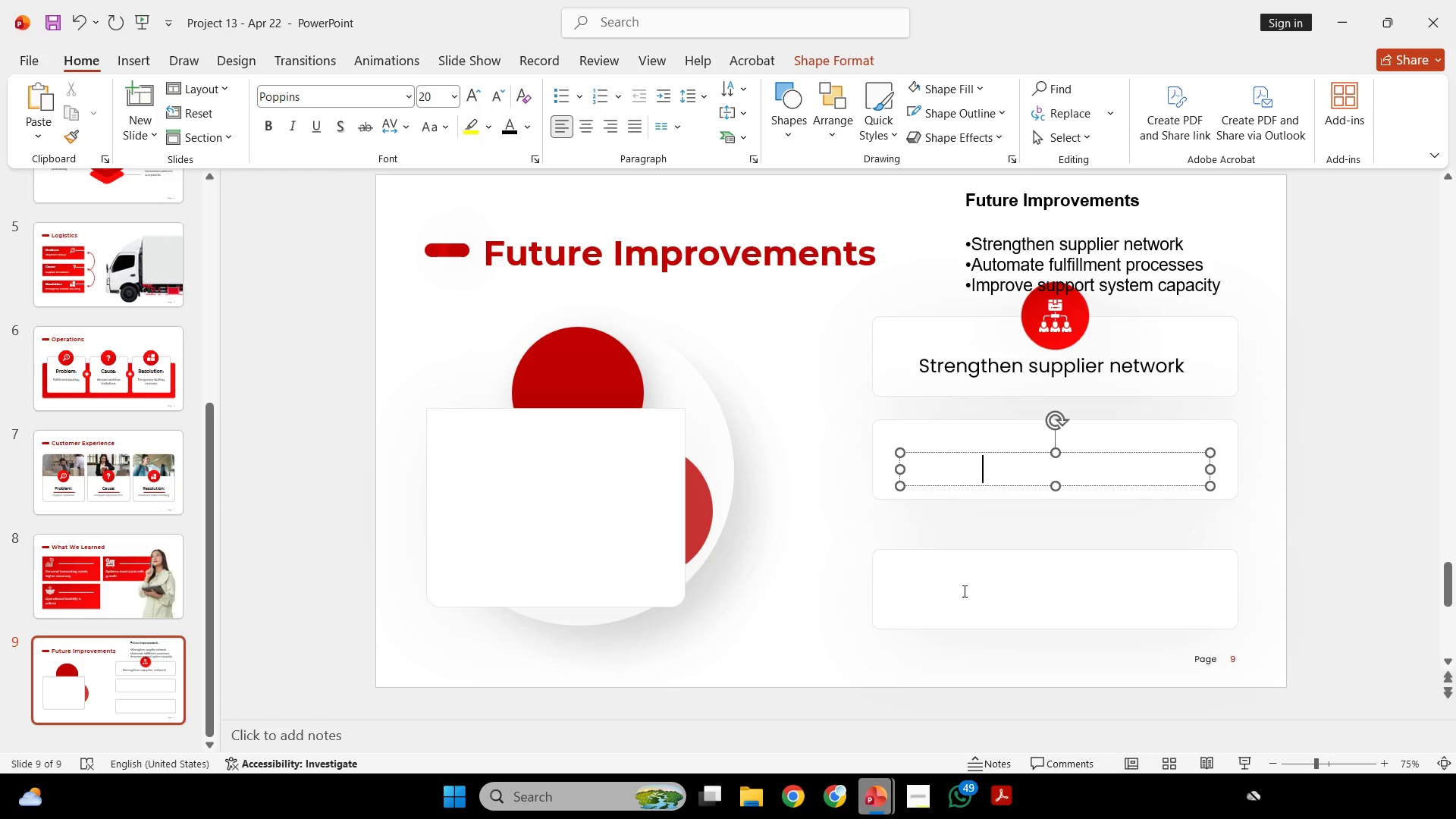 
hold_key(key=ShiftLeft, duration=0.62)
left_click([962, 594])
 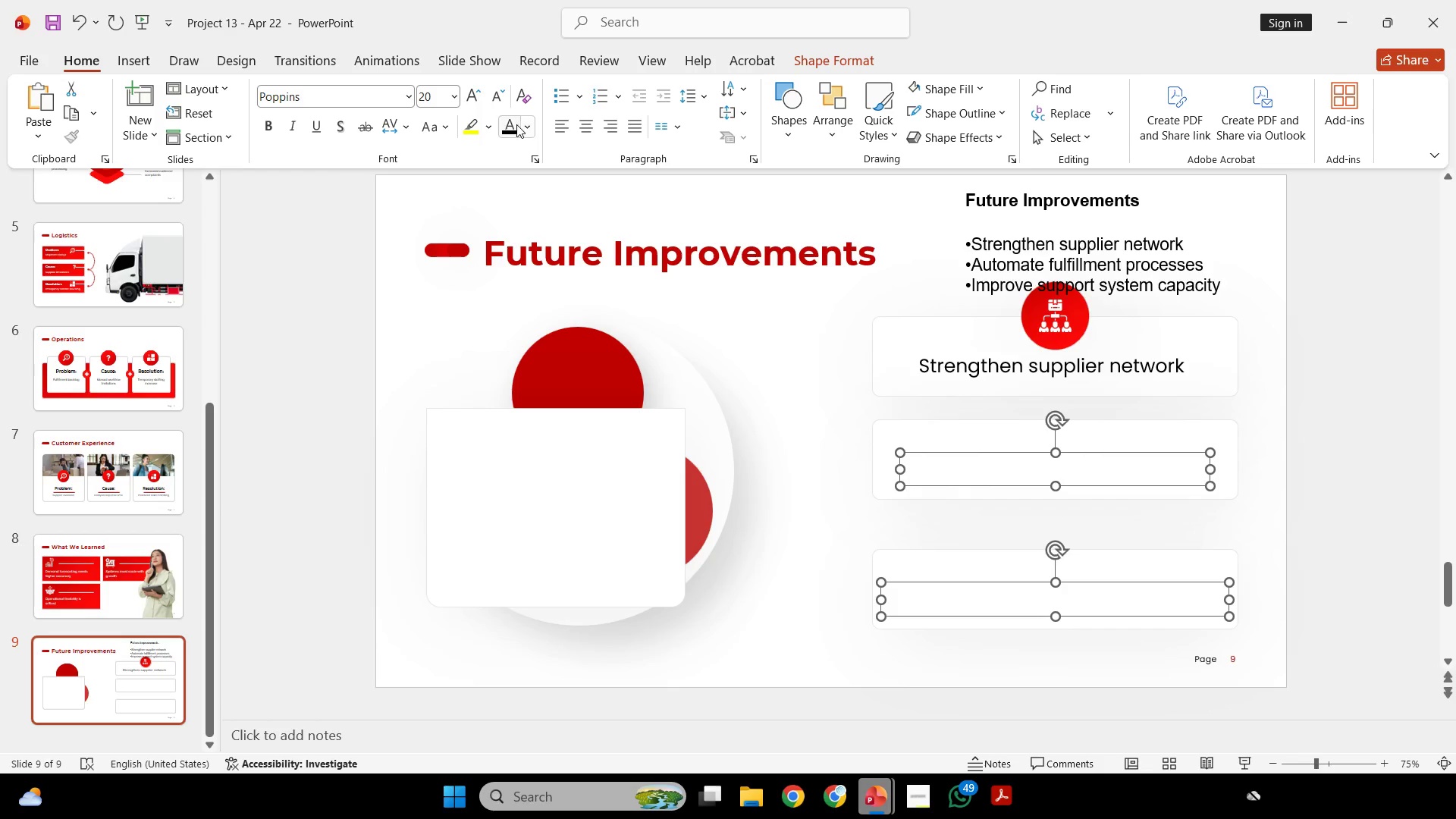 
left_click([516, 123])
 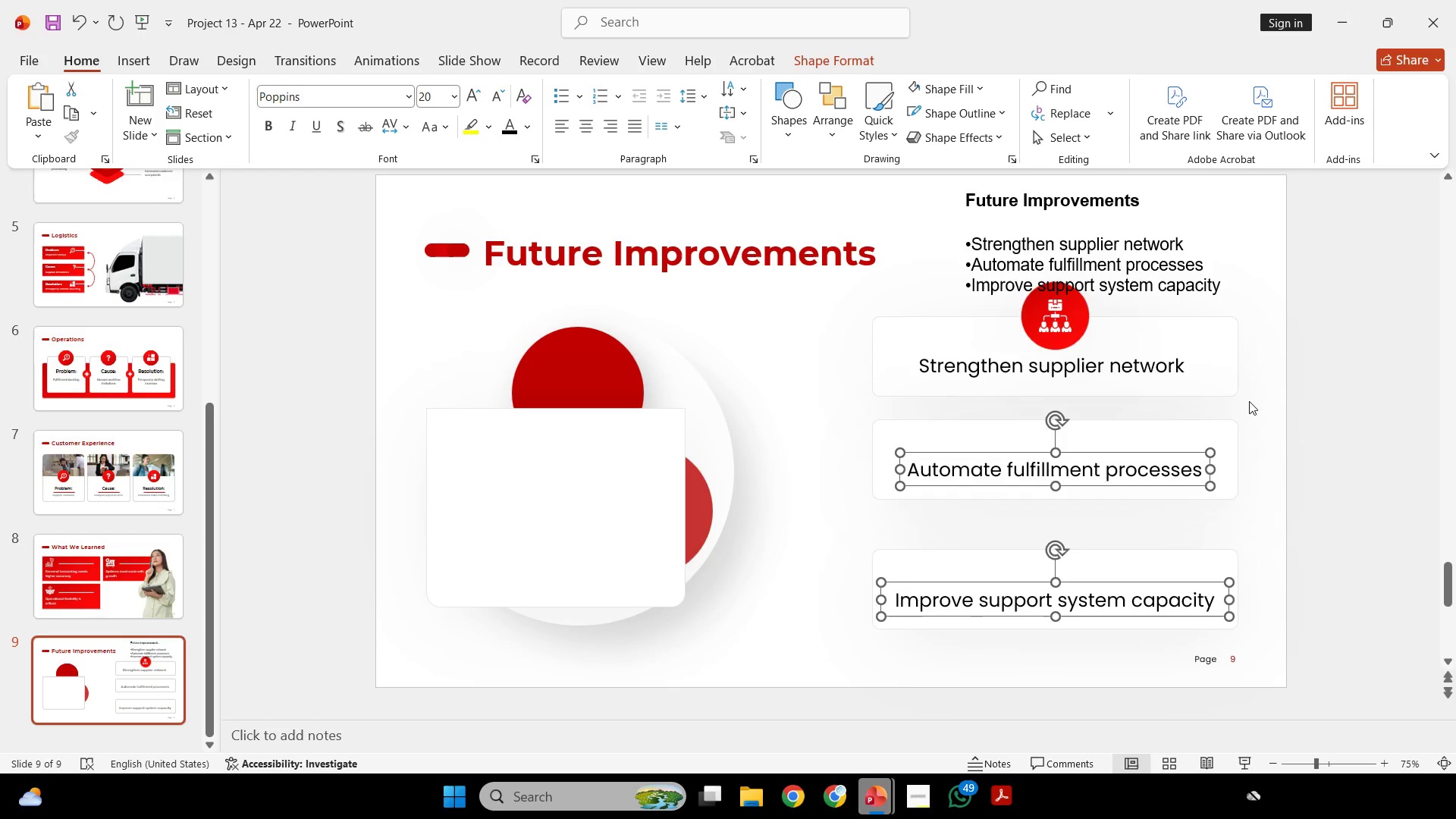 
left_click([1252, 400])
 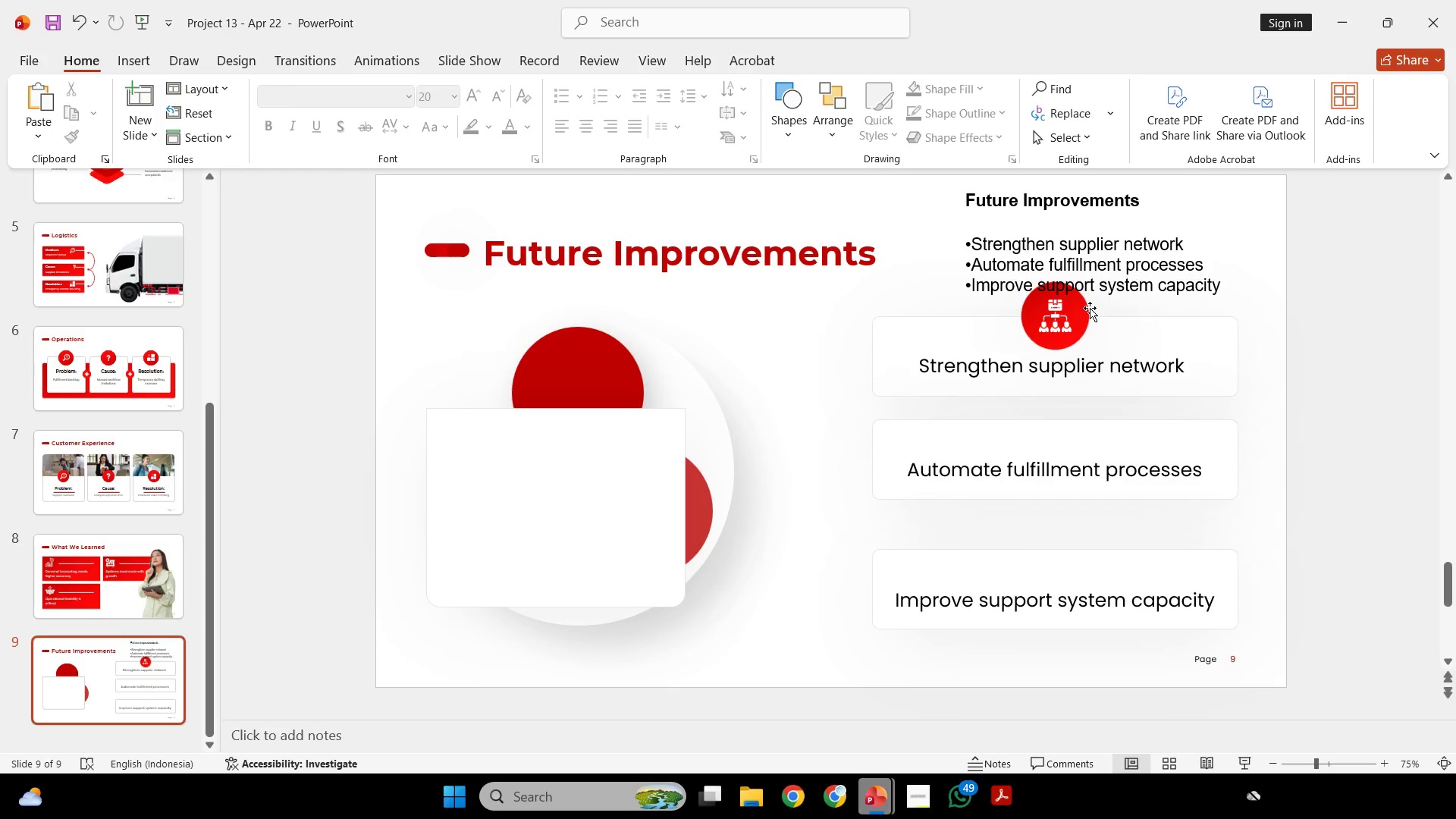 
left_click([1090, 308])
 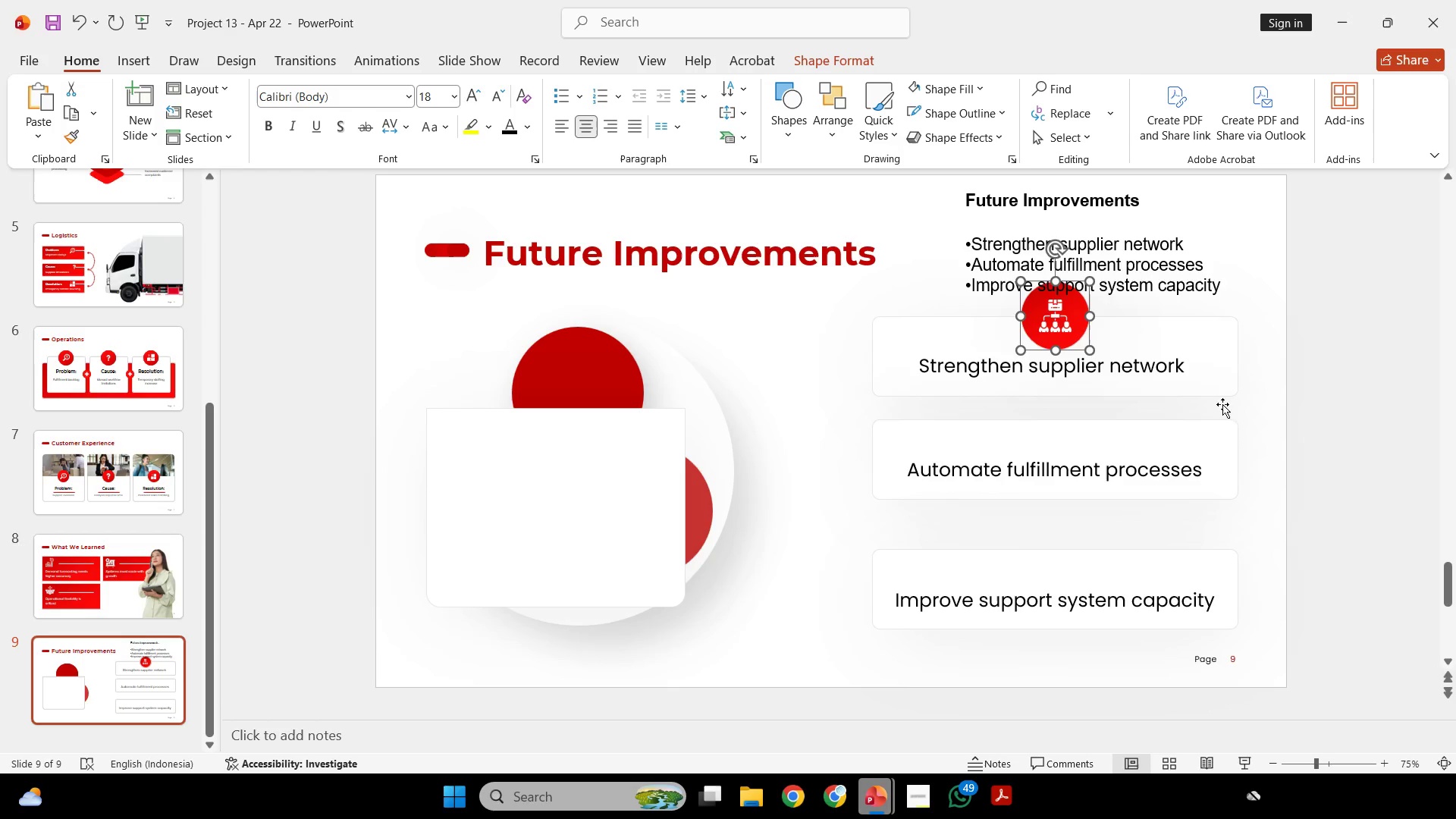 
left_click([1207, 444])
 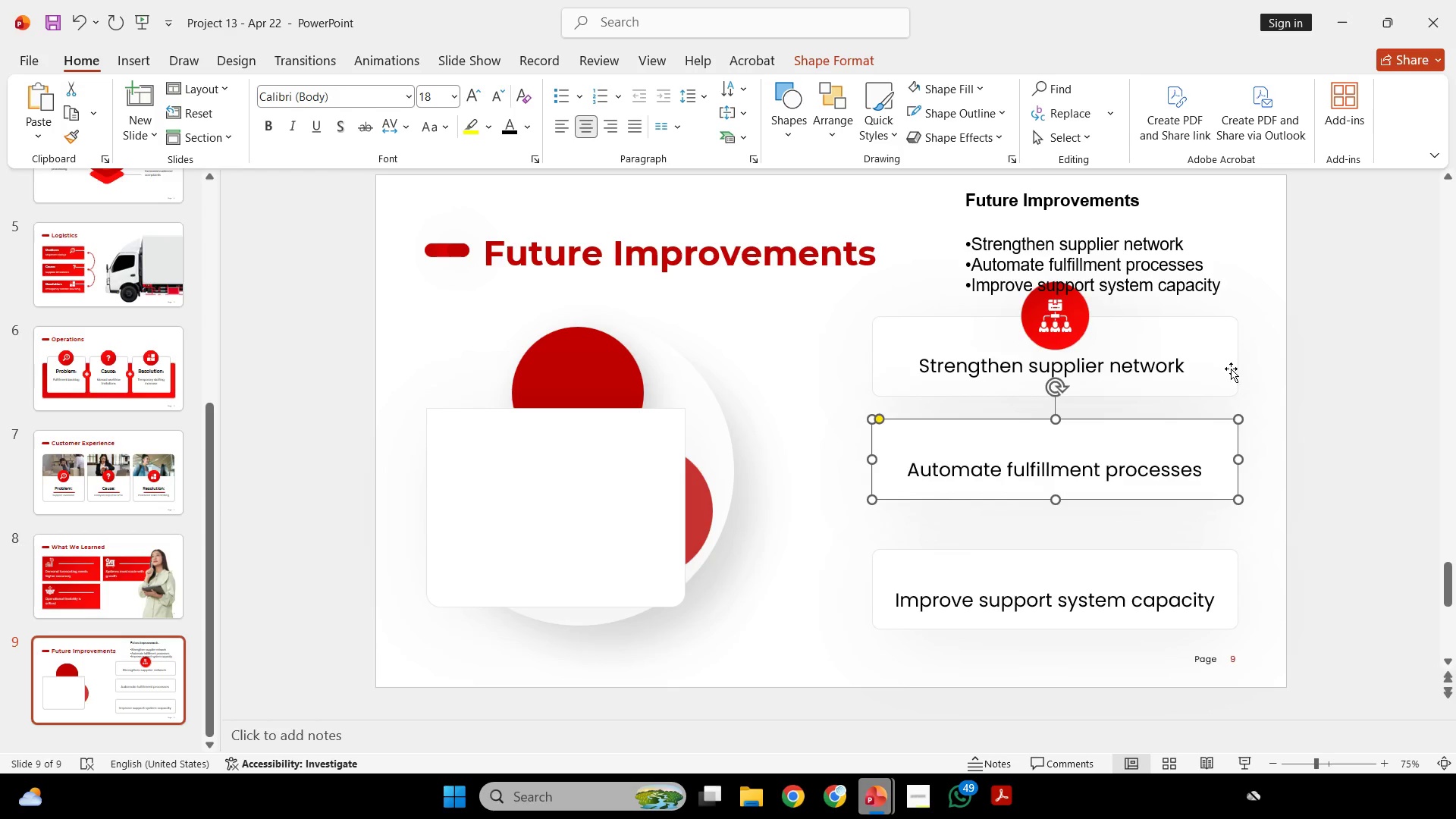 
hold_key(key=ShiftLeft, duration=0.83)
double_click([1231, 367])
 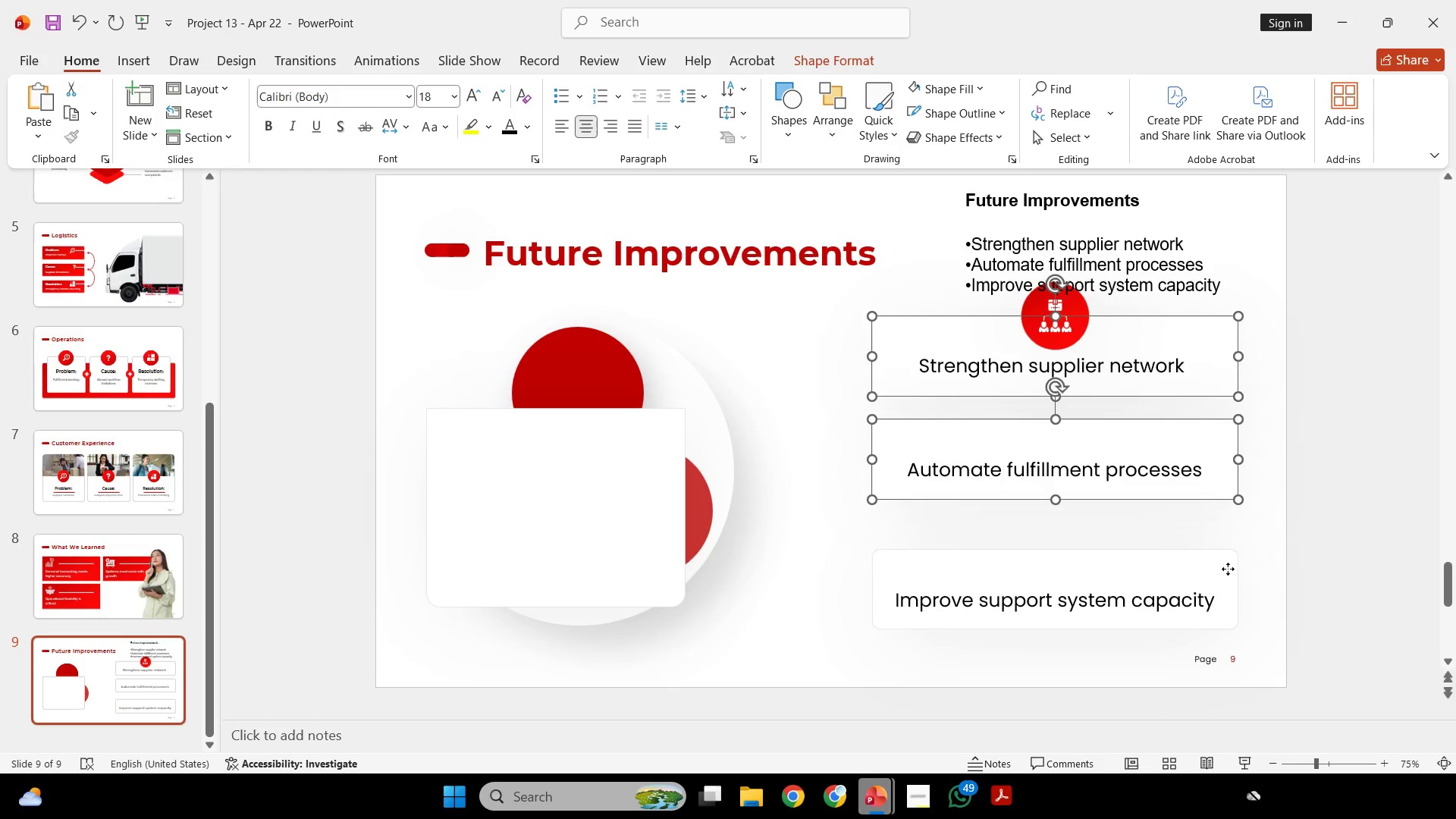 
triple_click([1228, 569])
 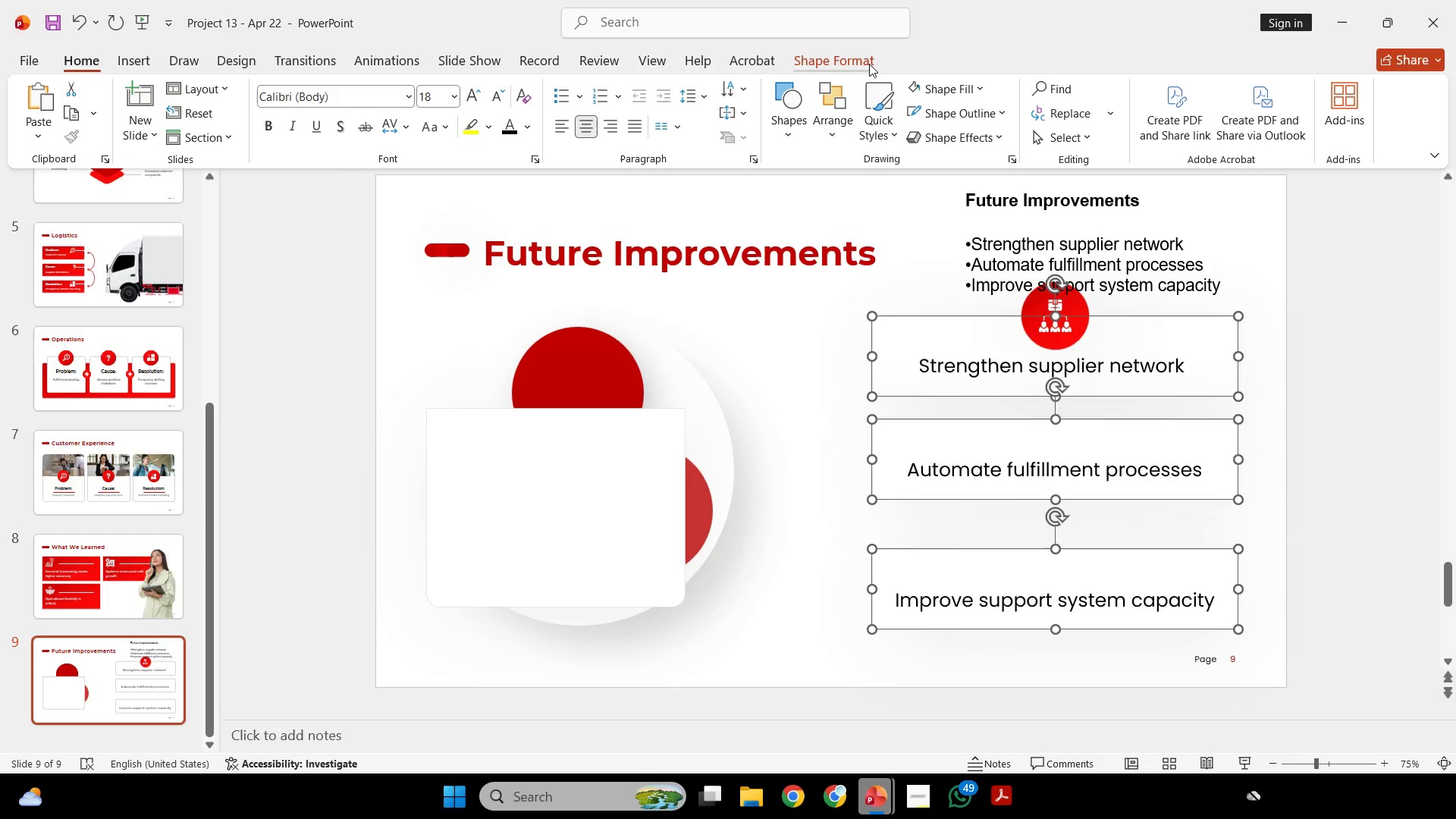 
left_click([869, 55])
 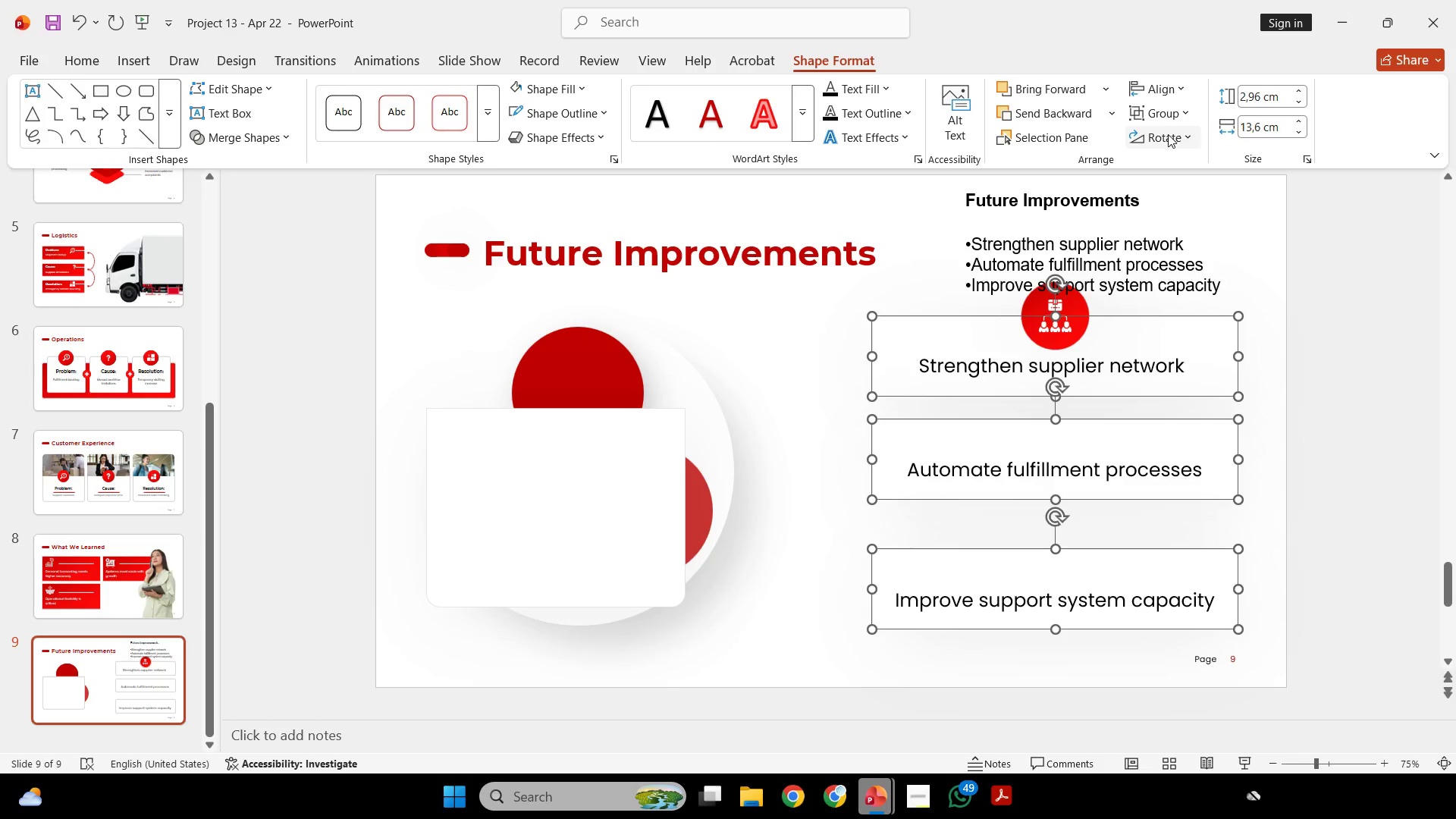 
left_click([1169, 134])
 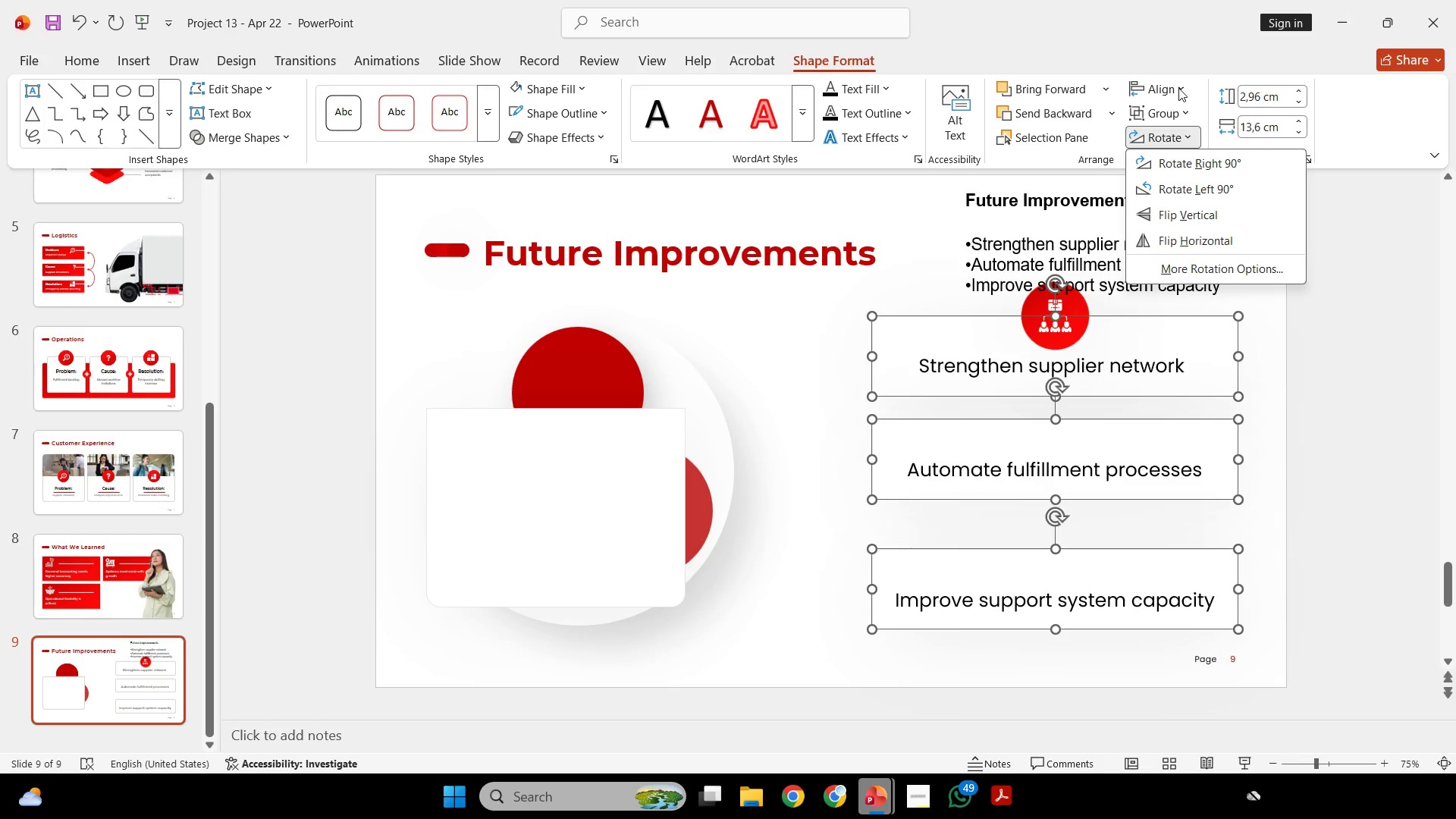 
left_click([1178, 88])
 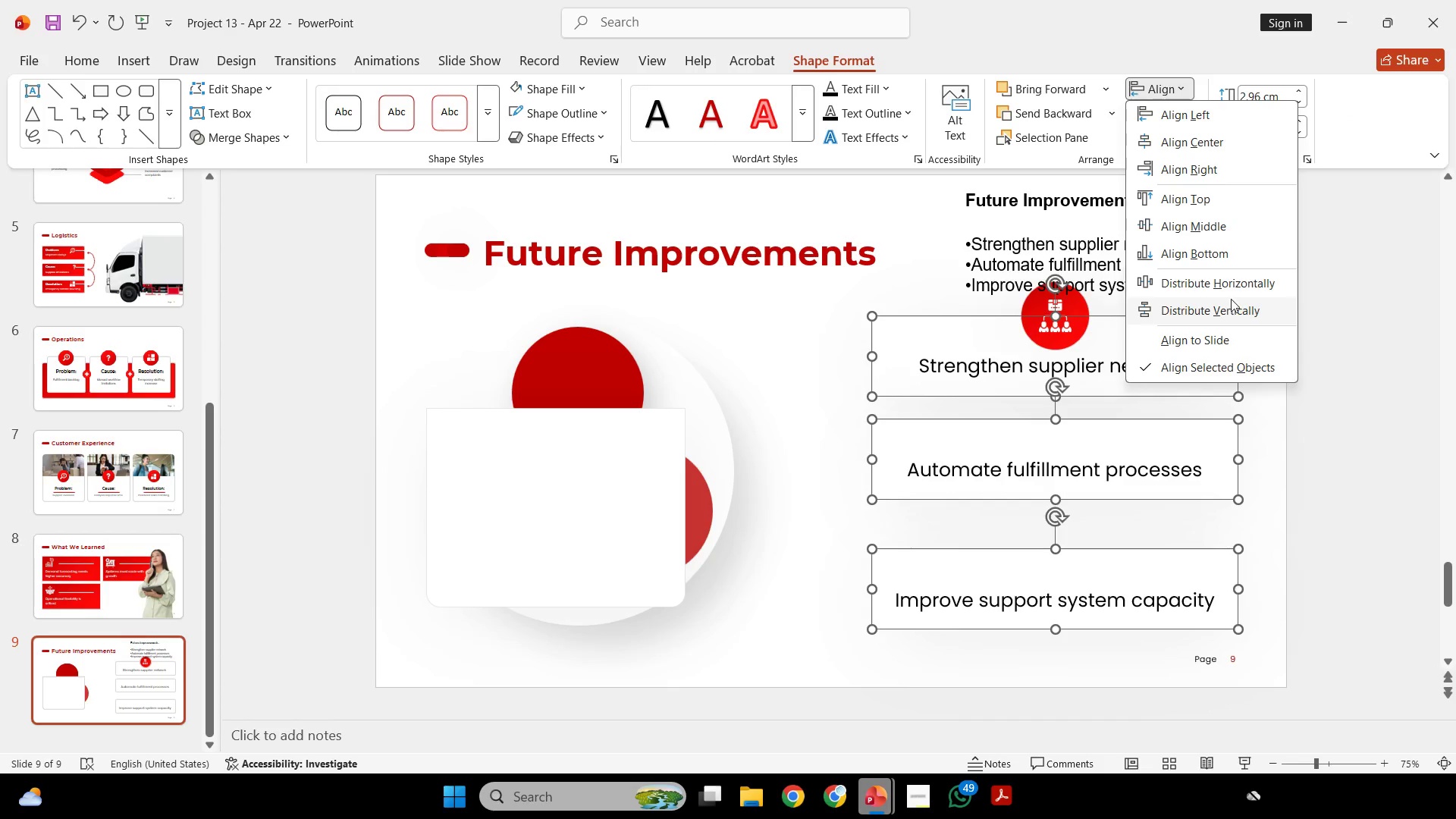 
left_click([1232, 296])
 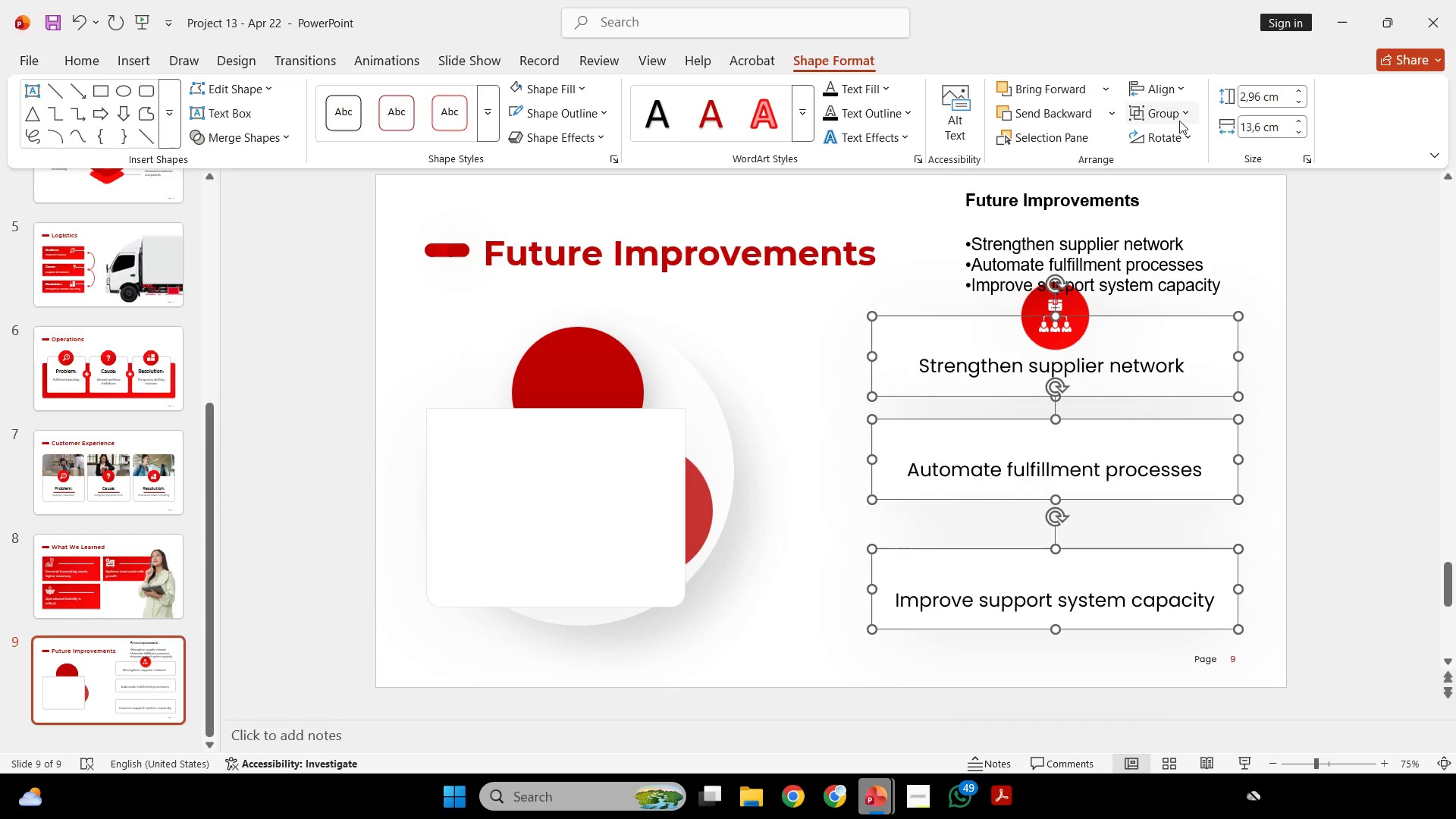 
left_click([1175, 97])
 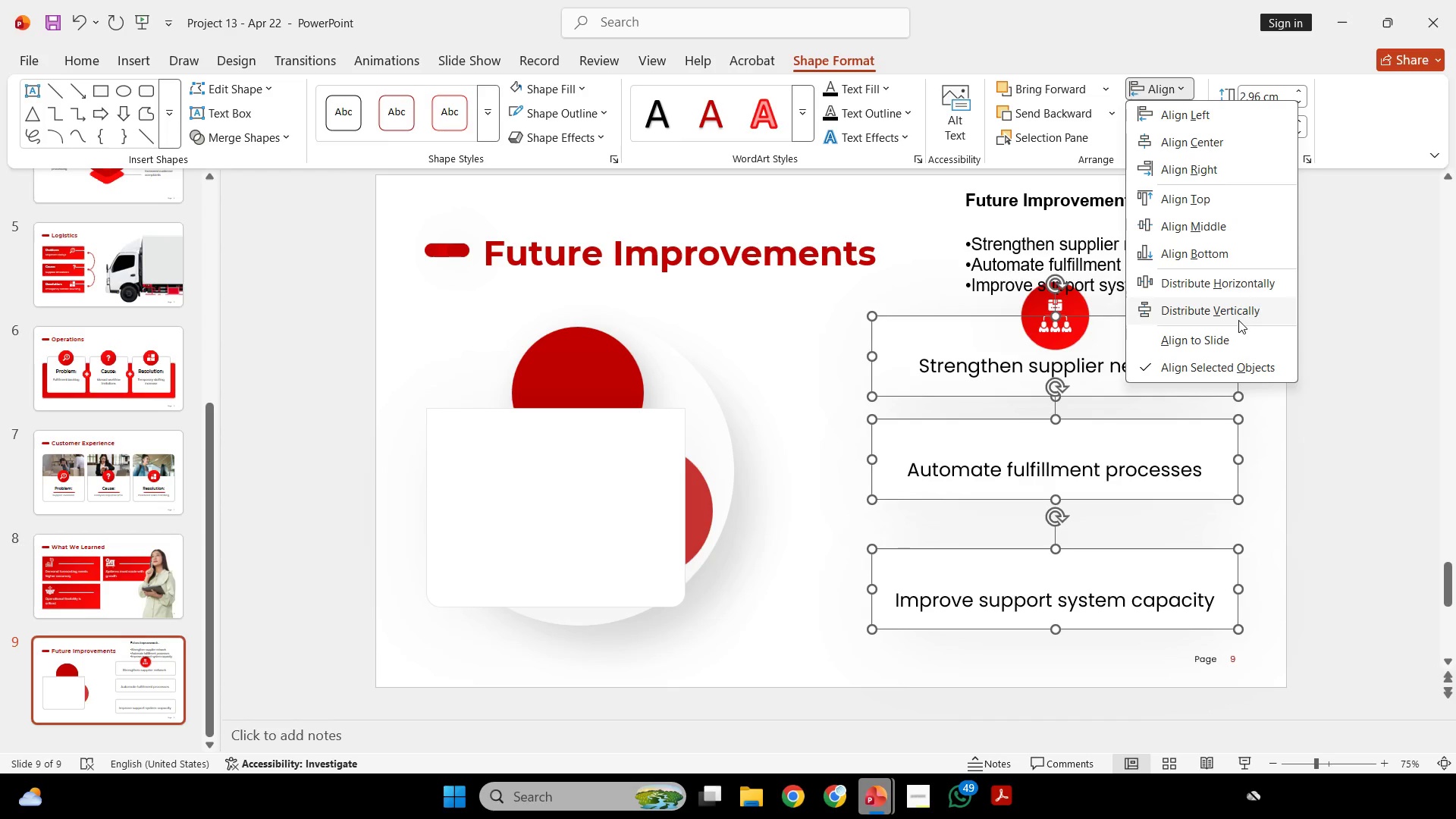 
left_click([1238, 320])
 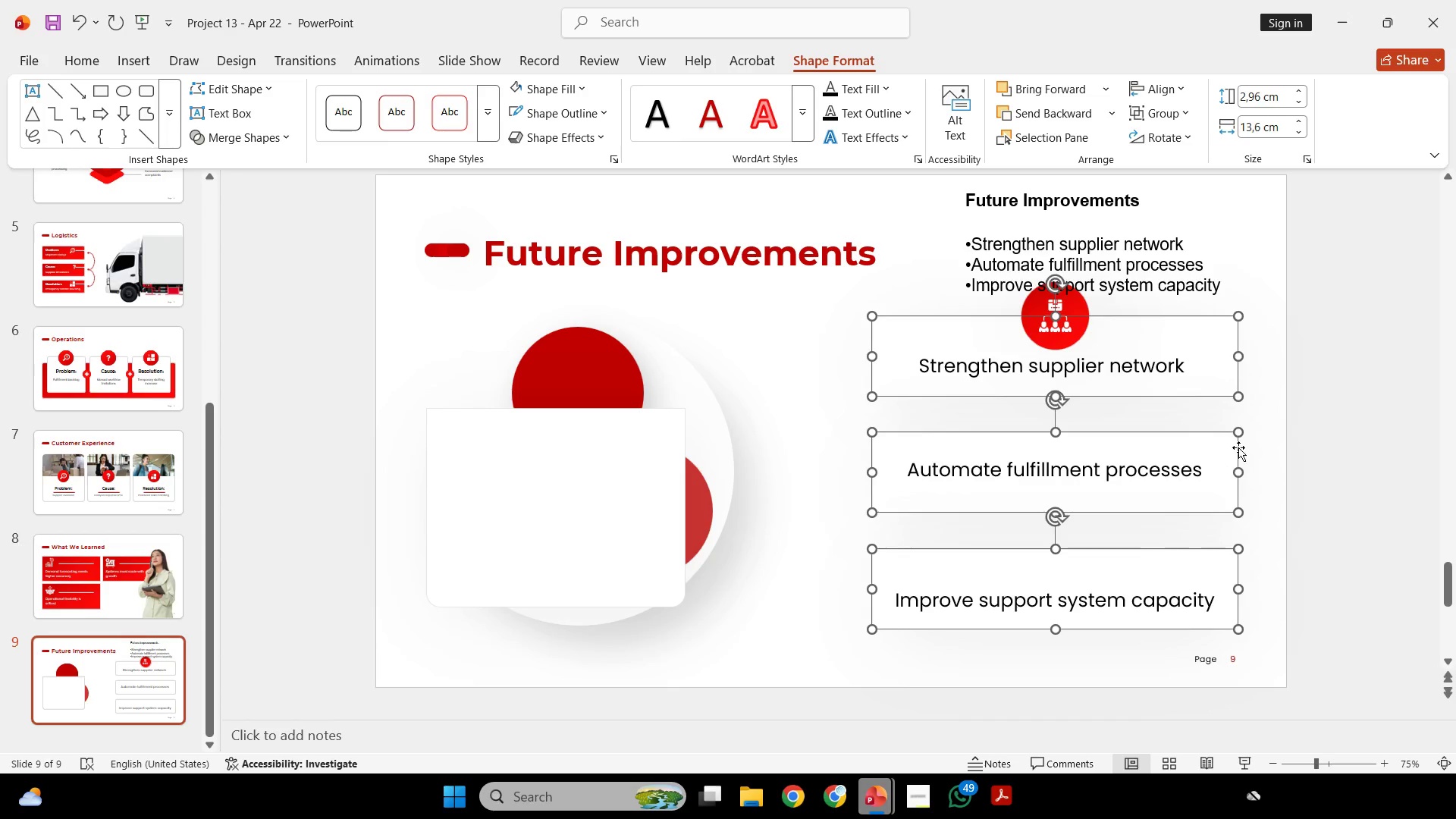 
left_click([1267, 438])
 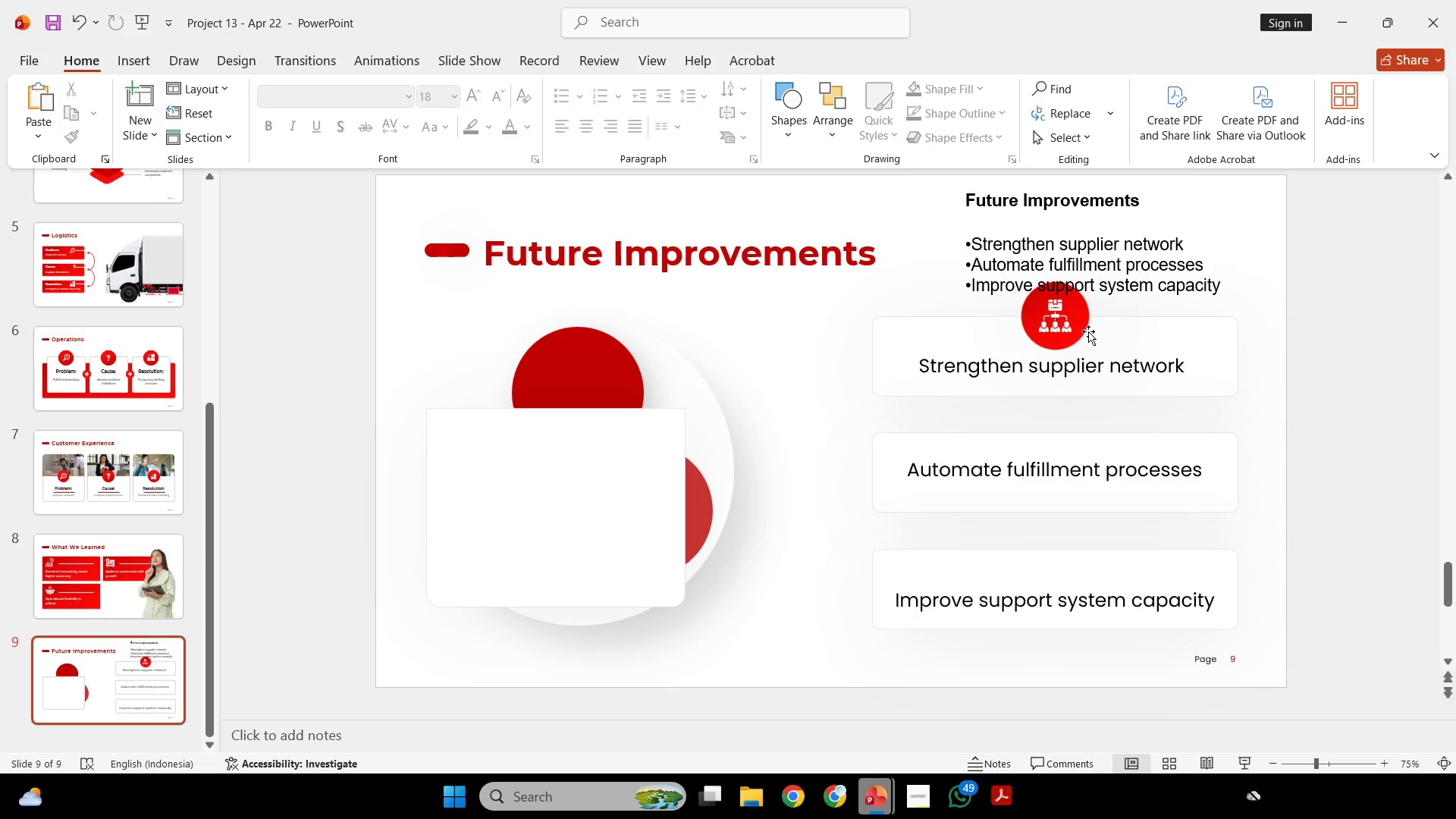 
hold_key(key=ControlLeft, duration=5.11)
hold_key(key=ShiftLeft, duration=5.14)
left_click_drag(start_coordinate=[1082, 309], to_coordinate=[1080, 425])
 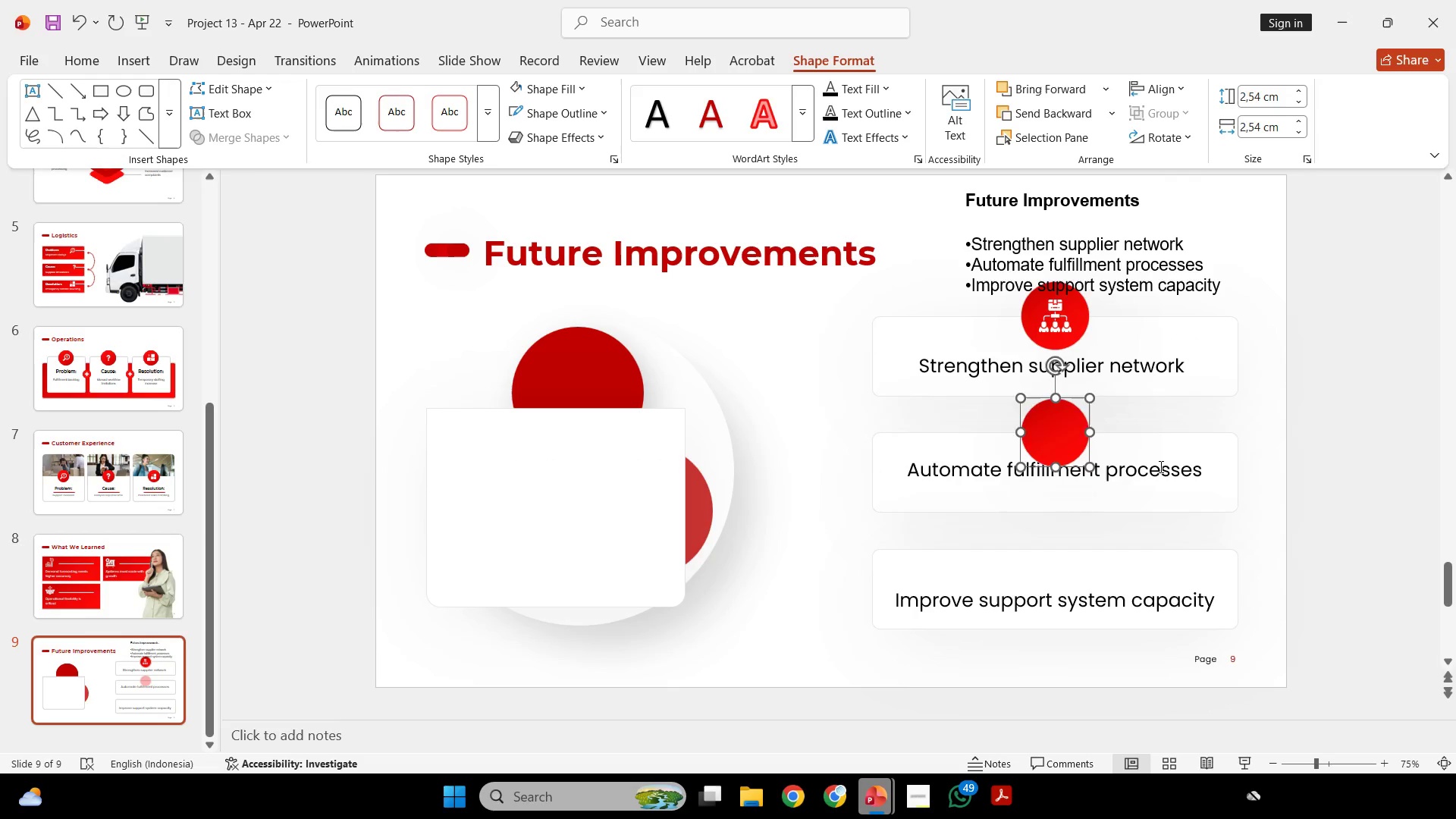 
left_click([1159, 466])
 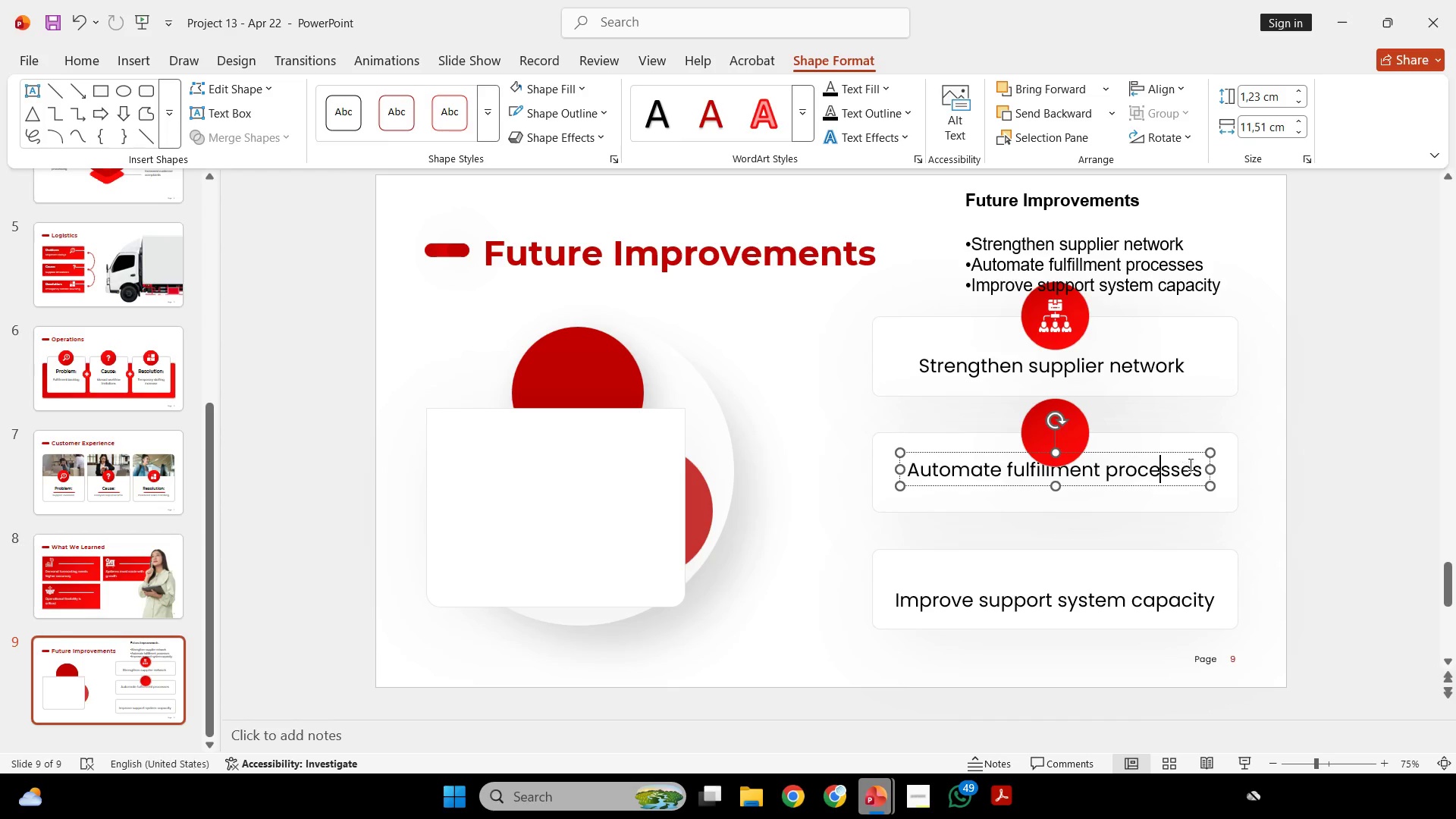 
hold_key(key=ShiftLeft, duration=3.0)
left_click_drag(start_coordinate=[1184, 454], to_coordinate=[1181, 473])
 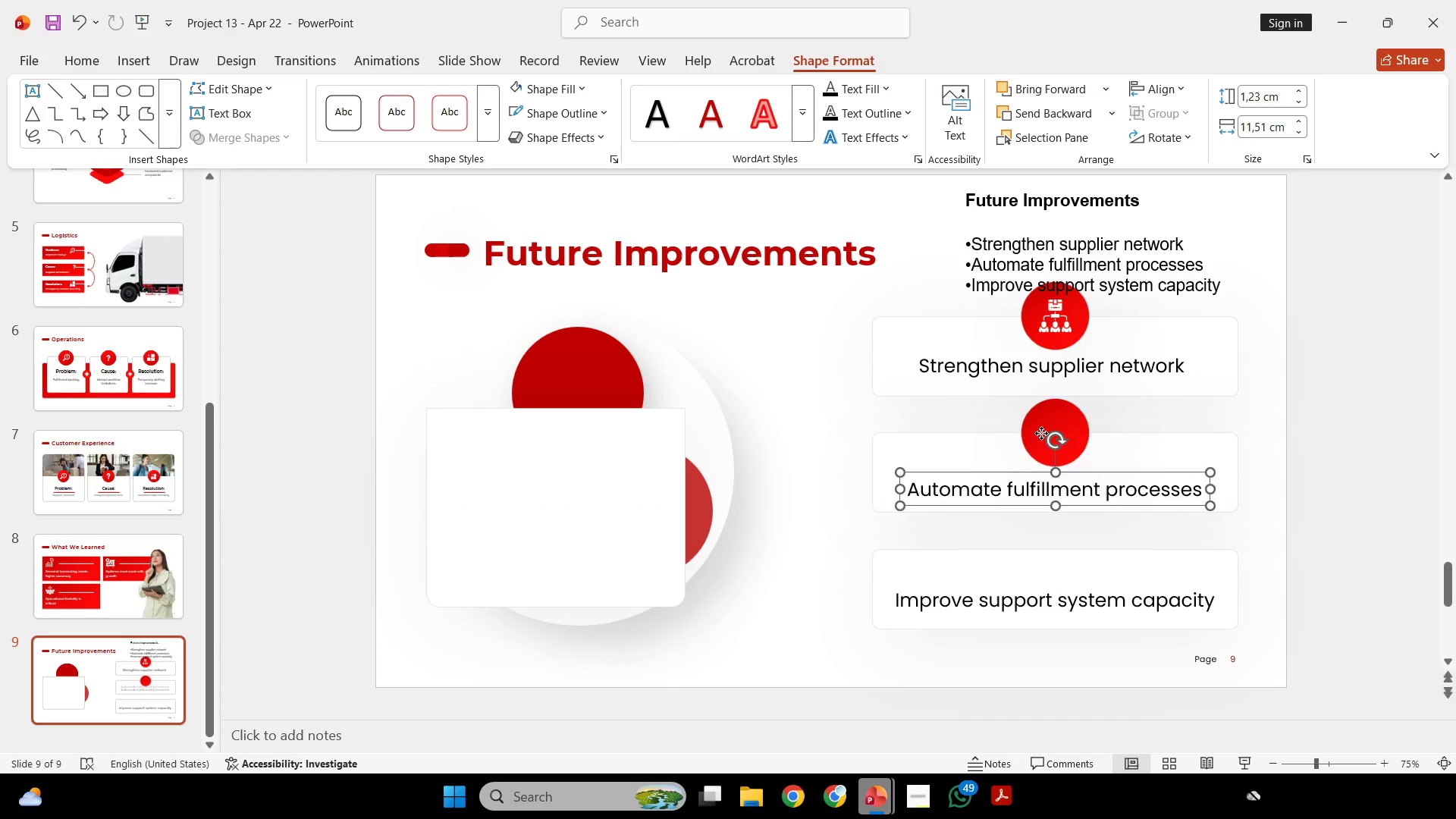 
left_click([1041, 433])
 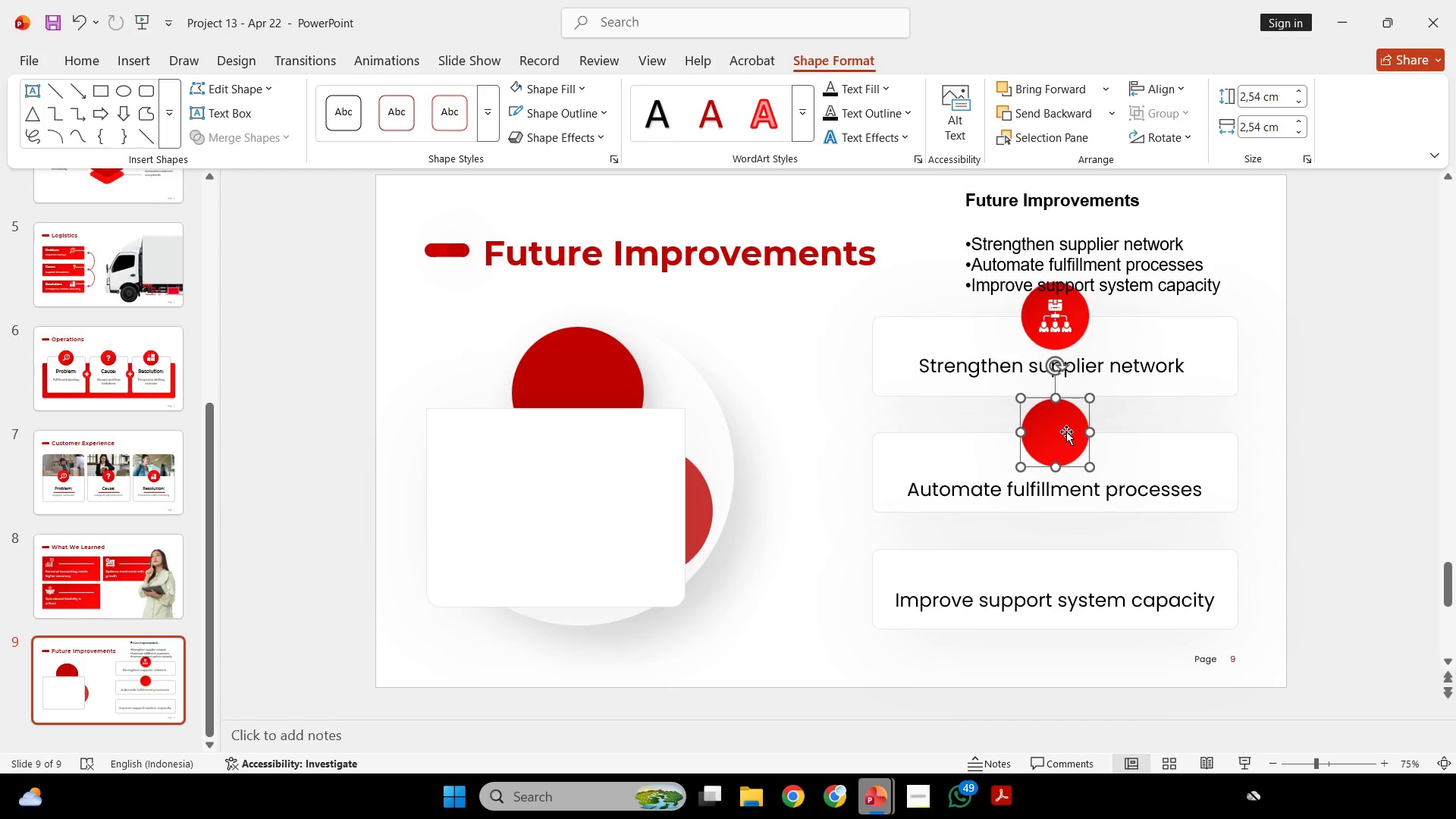 
hold_key(key=ShiftLeft, duration=2.34)
hold_key(key=ControlLeft, duration=2.14)
left_click_drag(start_coordinate=[1068, 428], to_coordinate=[1072, 544])
 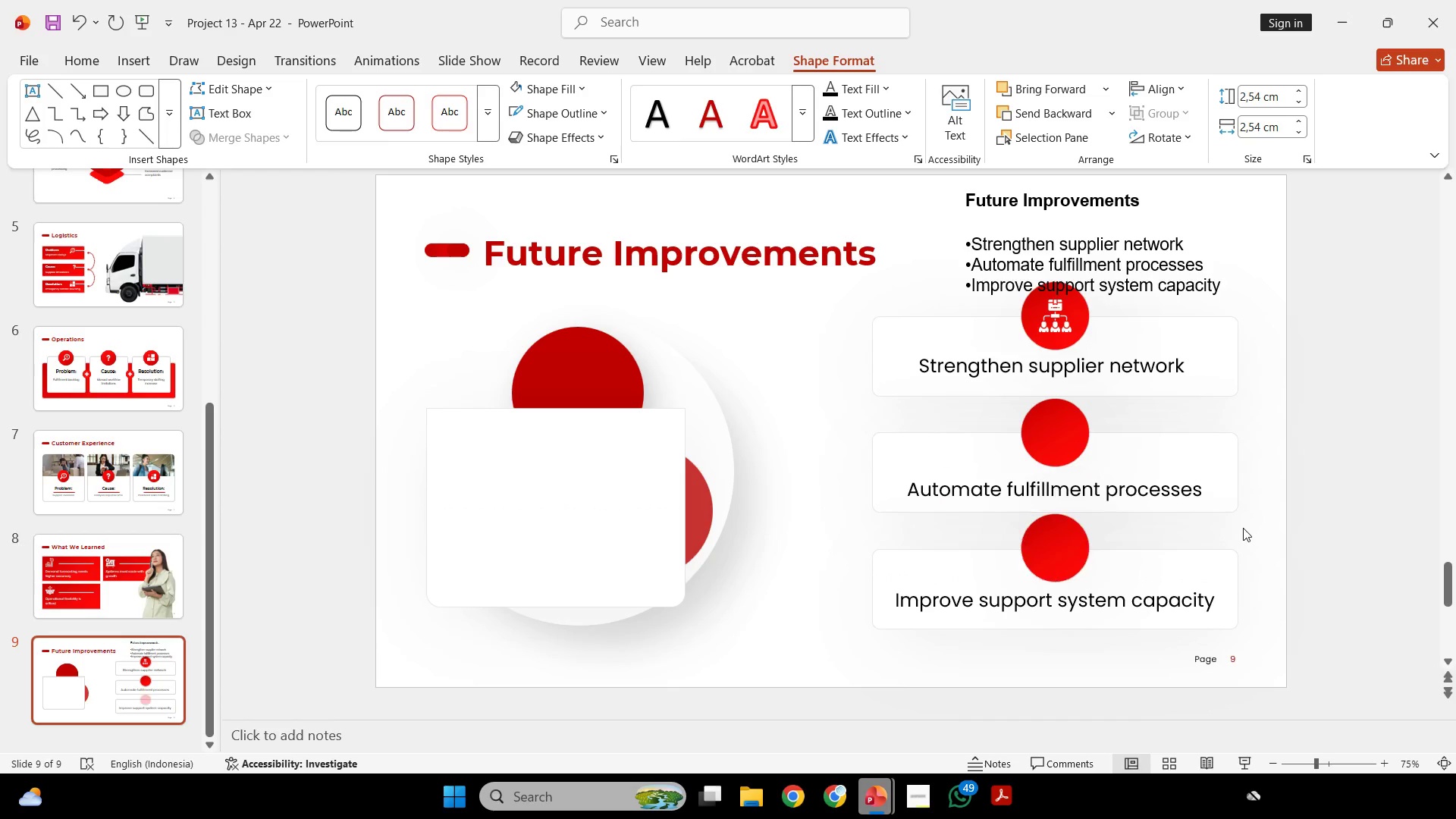 
left_click([1243, 528])
 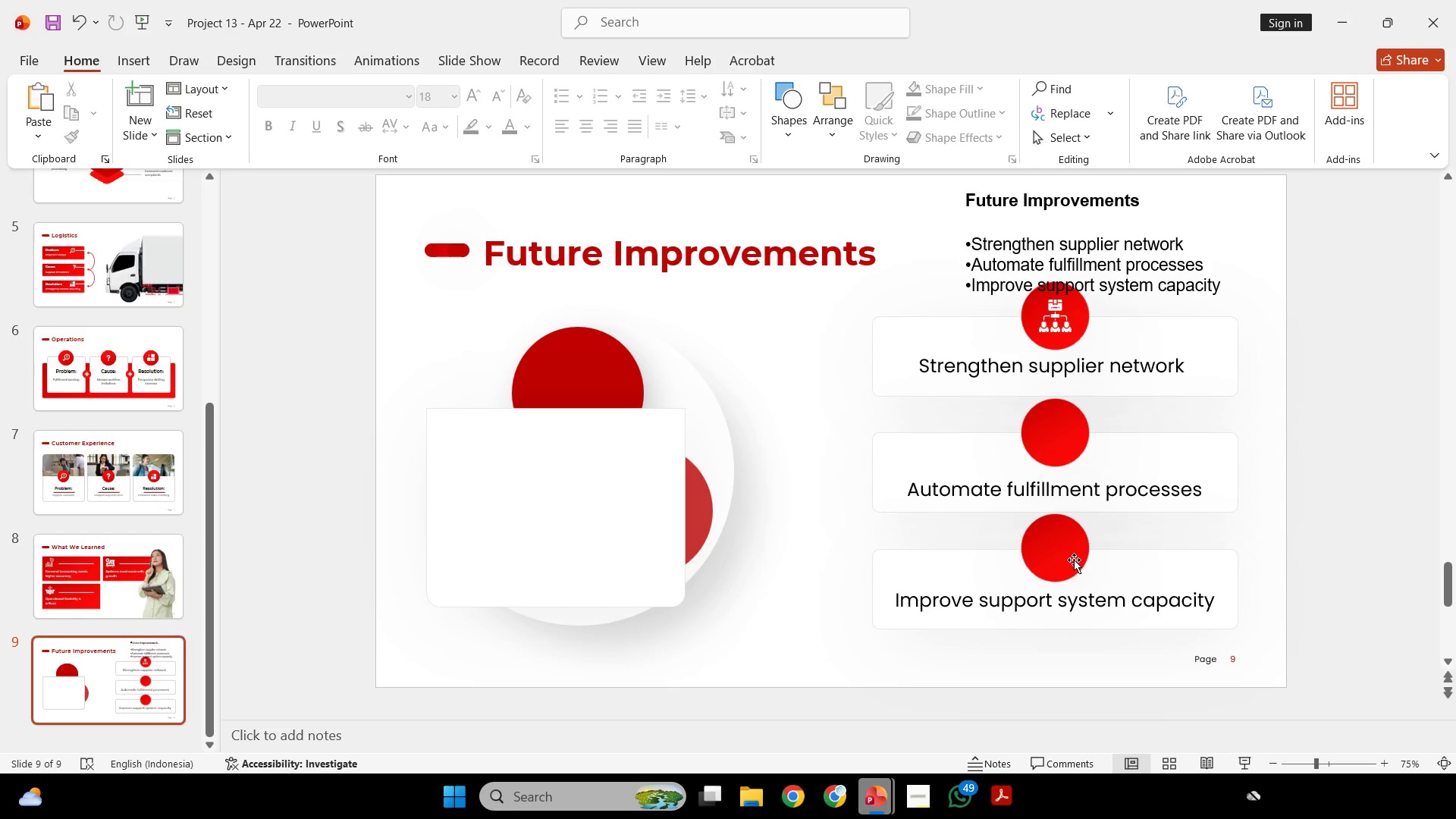 
wait(7.38)
 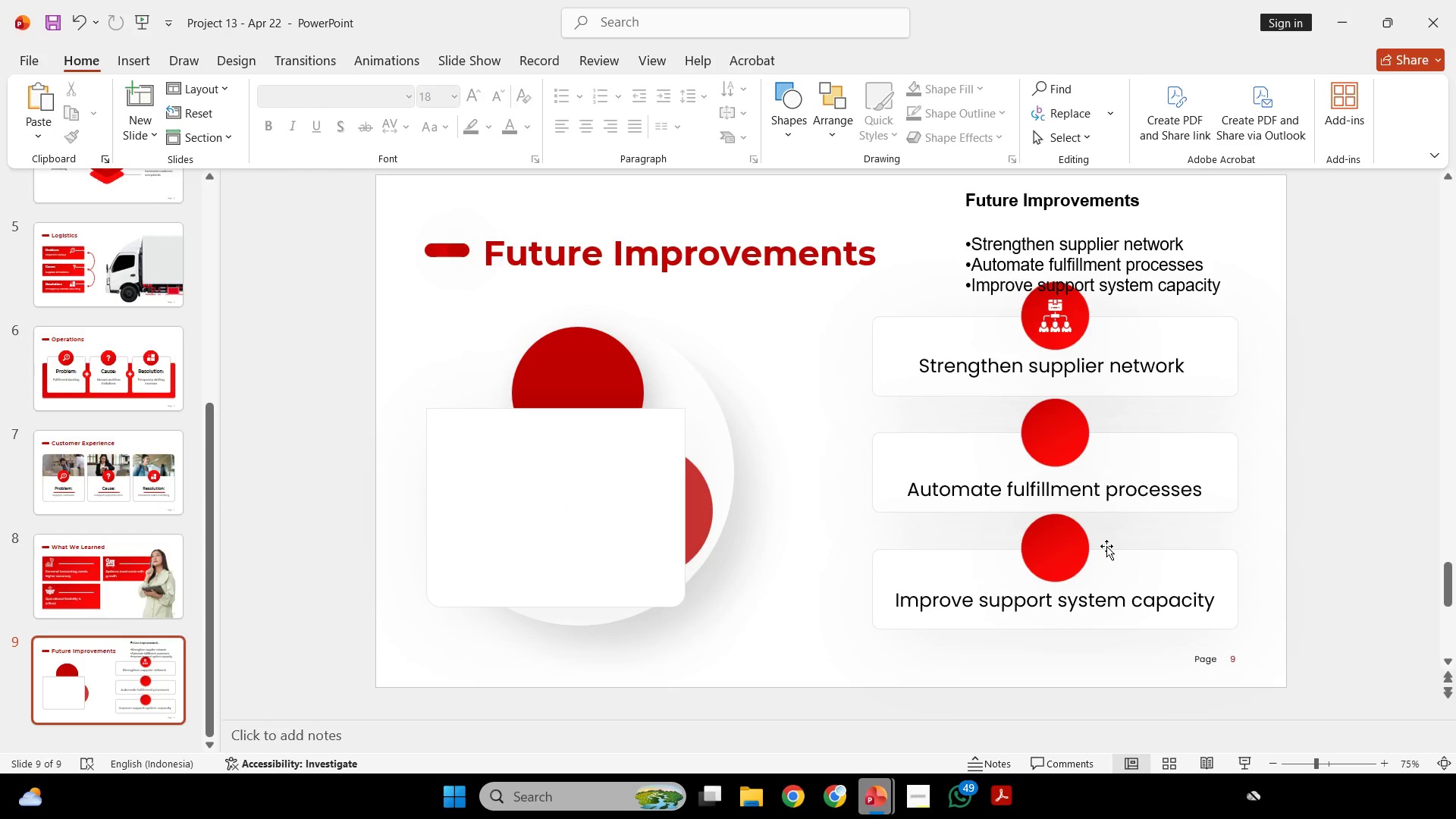 
left_click([1056, 436])
 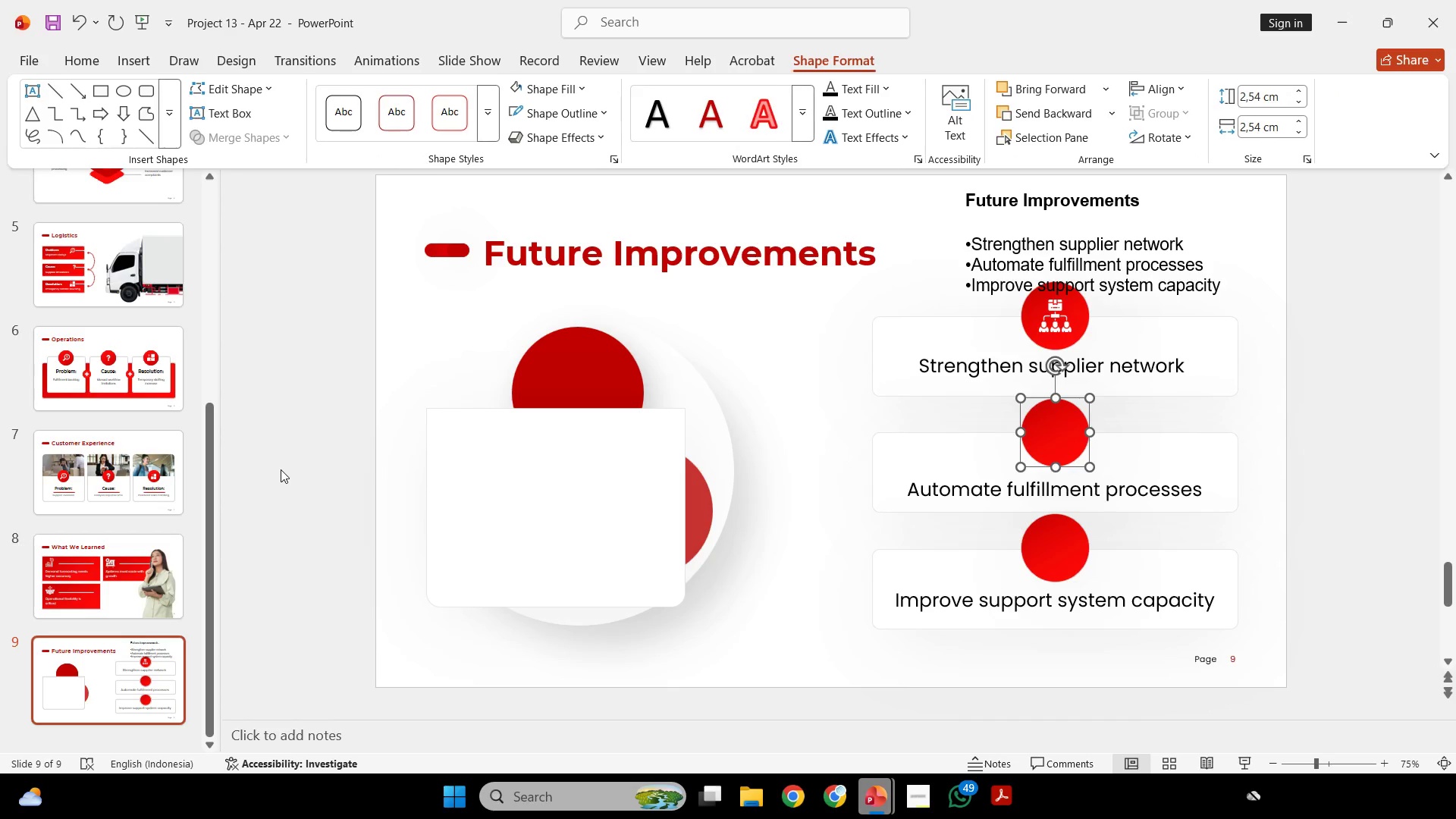 
left_click([281, 469])
 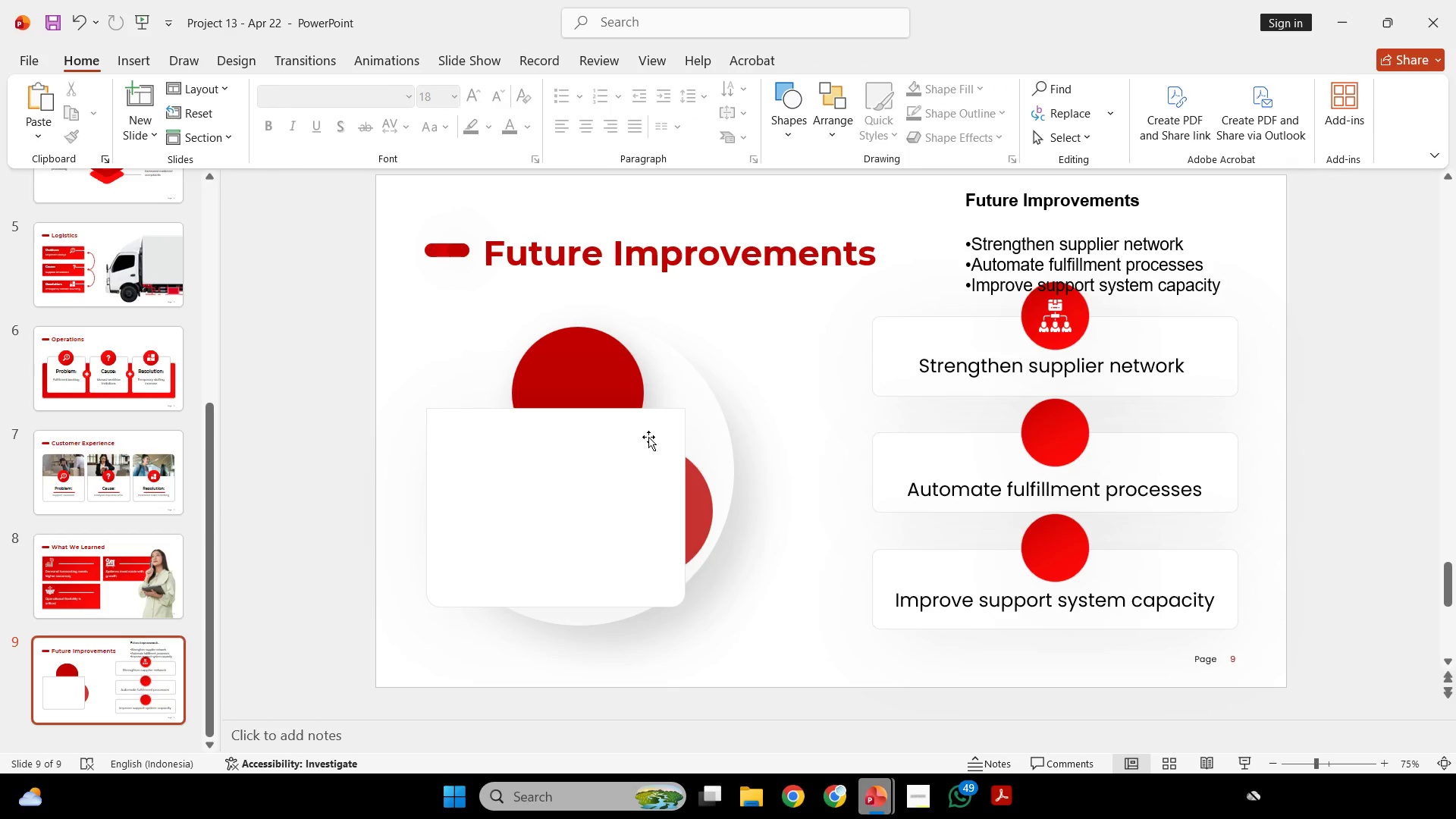 
left_click([554, 432])
 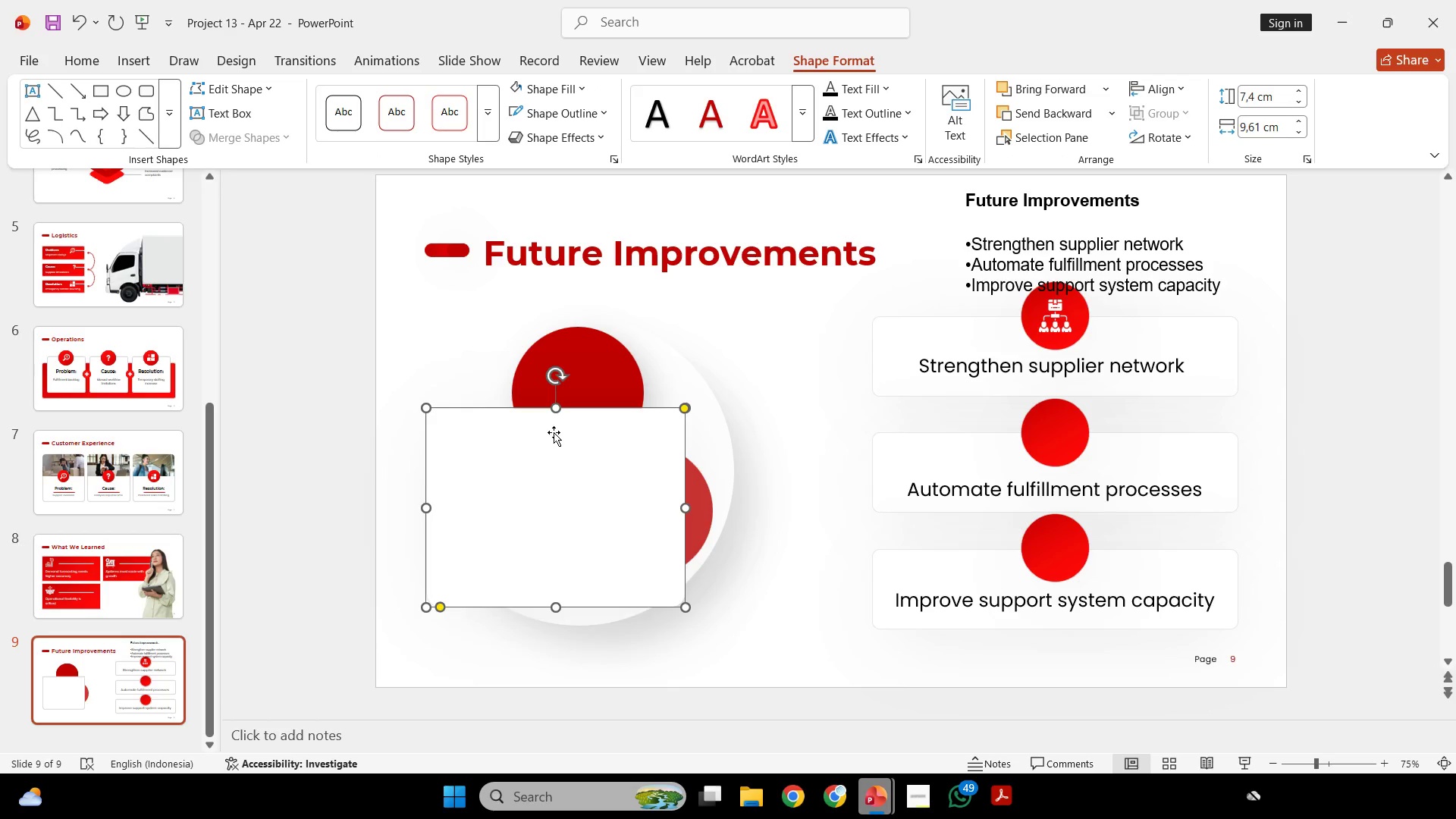 
key(Backspace)
 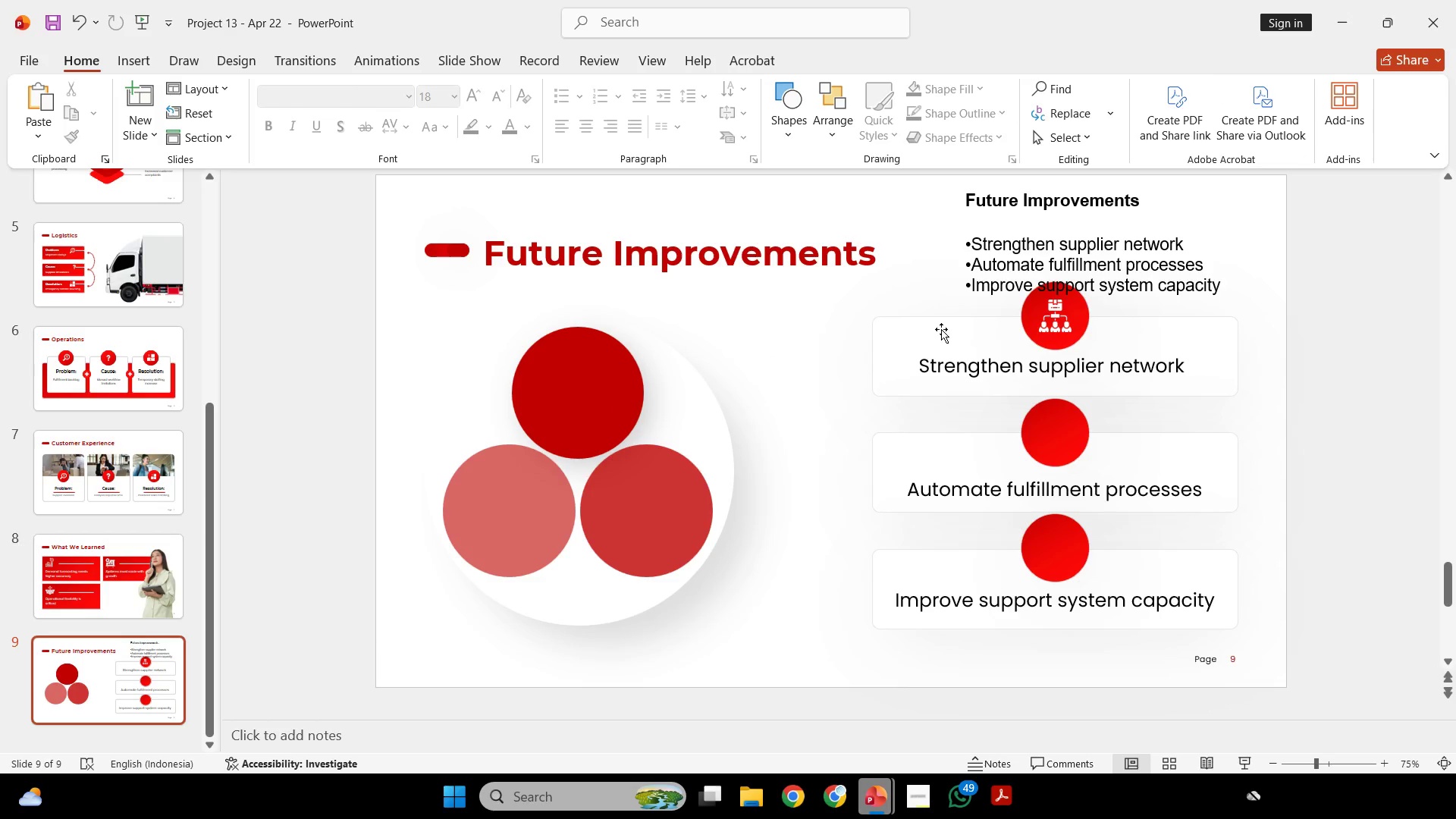 
wait(11.53)
 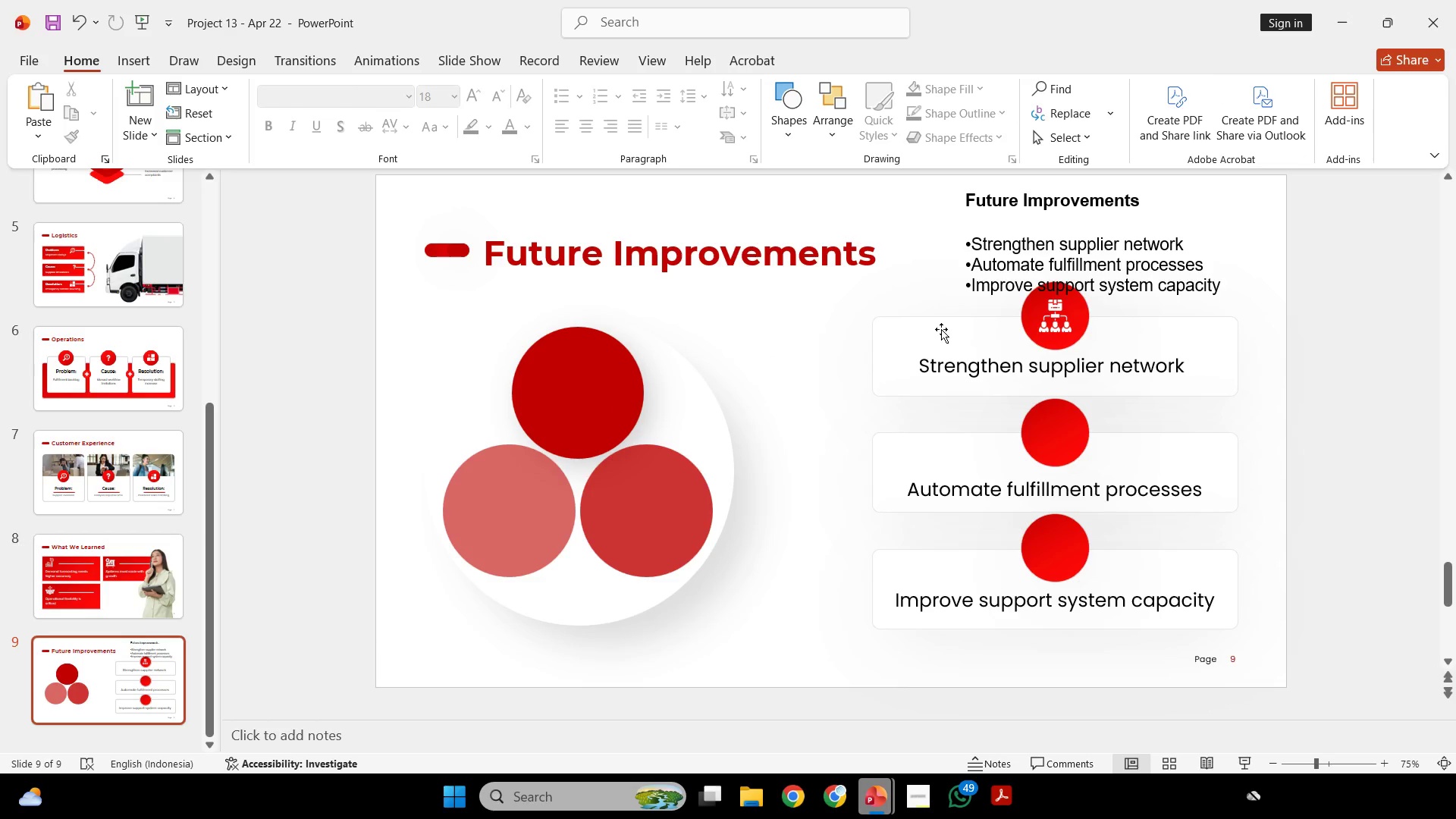 
left_click([1054, 325])
 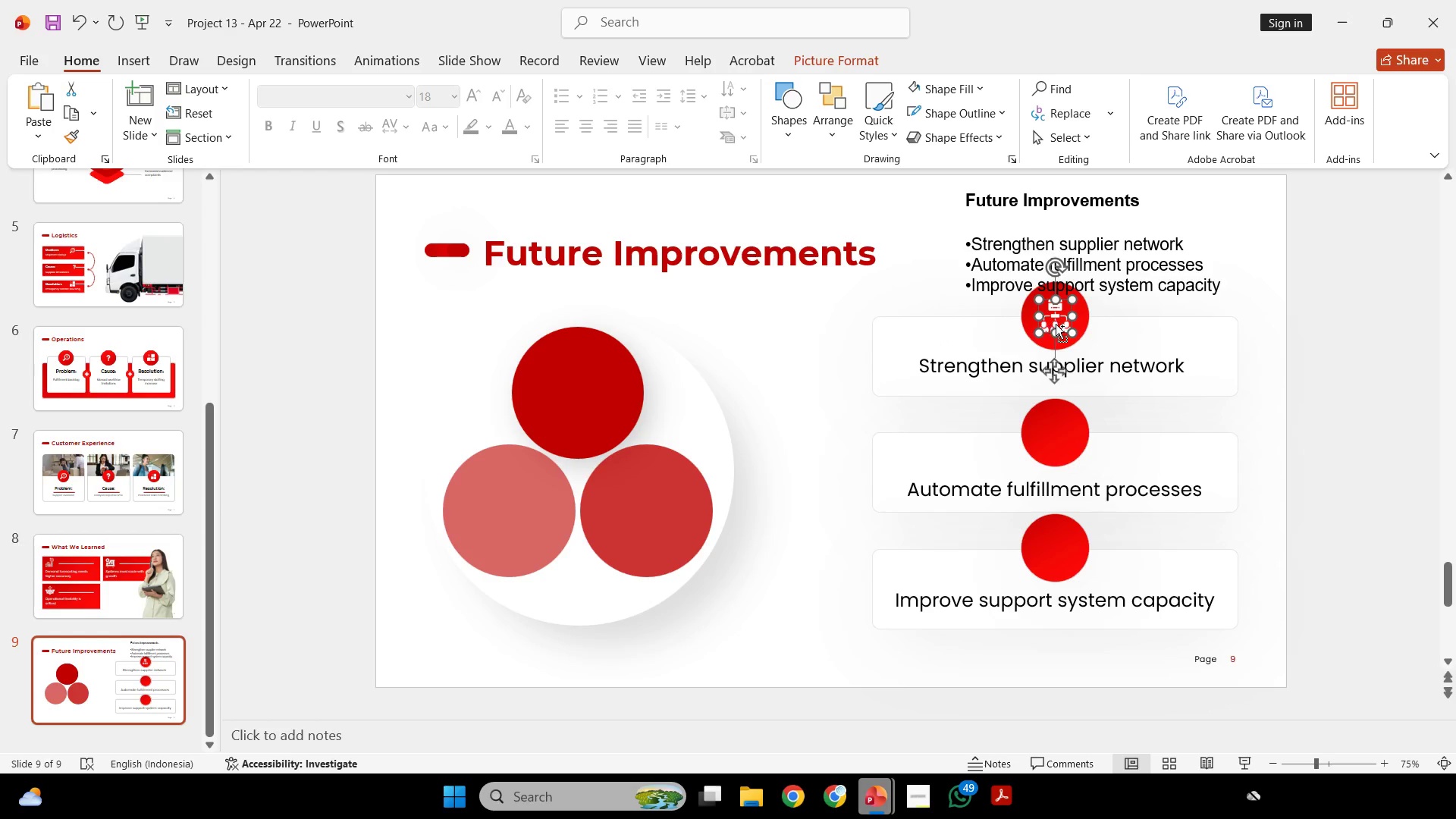 
key(Control+C)
 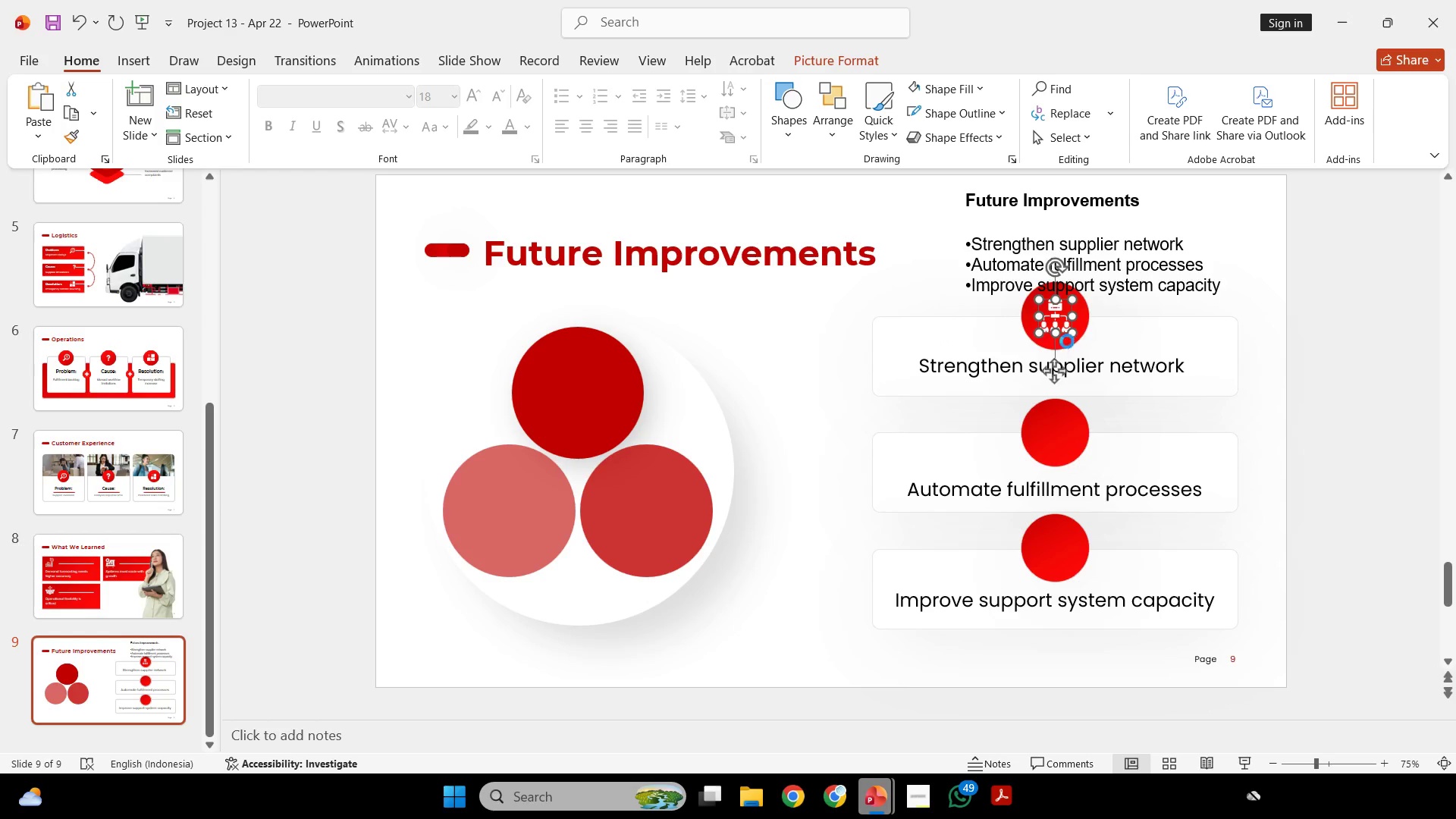 
key(Control+V)
 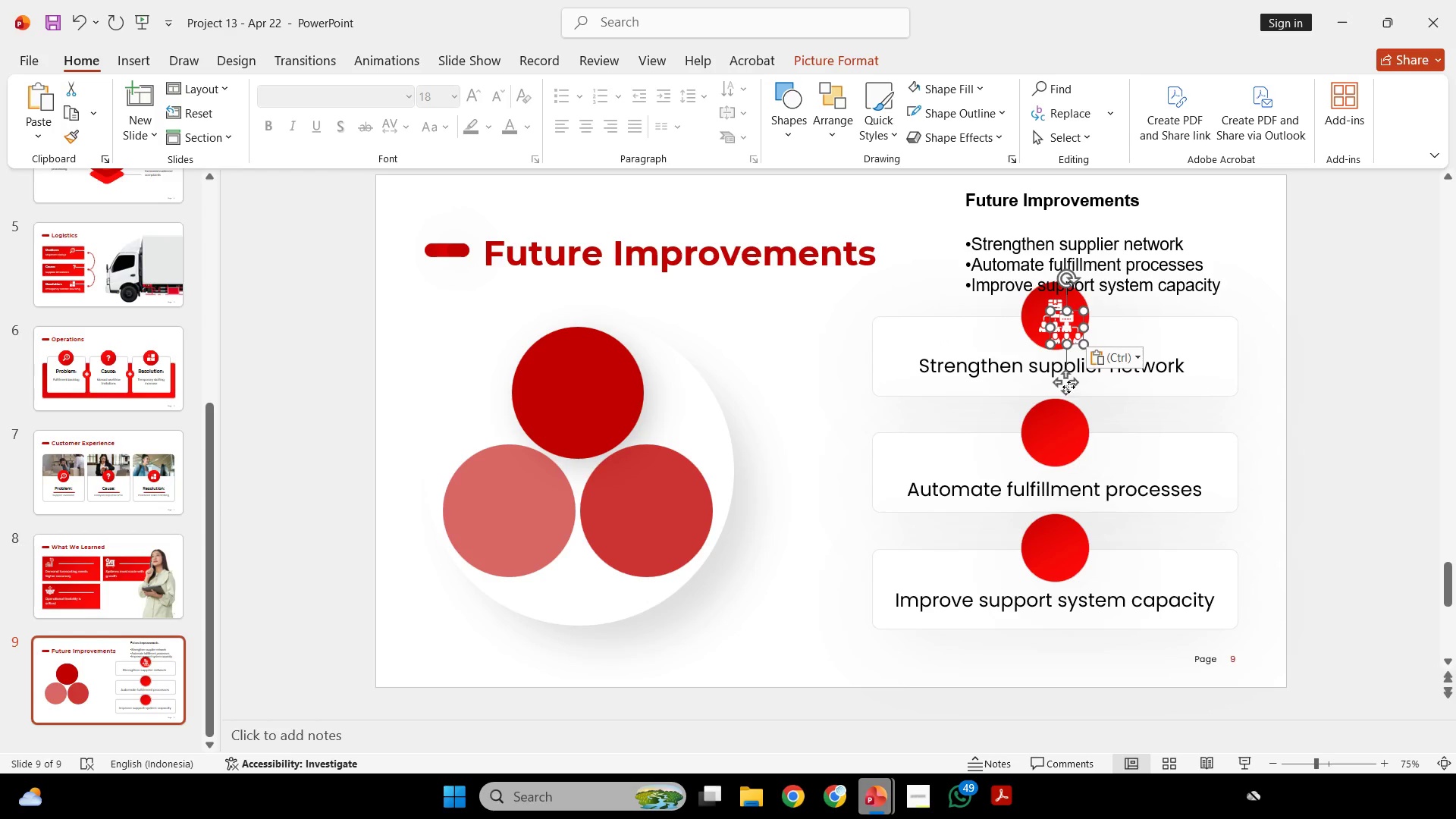 
left_click_drag(start_coordinate=[1068, 387], to_coordinate=[575, 446])
 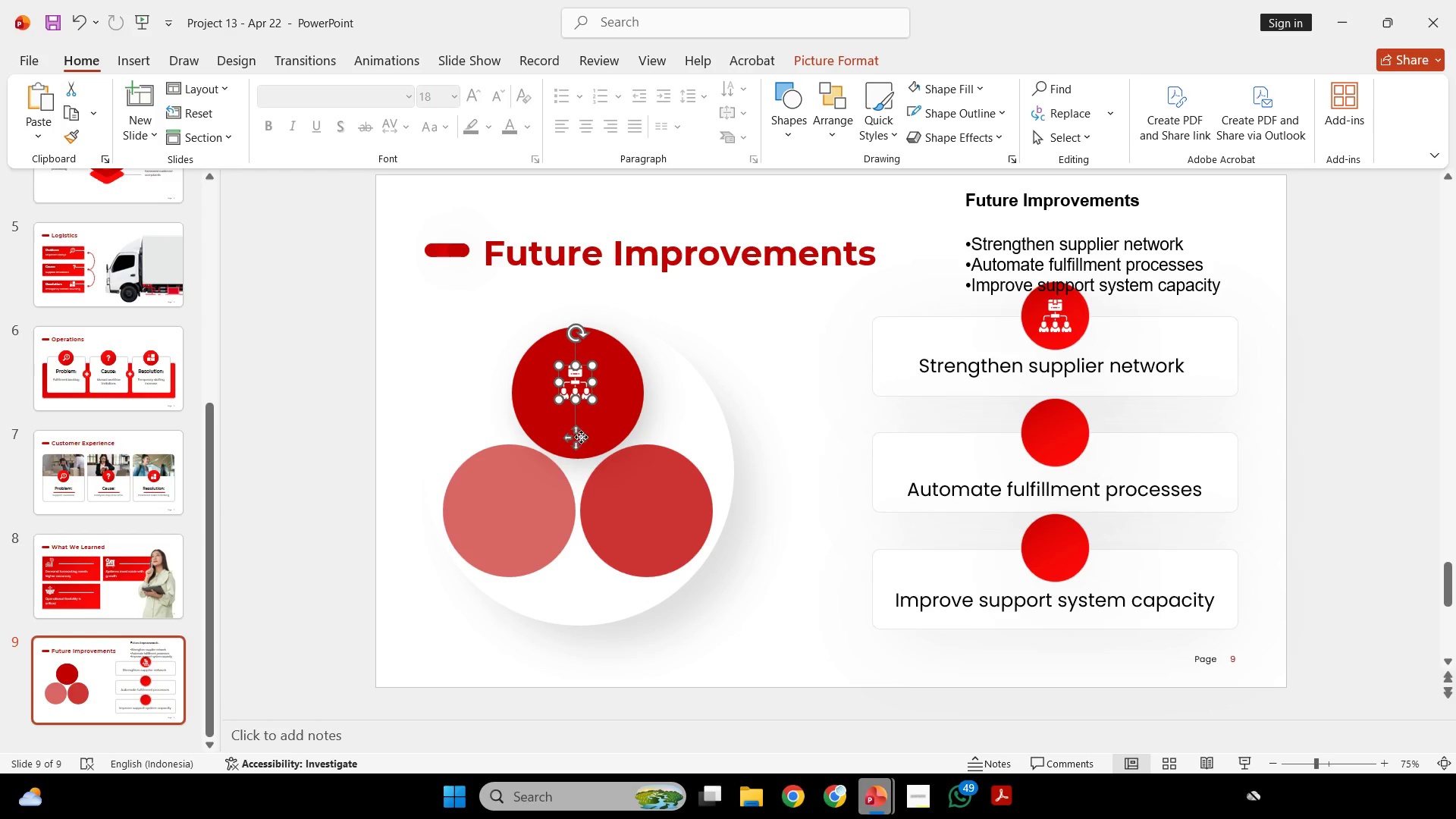 
hold_key(key=ShiftLeft, duration=2.78)
left_click_drag(start_coordinate=[590, 397], to_coordinate=[602, 421])
 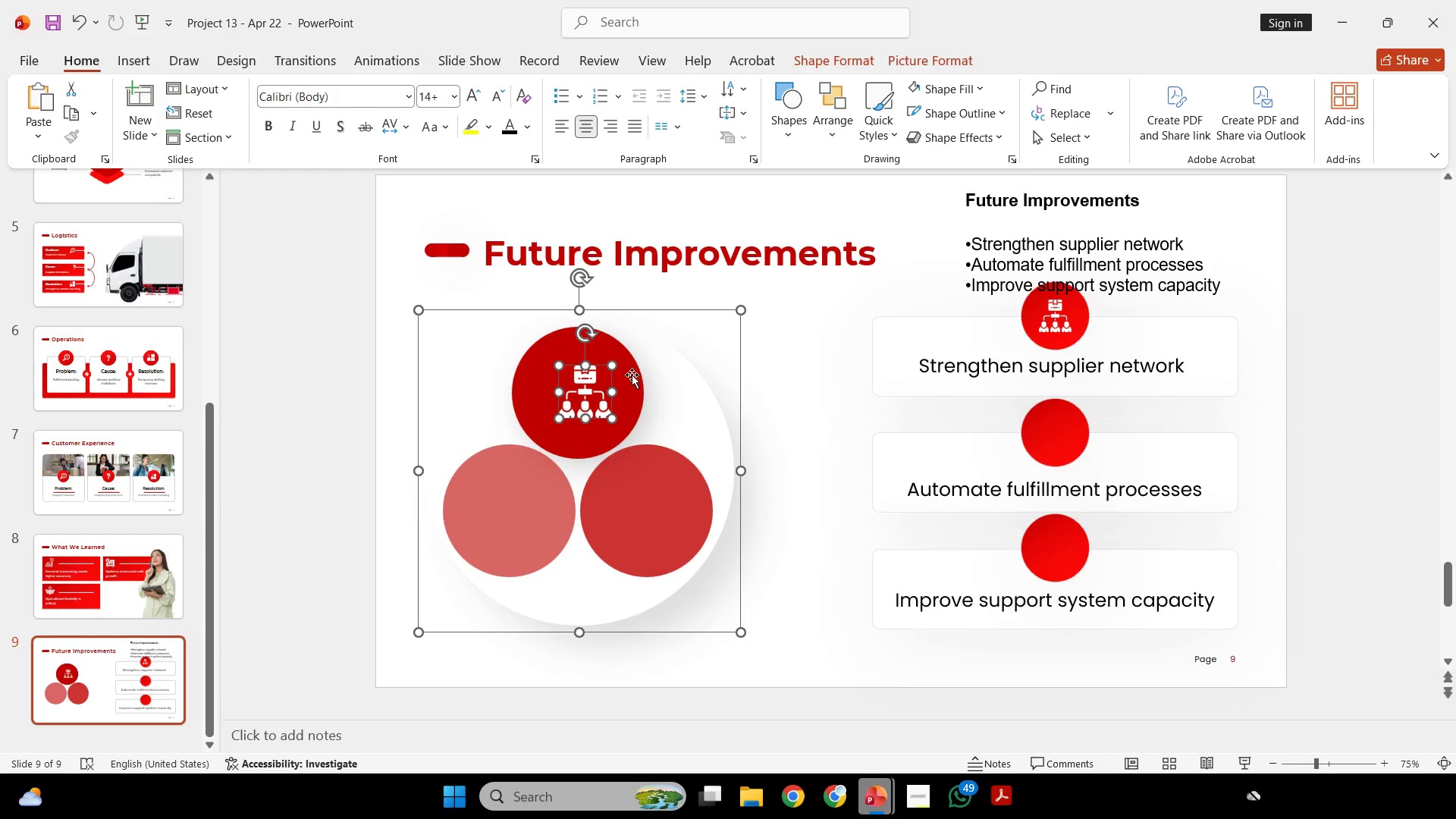 
double_click([632, 375])
 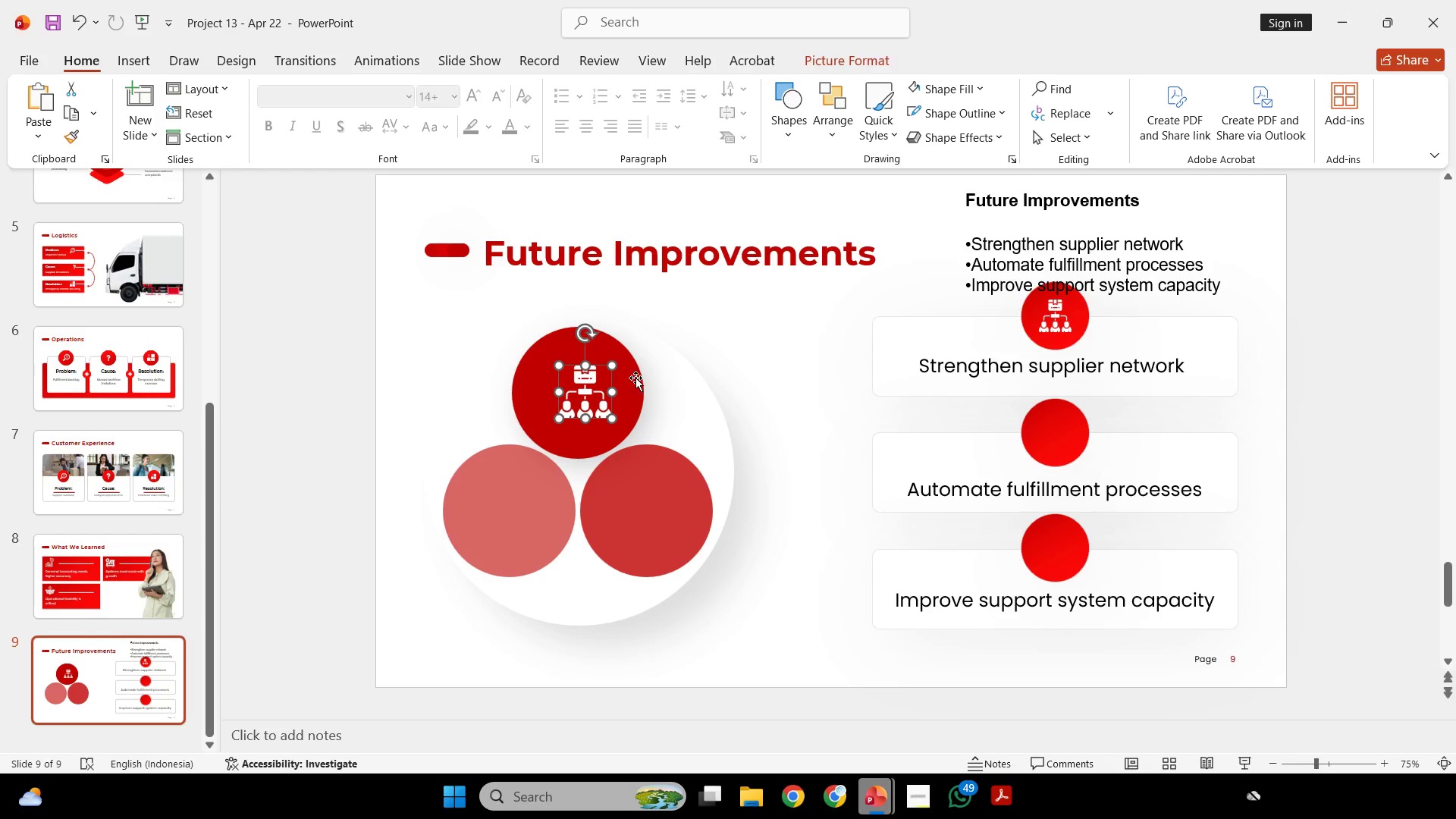 
triple_click([635, 378])
 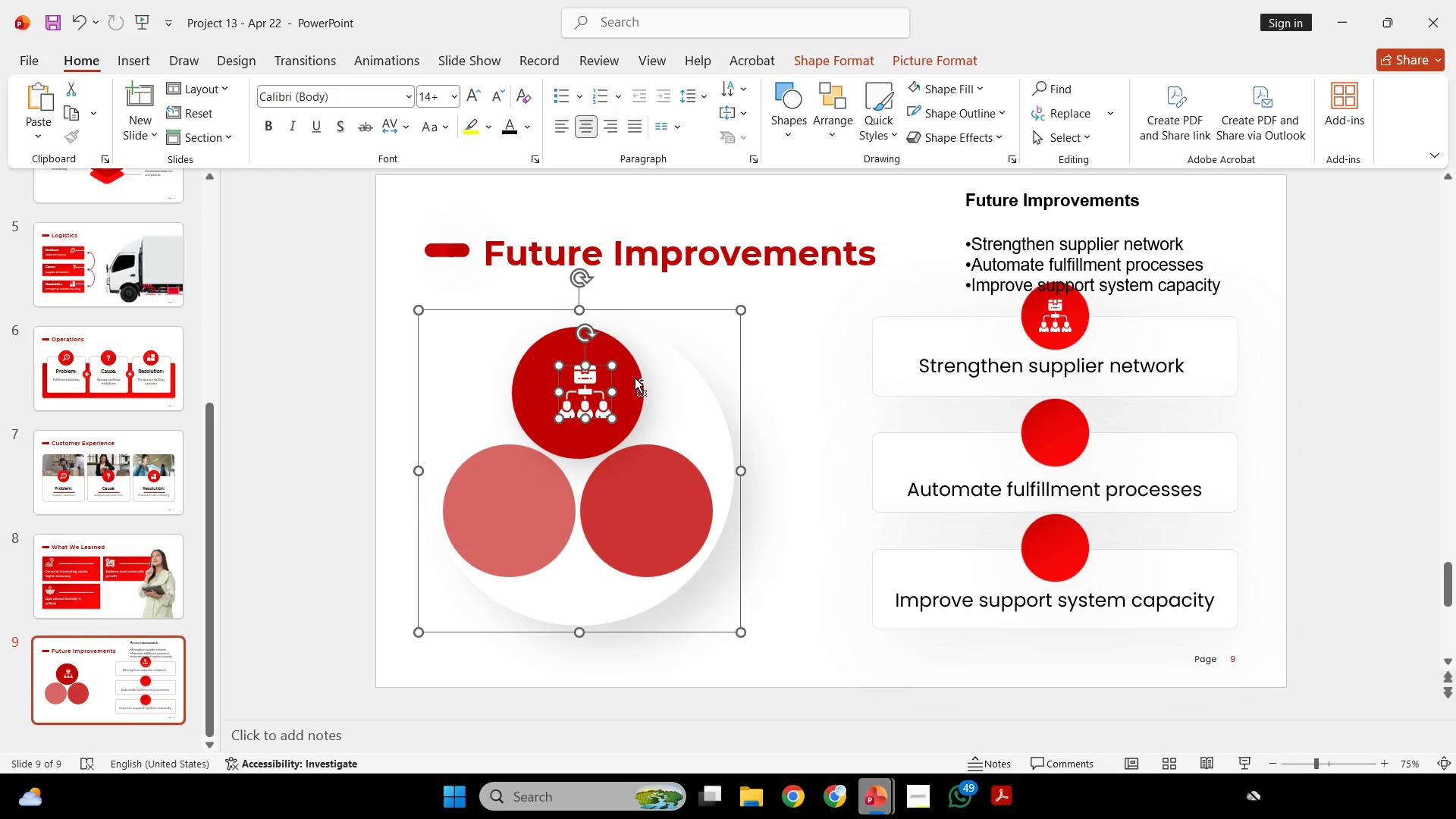 
key(Control+Shift+G)
 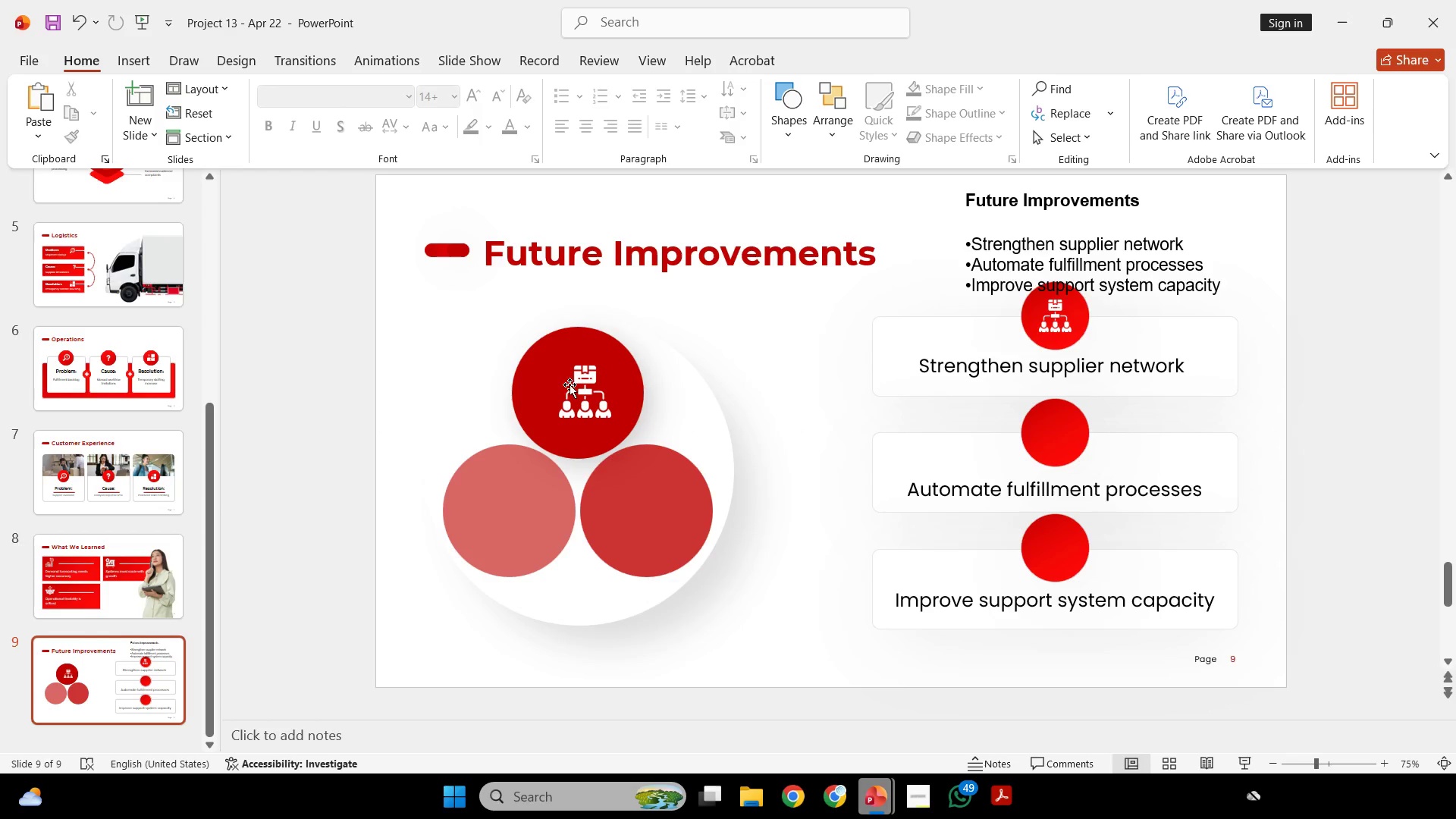 
double_click([570, 384])
 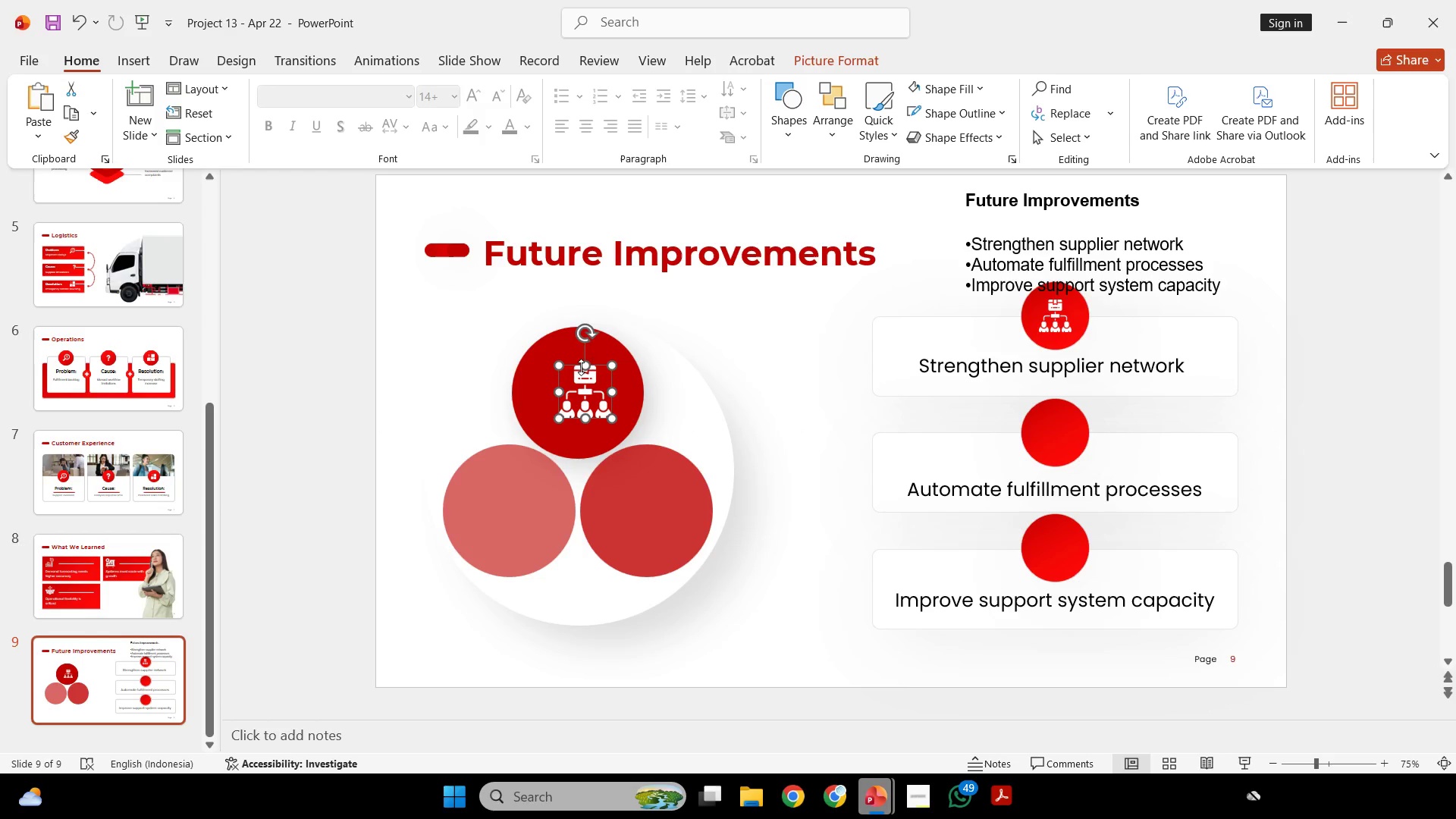 
hold_key(key=ShiftLeft, duration=0.47)
triple_click([582, 344])
 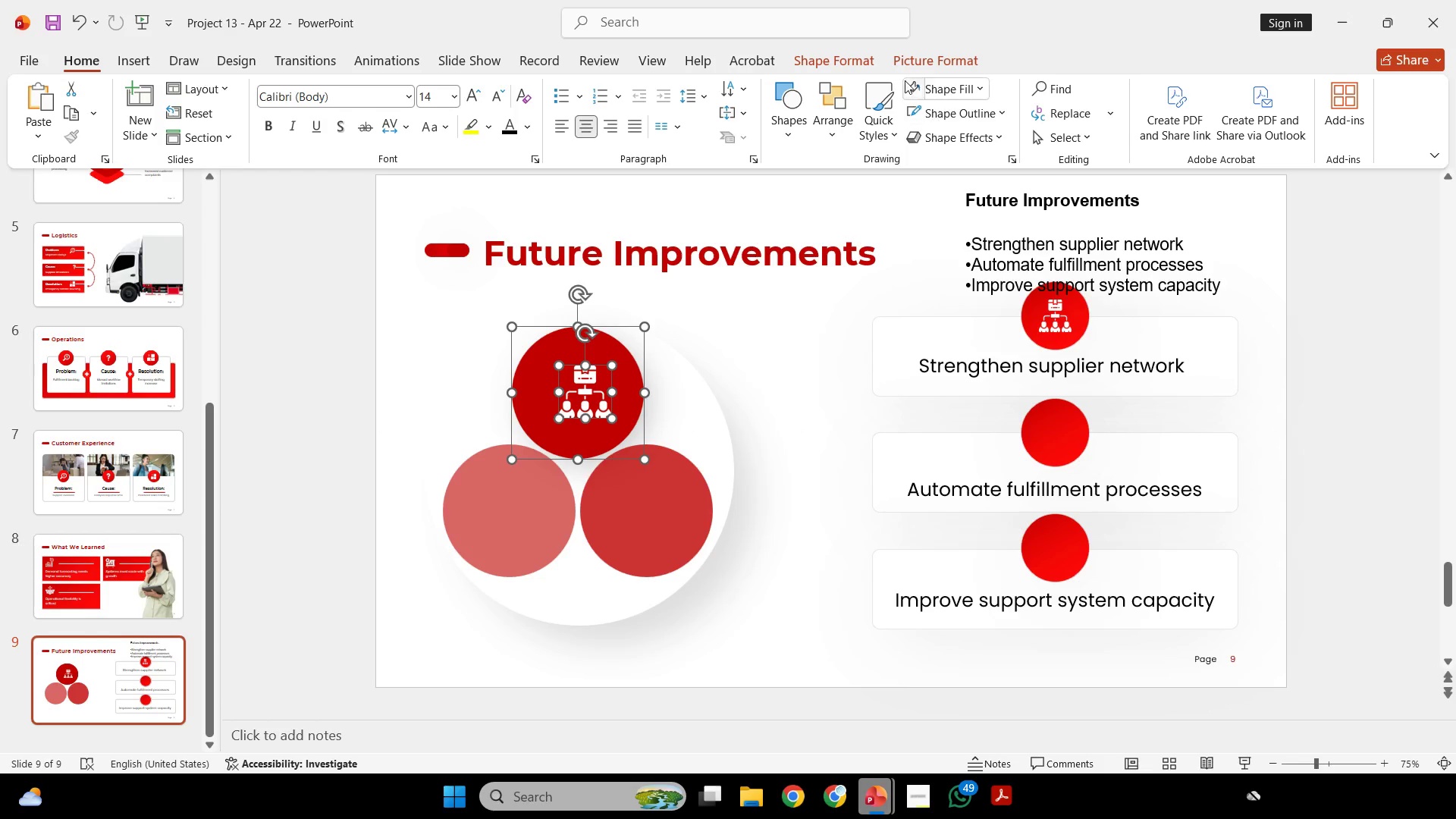 
left_click([928, 53])
 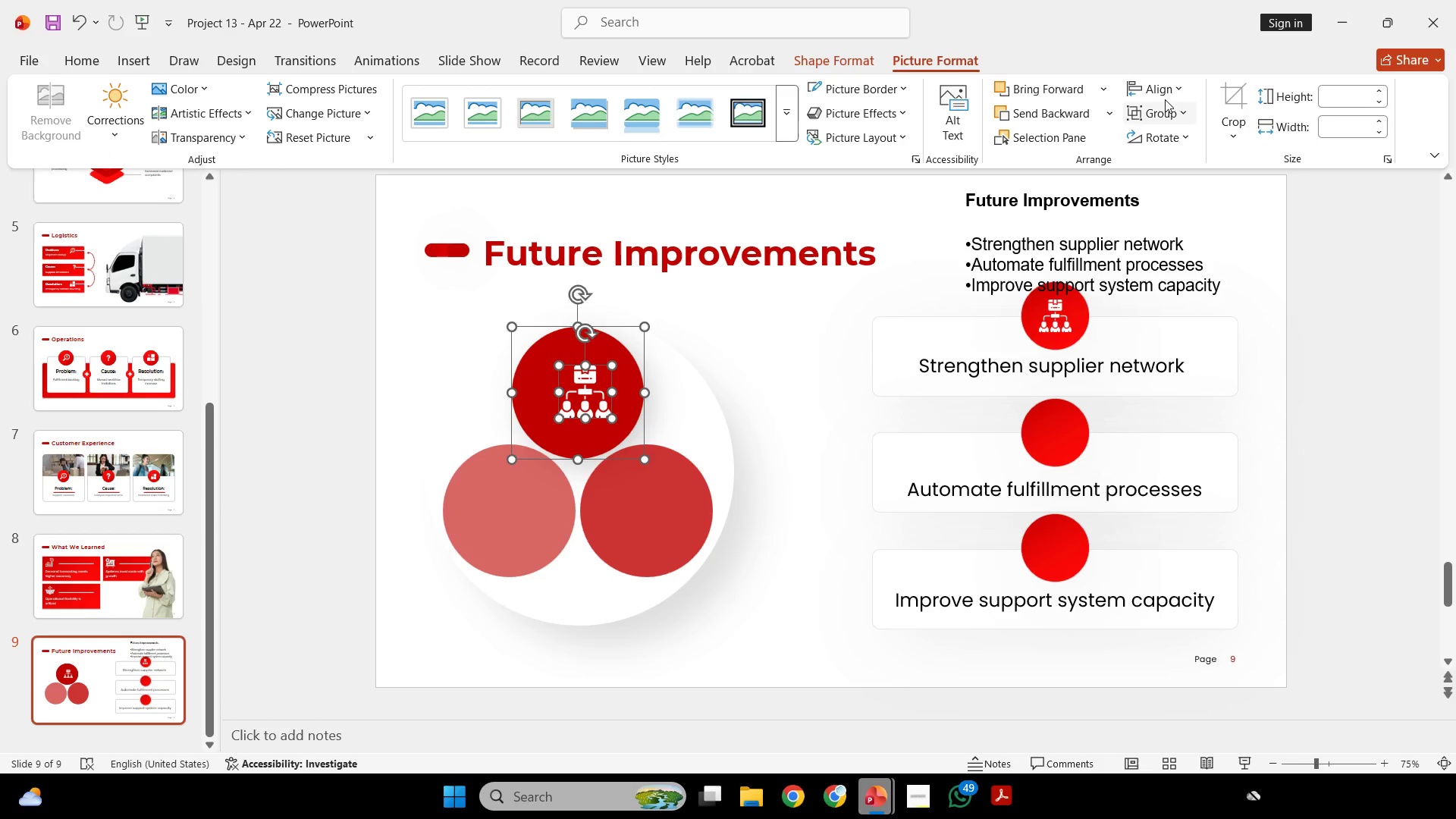 
left_click([1165, 96])
 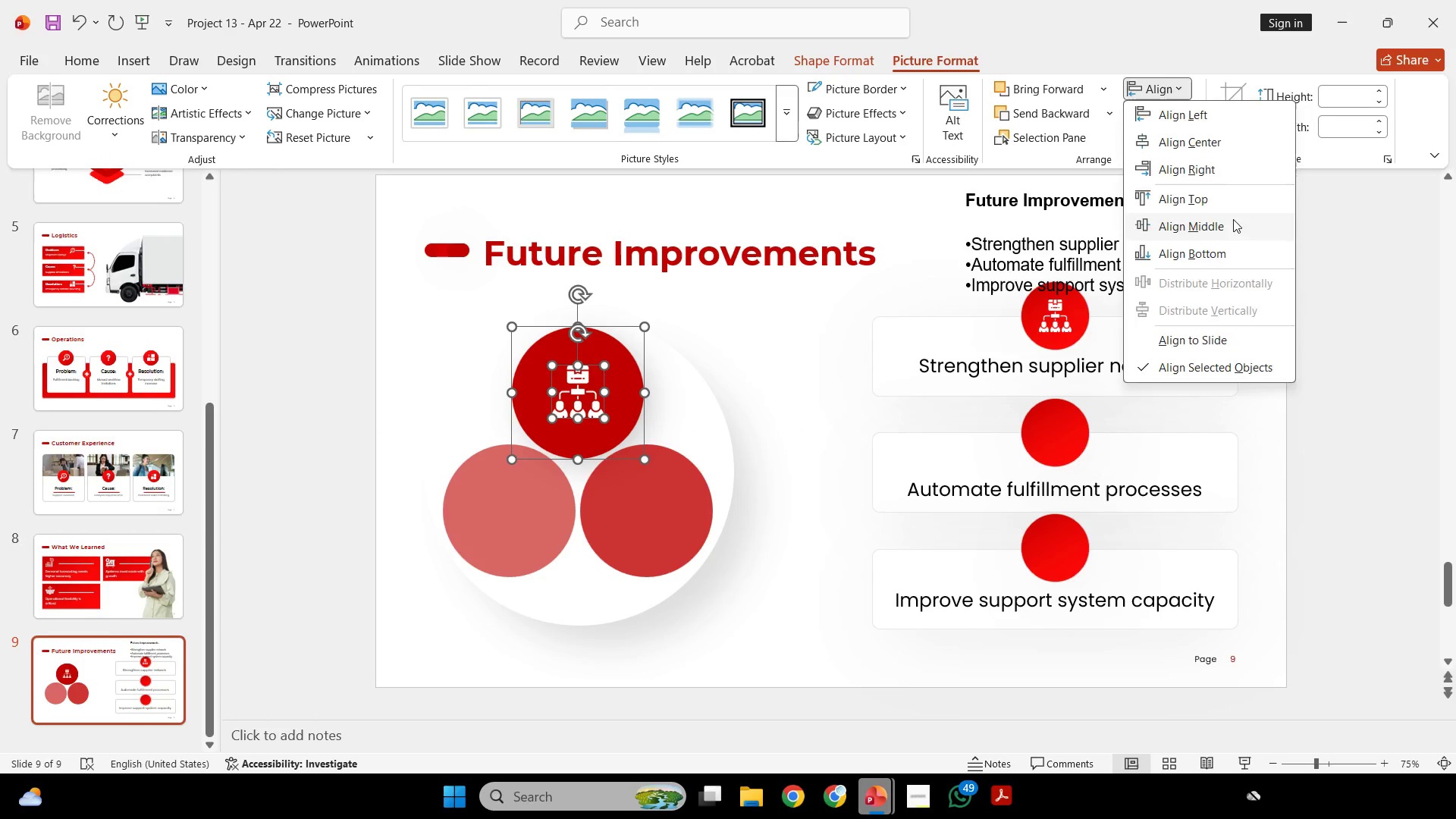 
left_click([785, 350])
 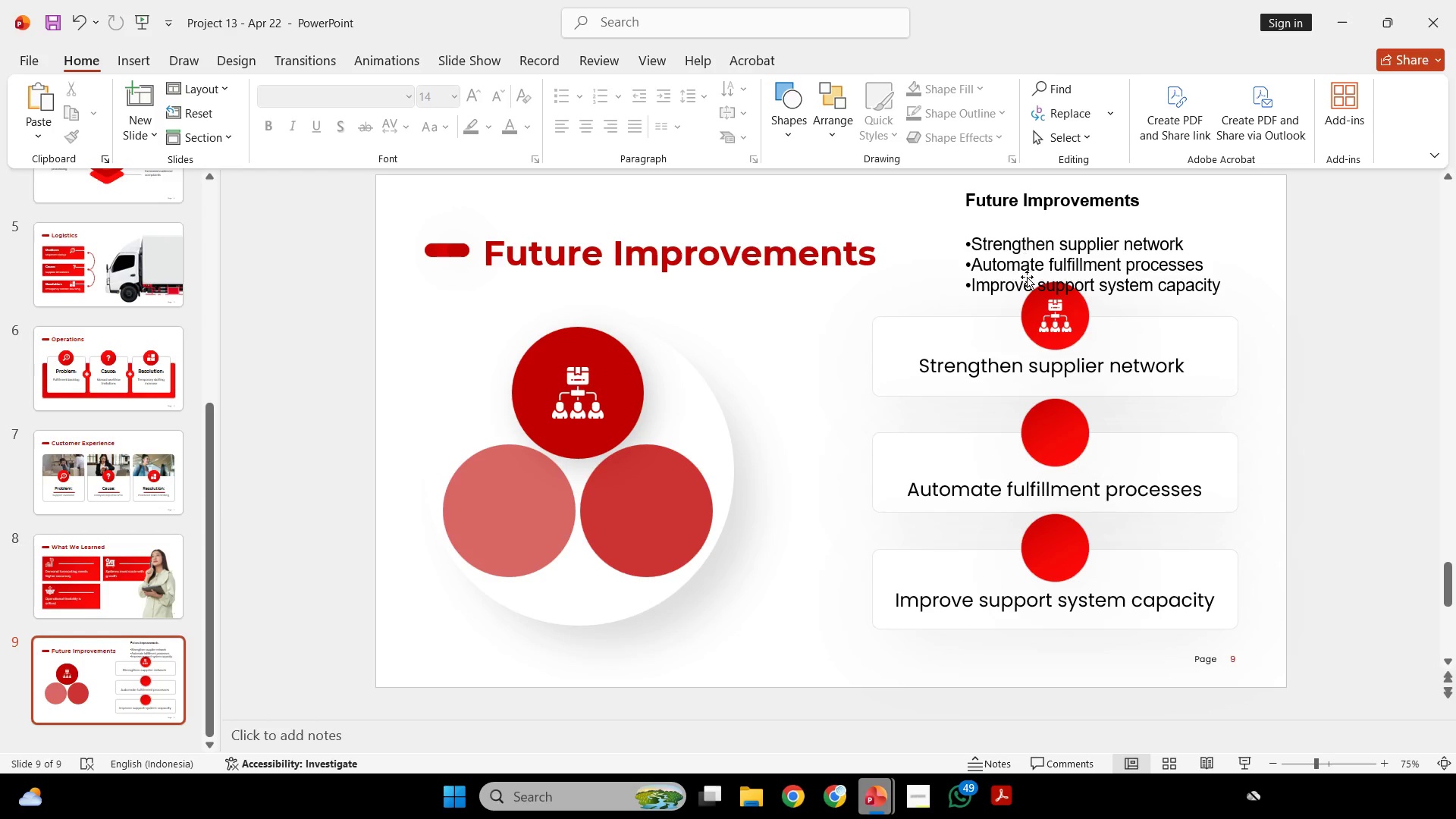 
wait(5.42)
 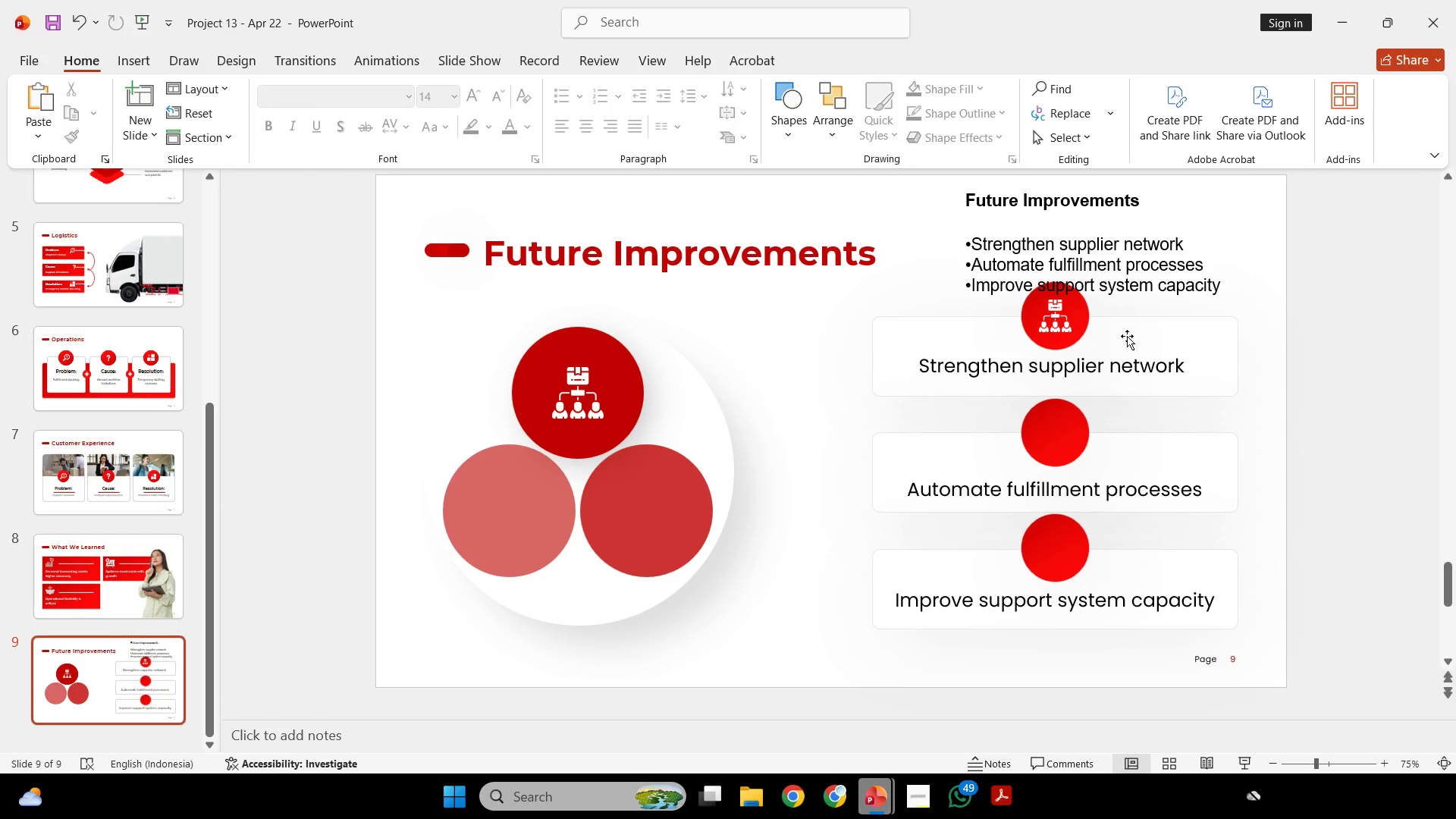 
key(Control+ControlLeft)
 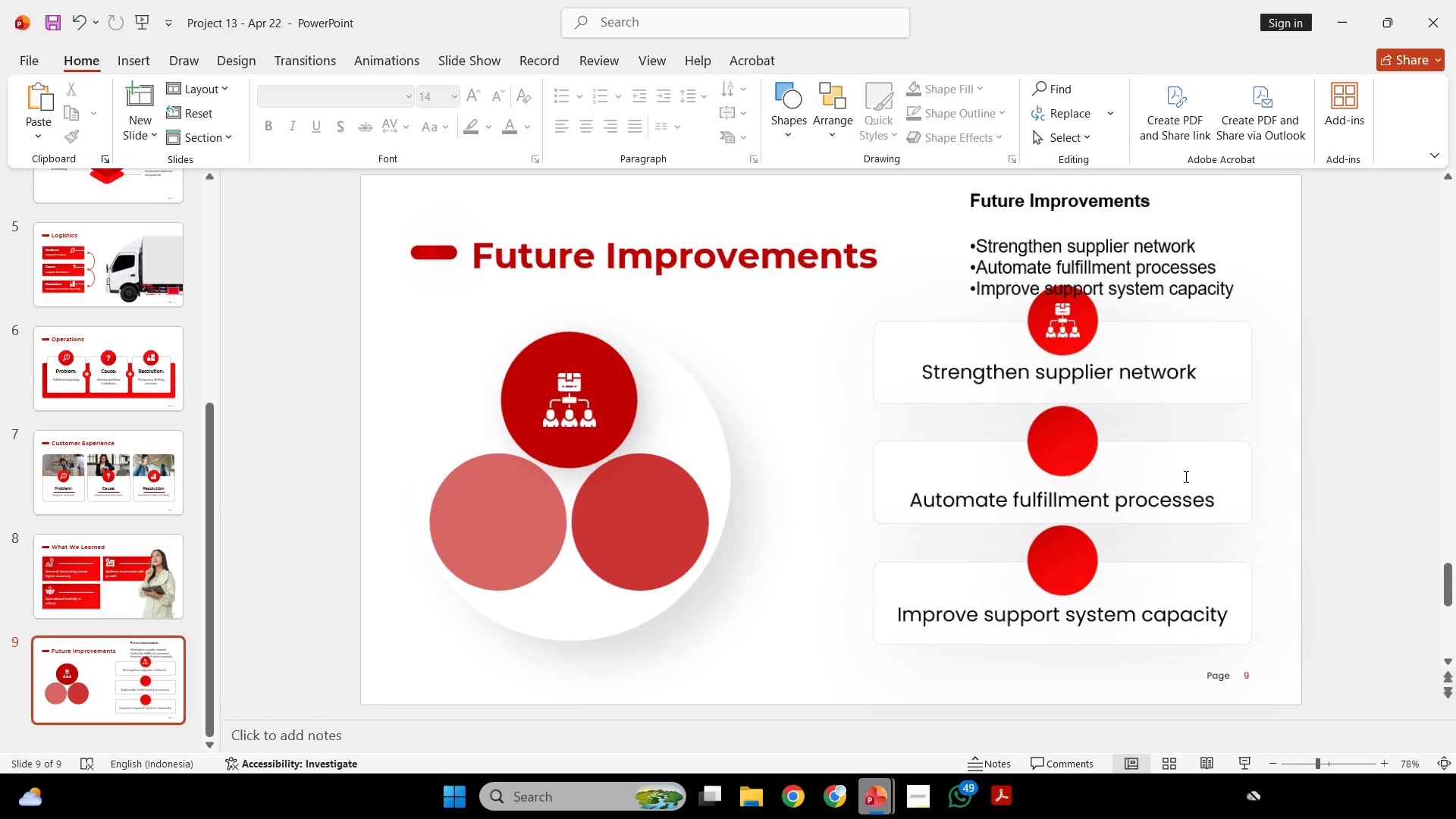 
scroll: coordinate [1185, 475], scroll_direction: up, amount: 1.0
 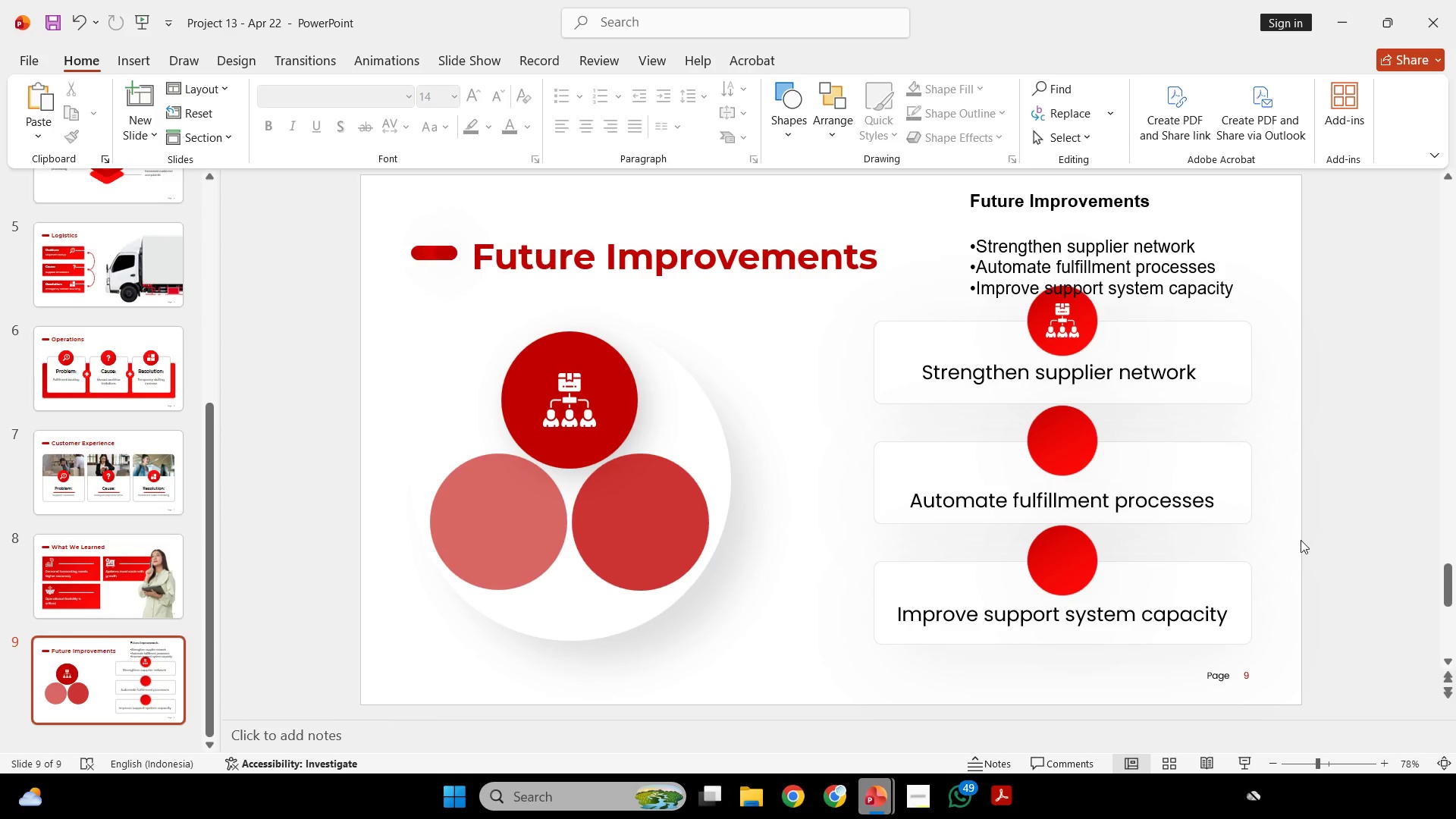 
left_click_drag(start_coordinate=[1301, 539], to_coordinate=[828, 663])
 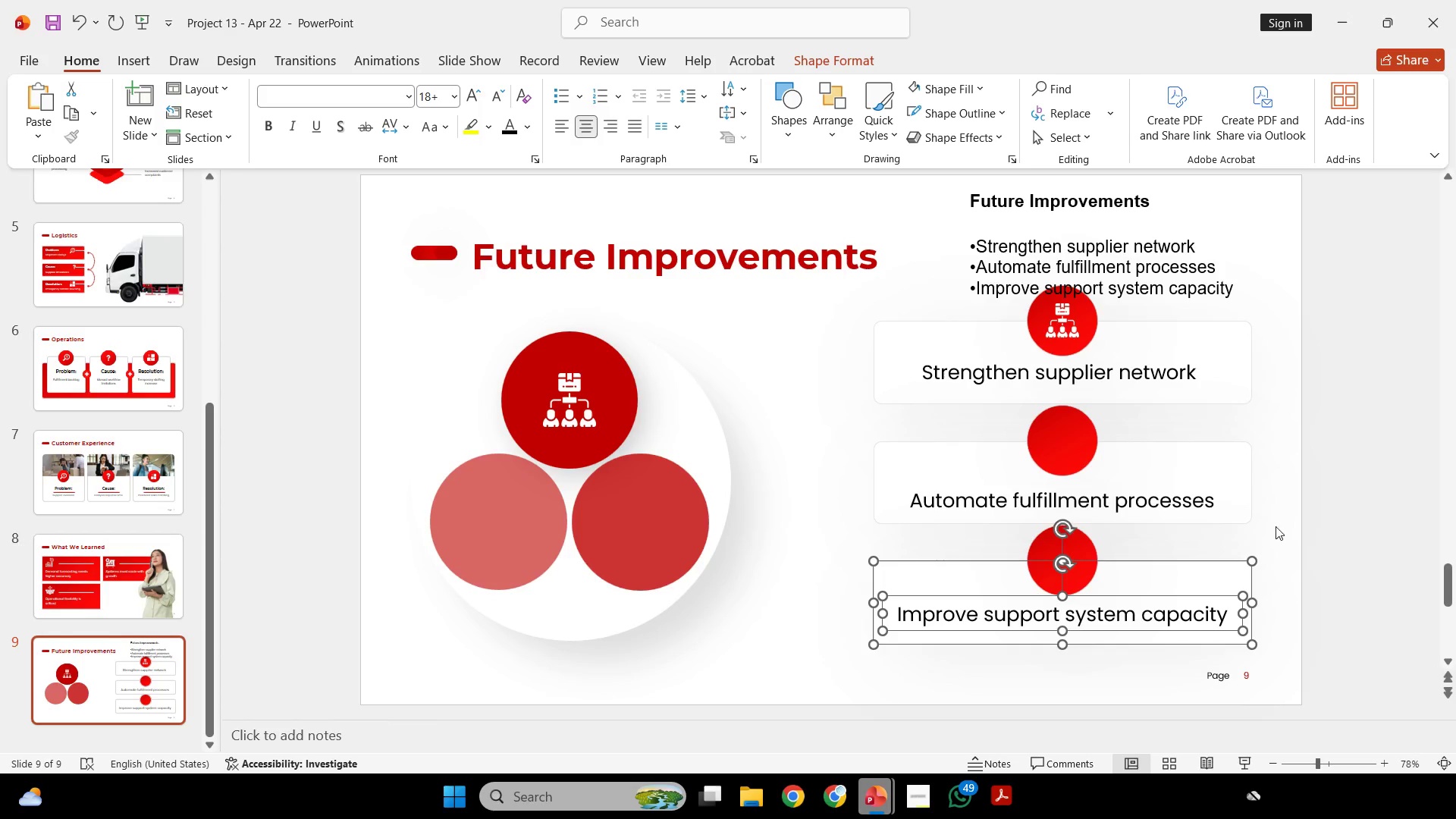 
left_click([1276, 522])
 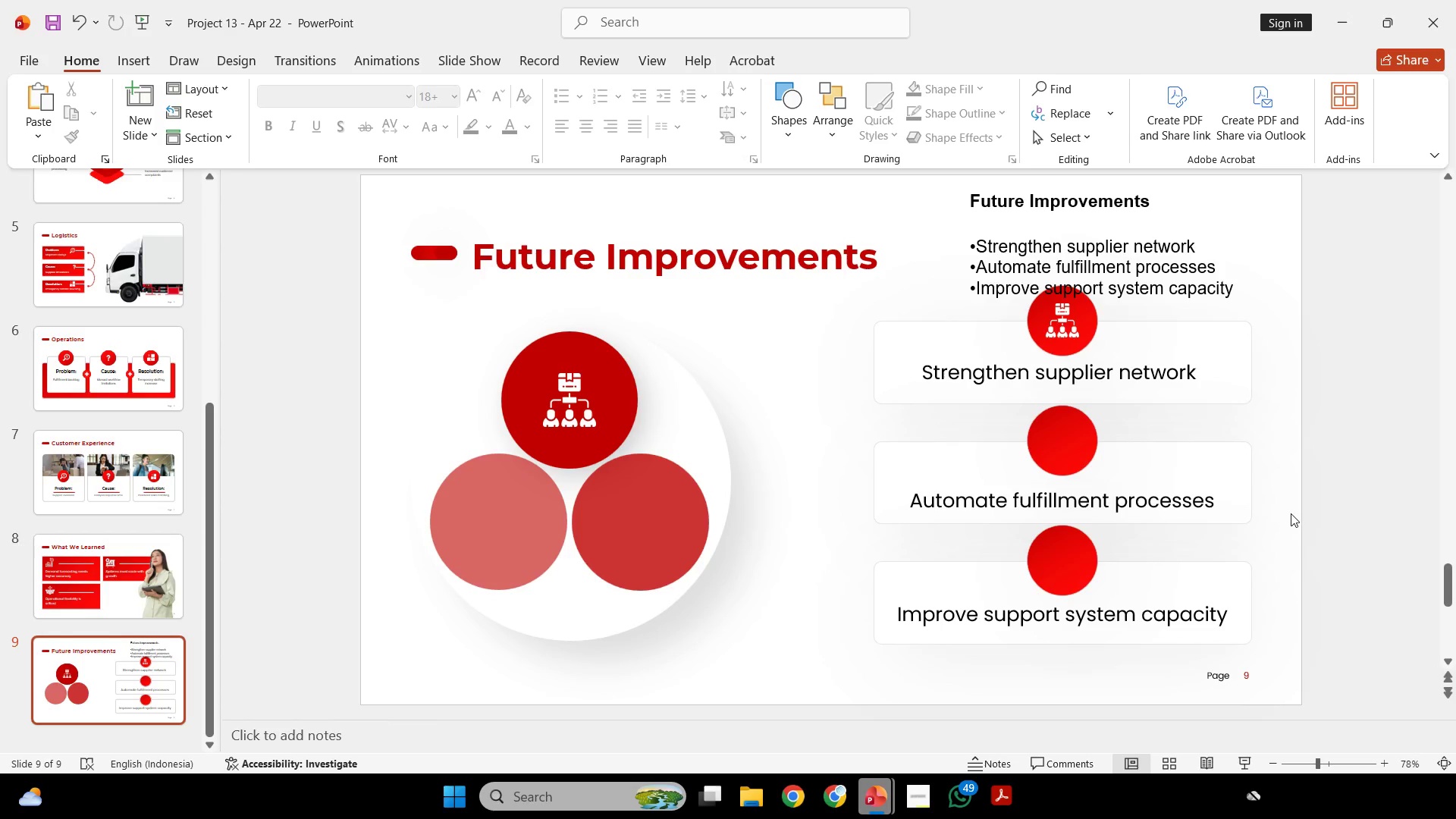 
left_click_drag(start_coordinate=[1292, 512], to_coordinate=[790, 667])
 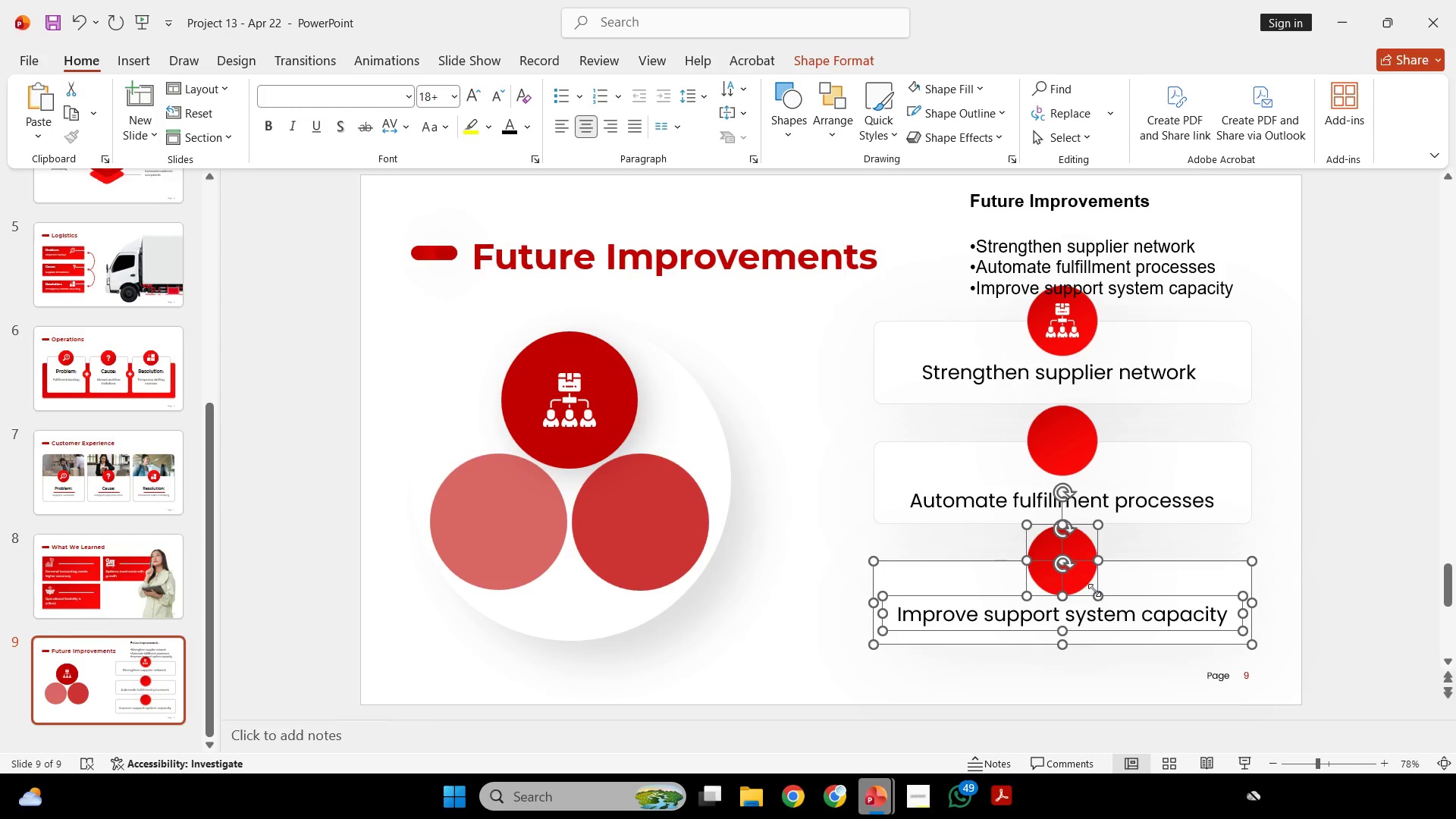 
hold_key(key=ShiftLeft, duration=2.11)
left_click_drag(start_coordinate=[1085, 550], to_coordinate=[1084, 563])
 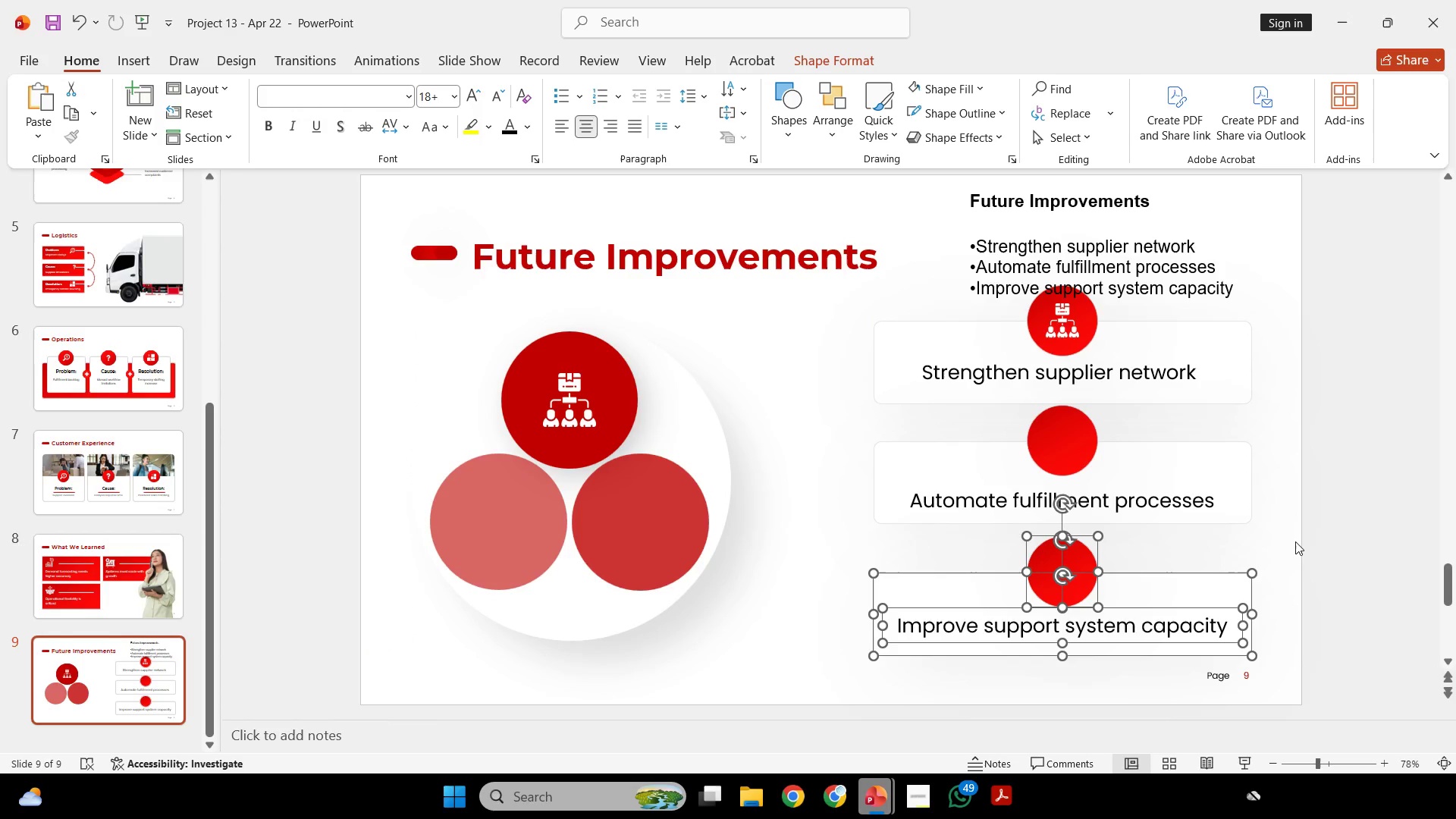 
key(Control+G)
 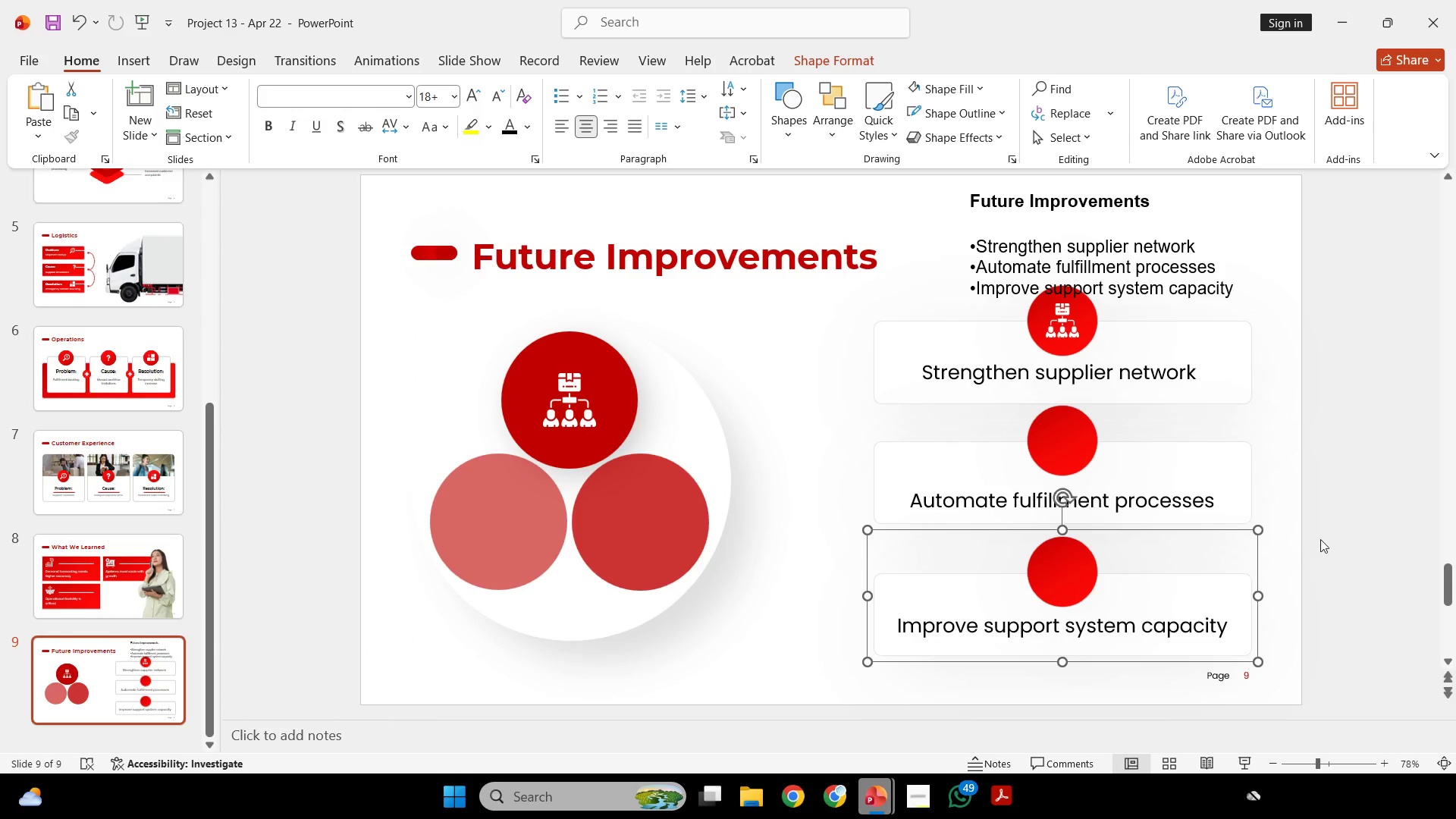 
left_click([1320, 539])
 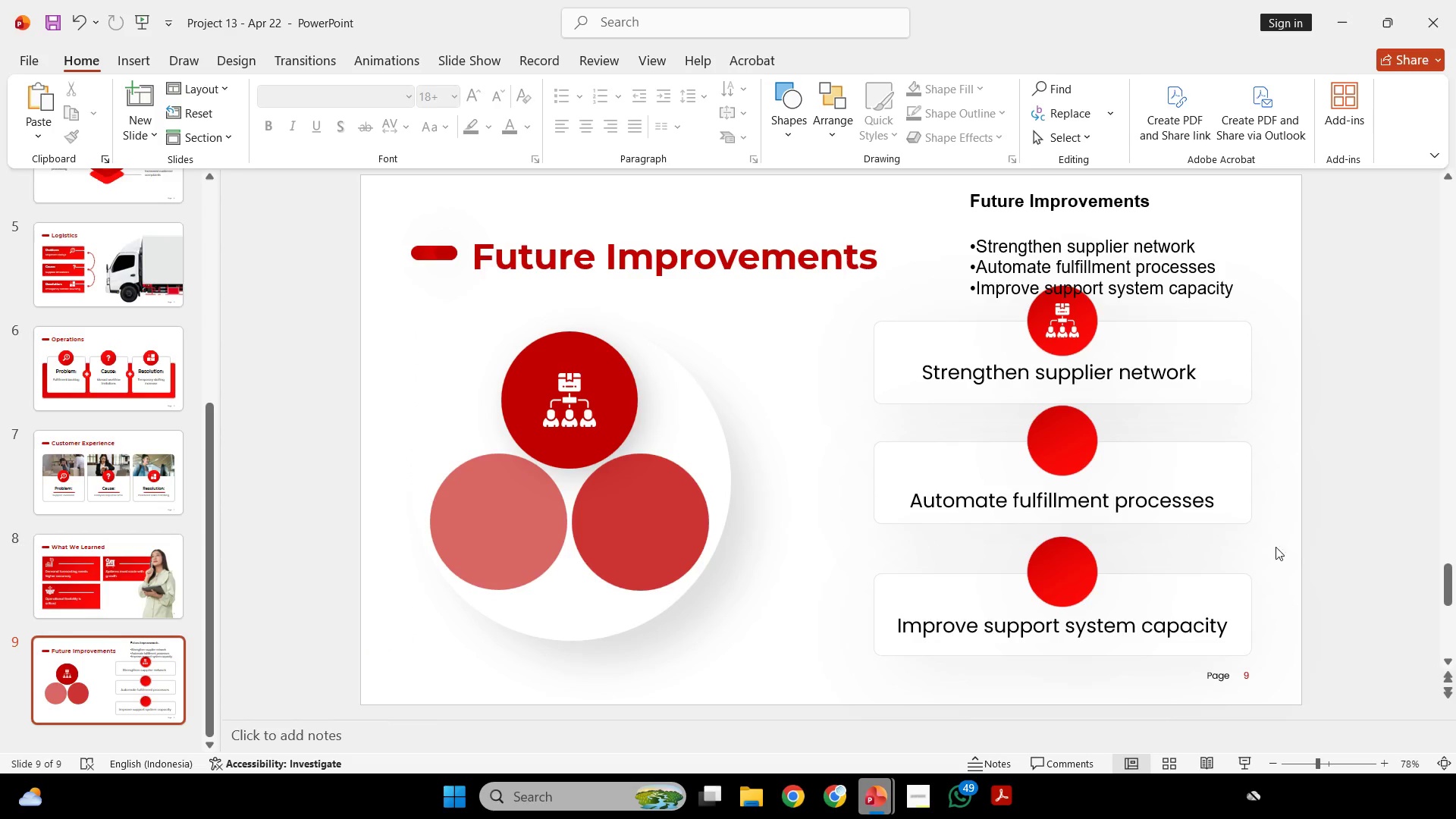 
left_click_drag(start_coordinate=[1318, 551], to_coordinate=[800, 393])
 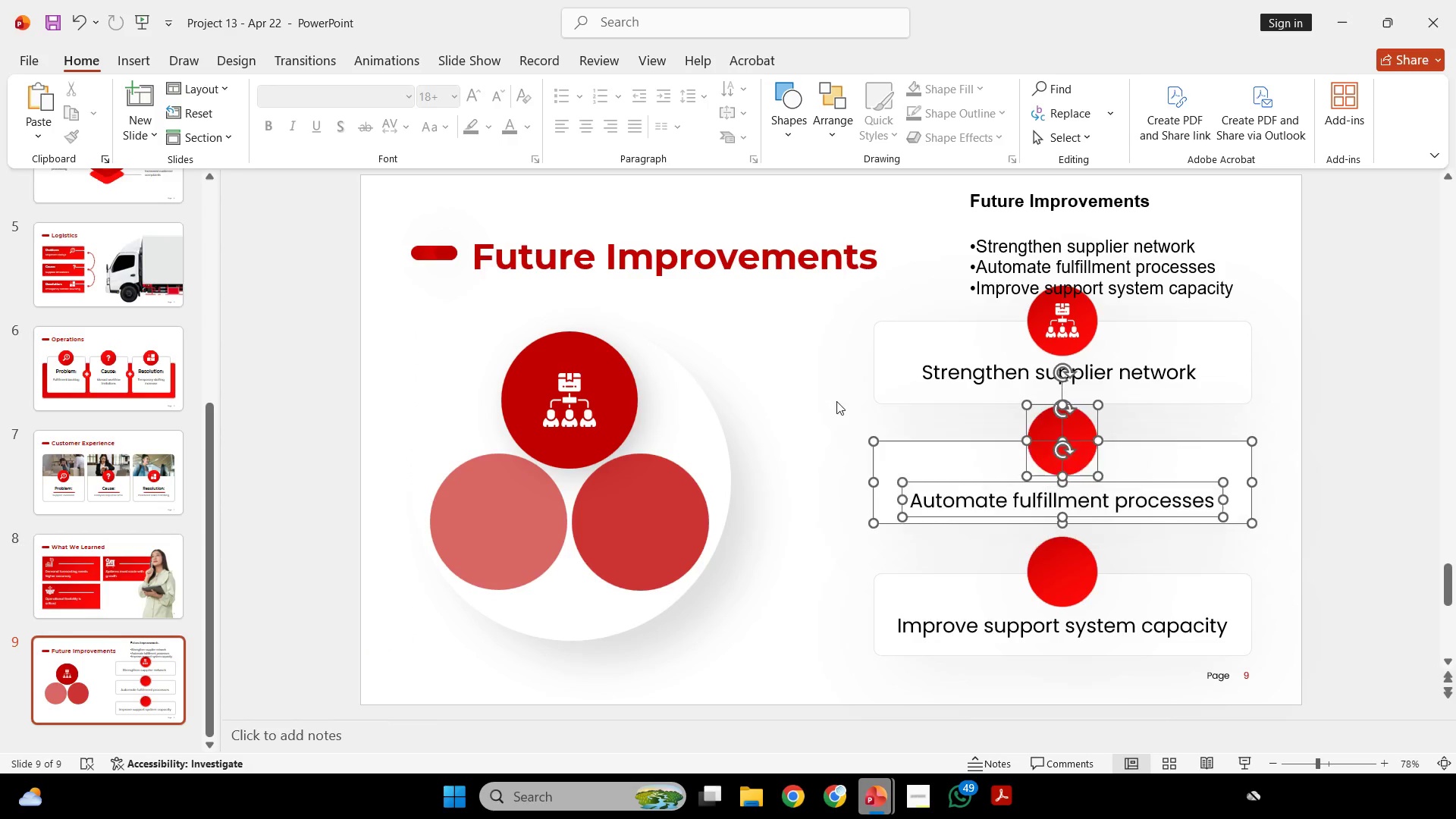 
key(Control+G)
 